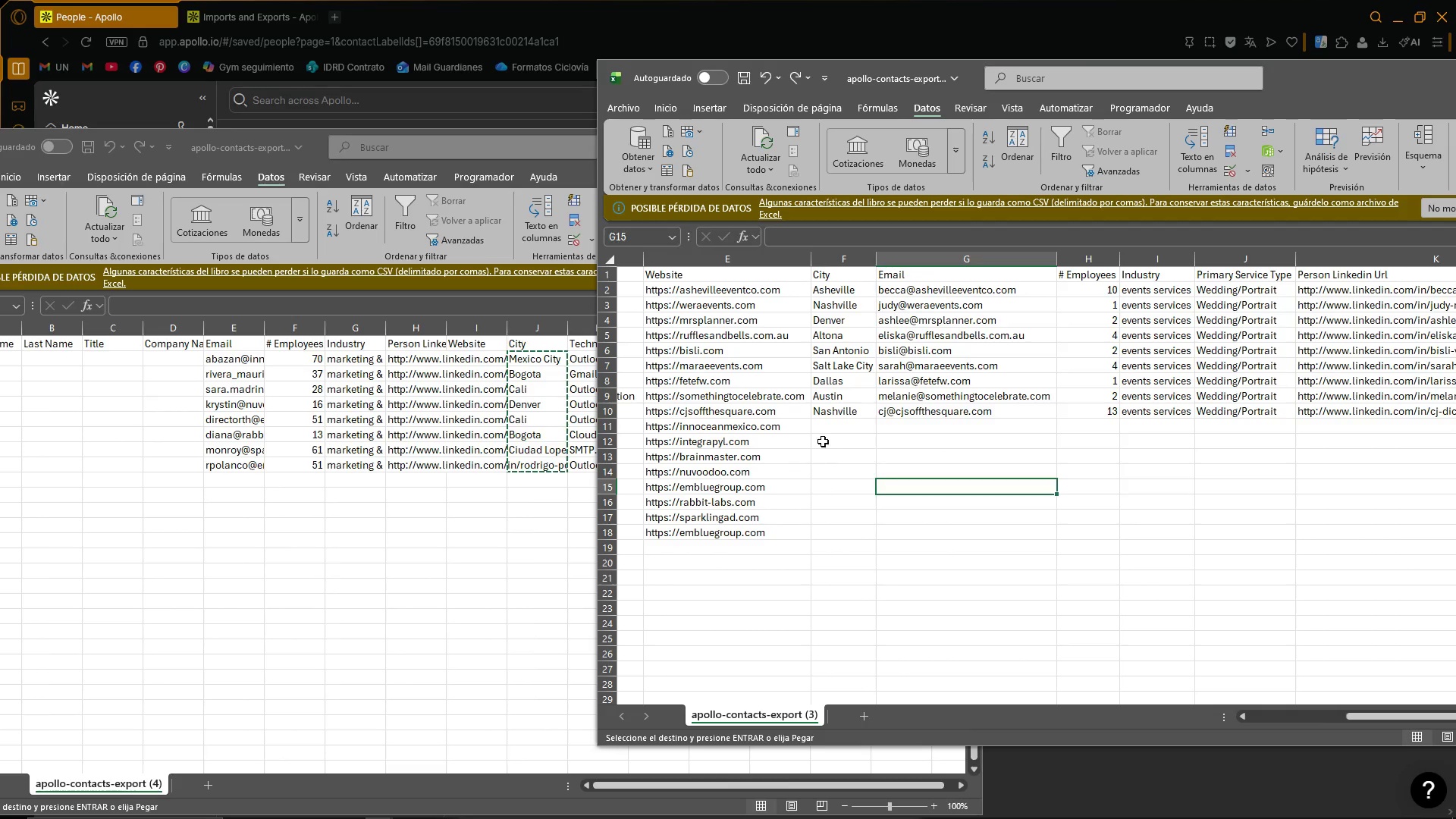 
triple_click([826, 431])
 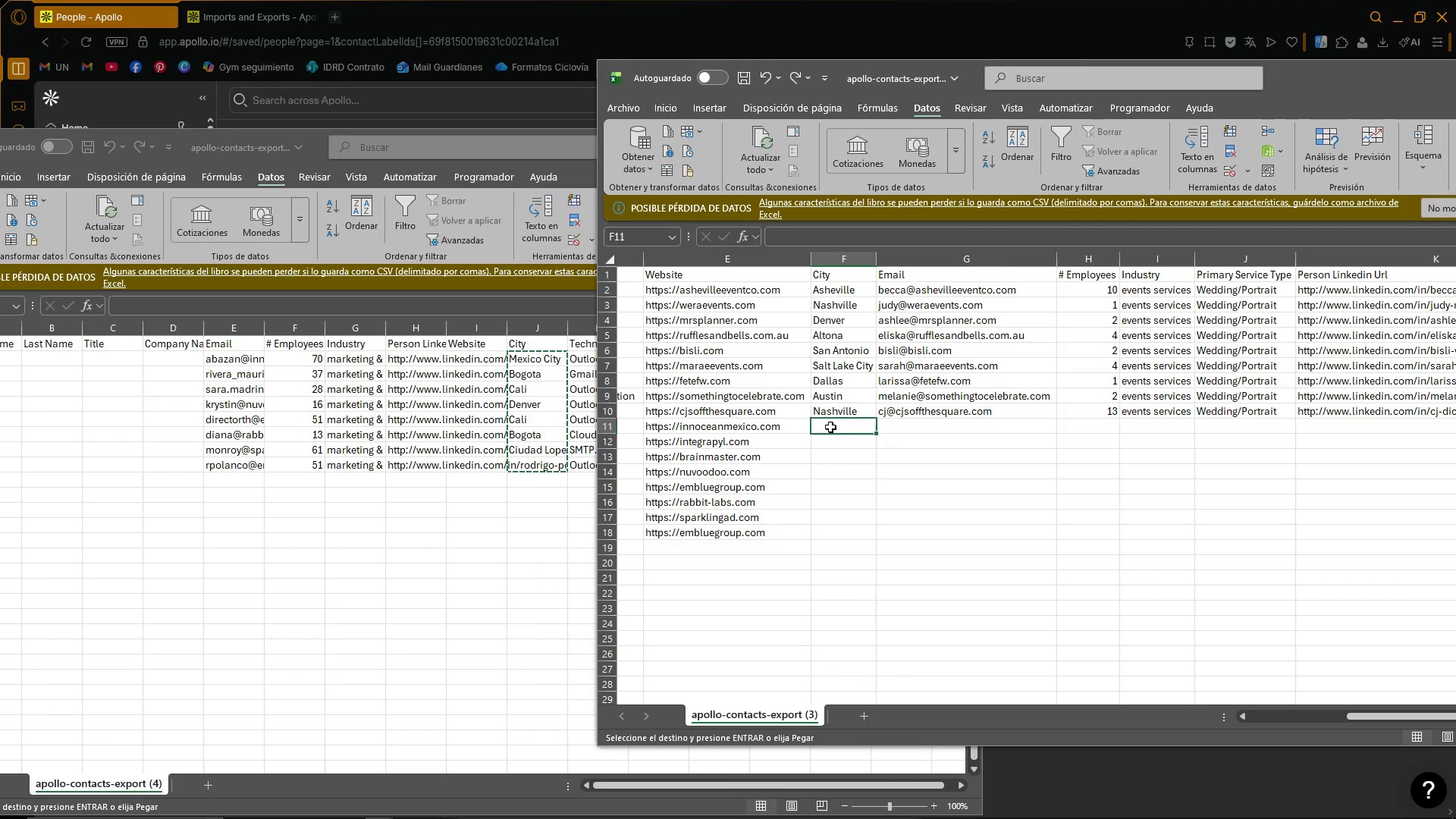 
key(Control+ControlLeft)
 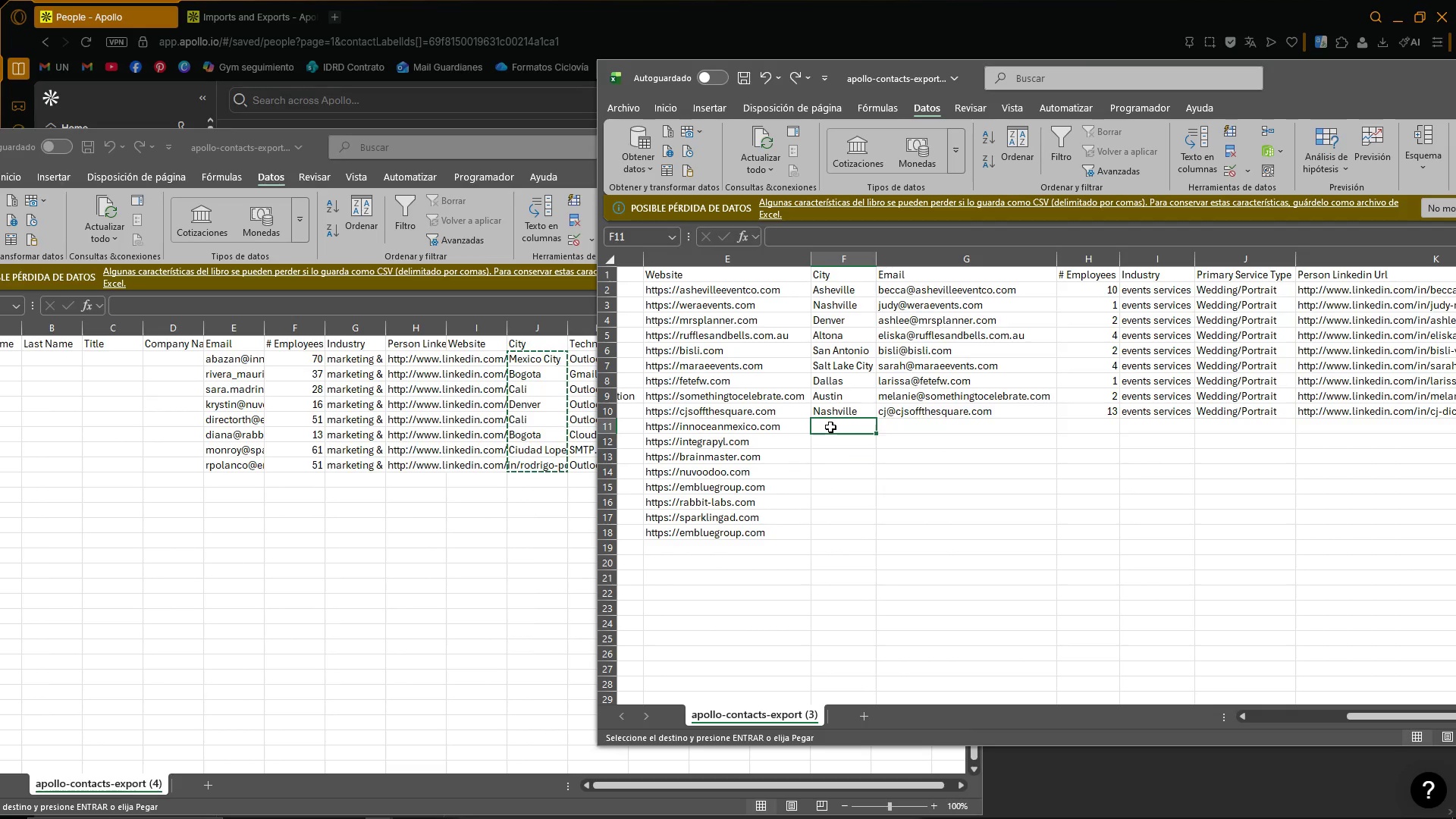 
key(Control+V)
 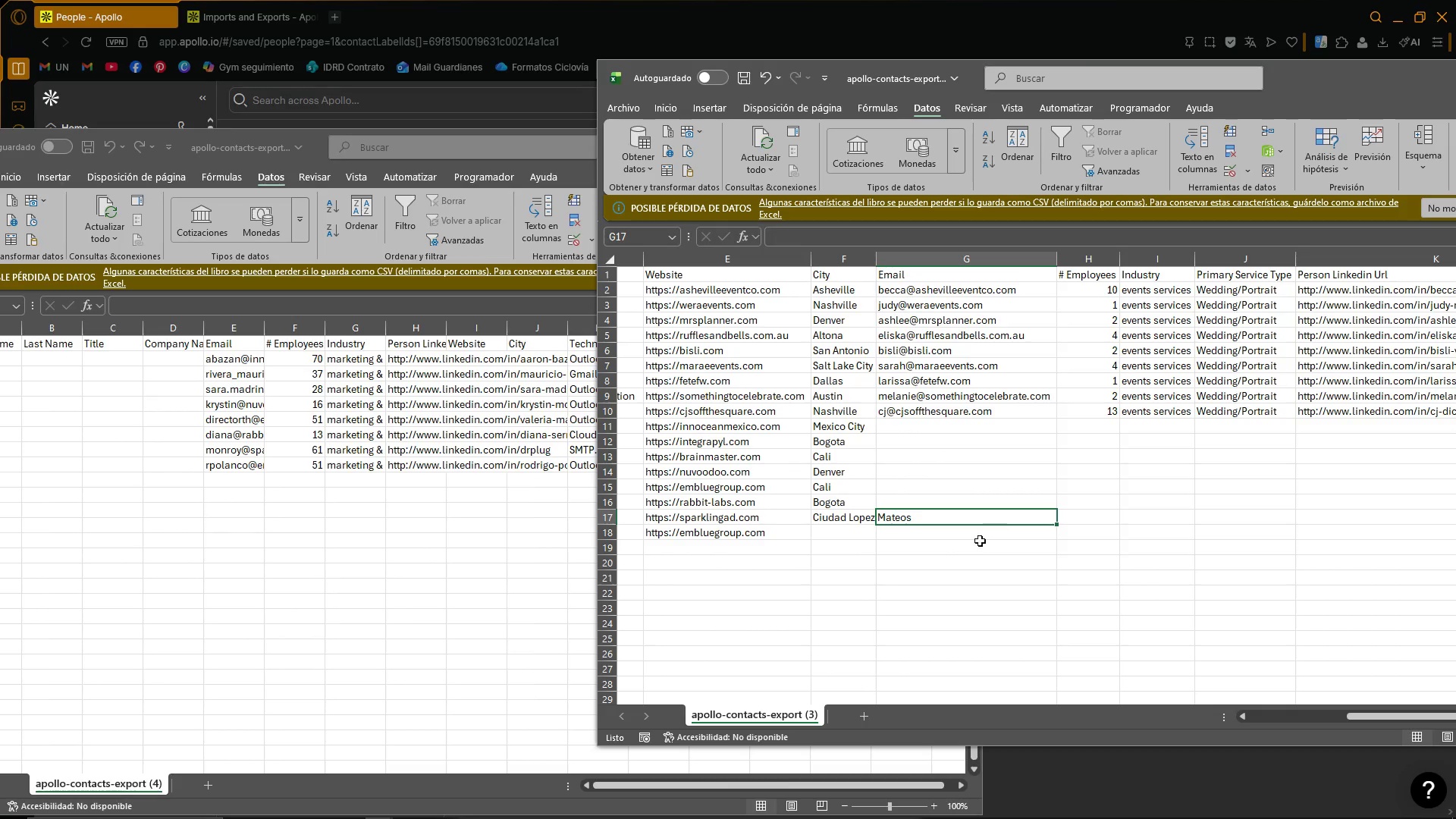 
left_click([482, 510])
 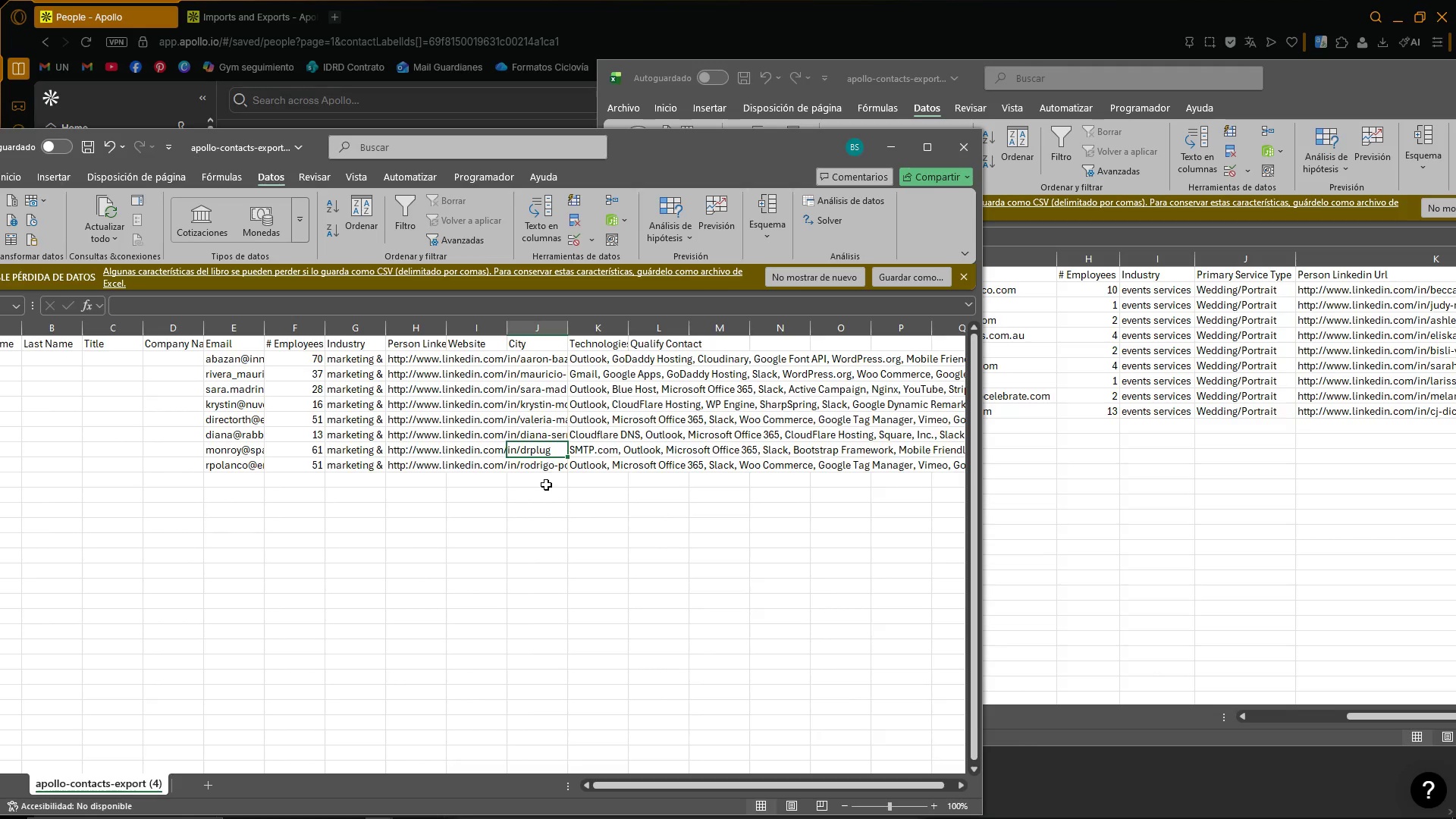 
left_click([540, 494])
 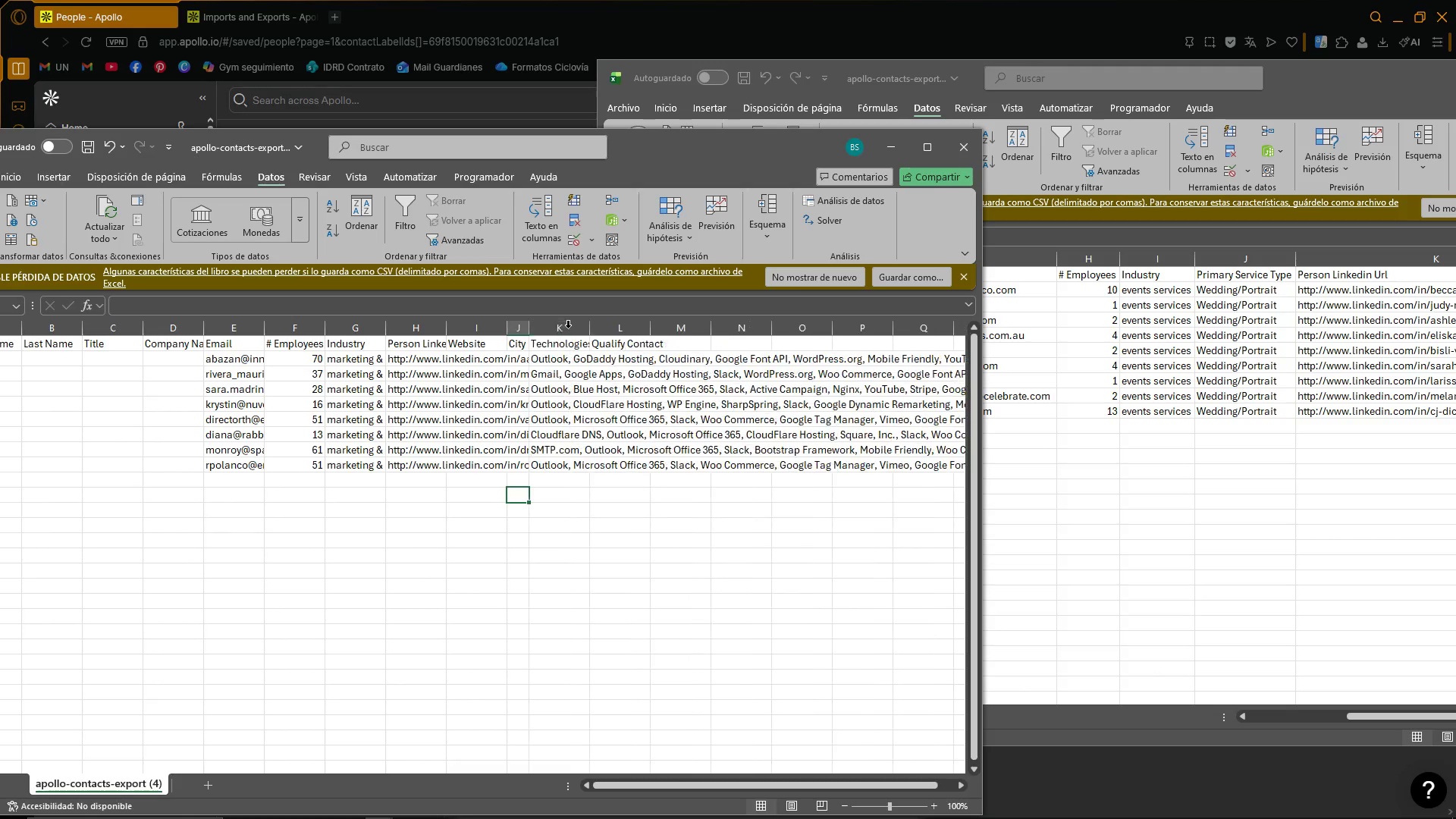 
triple_click([643, 518])
 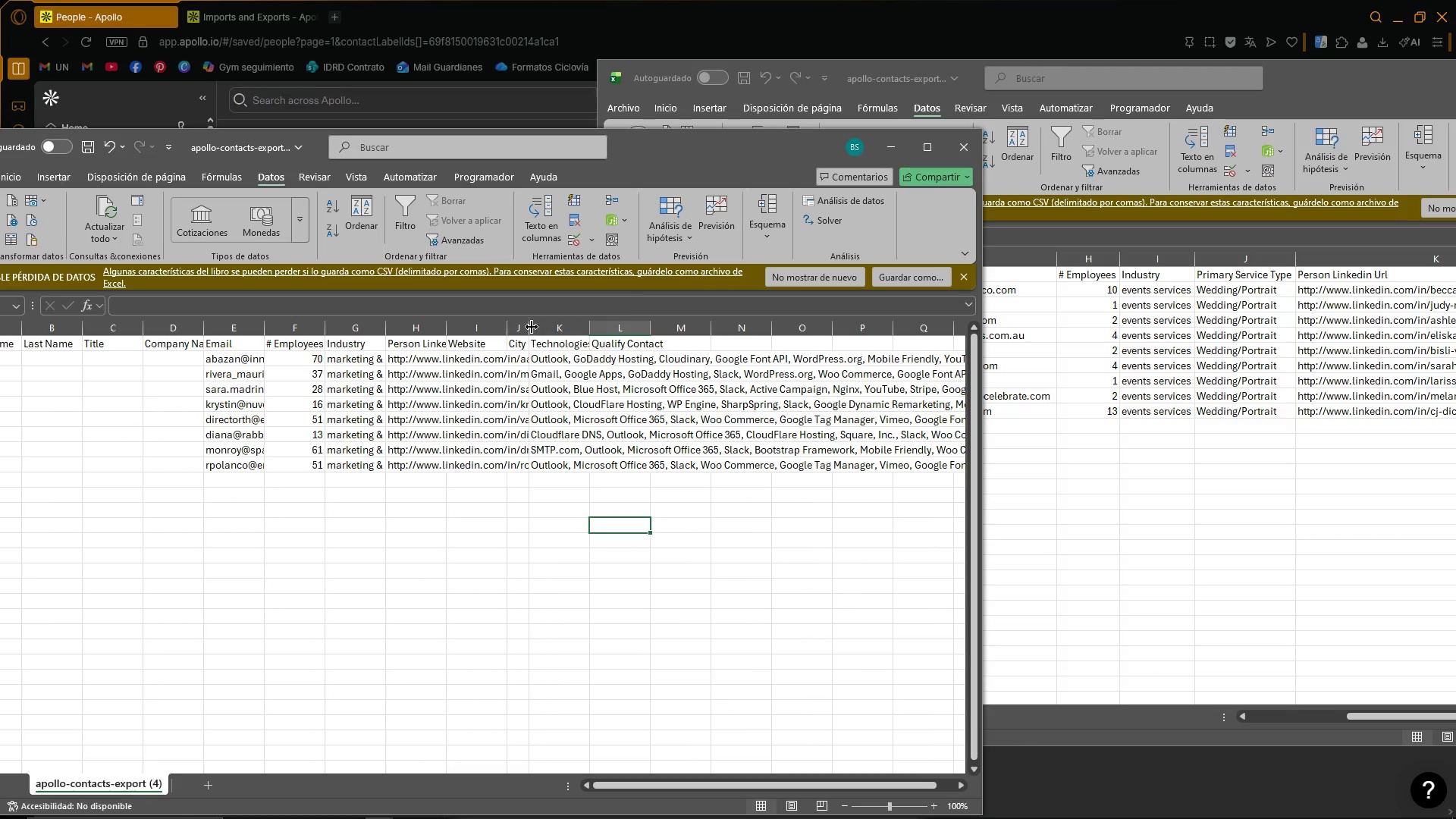 
double_click([532, 327])
 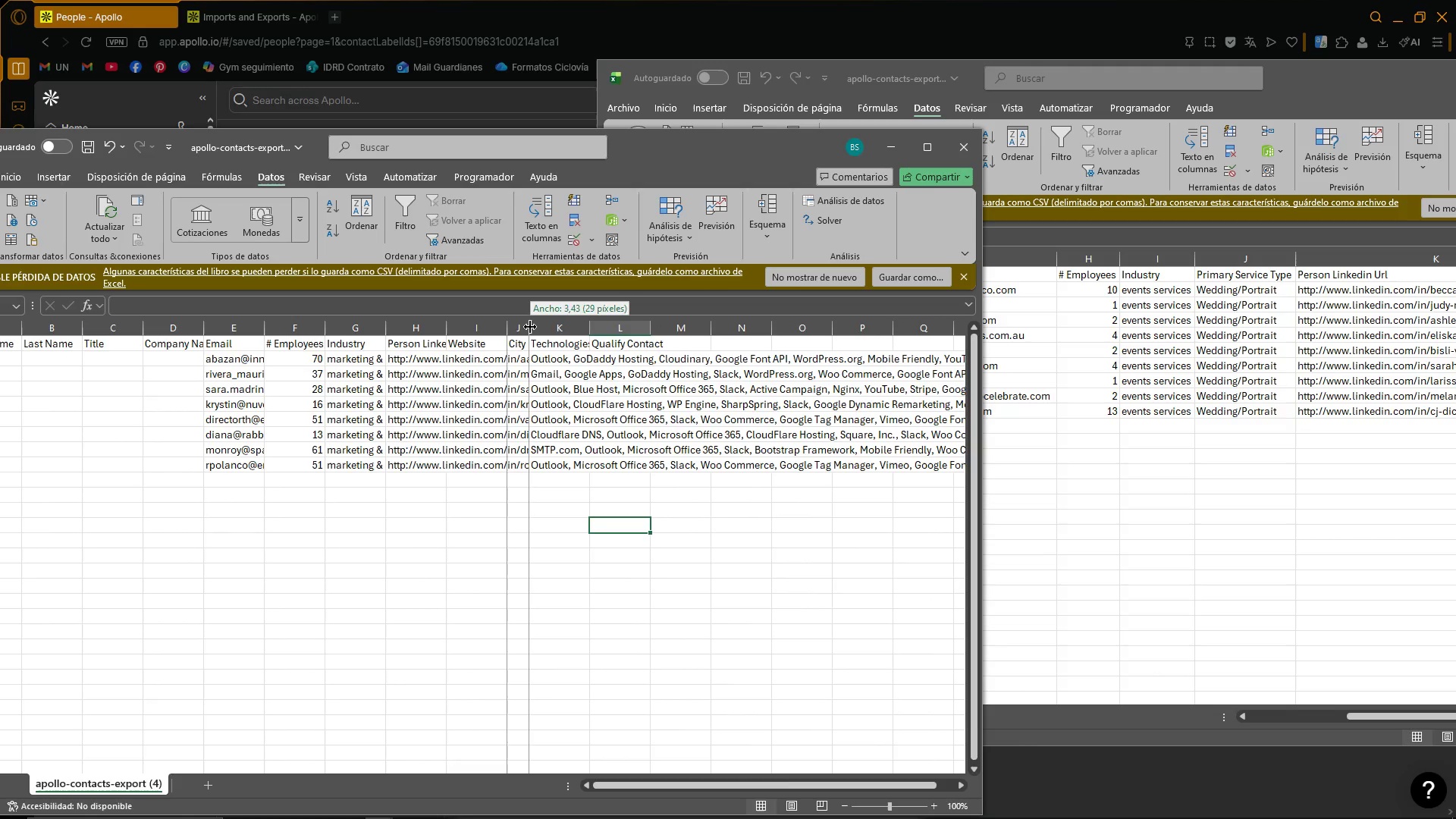 
double_click([530, 327])
 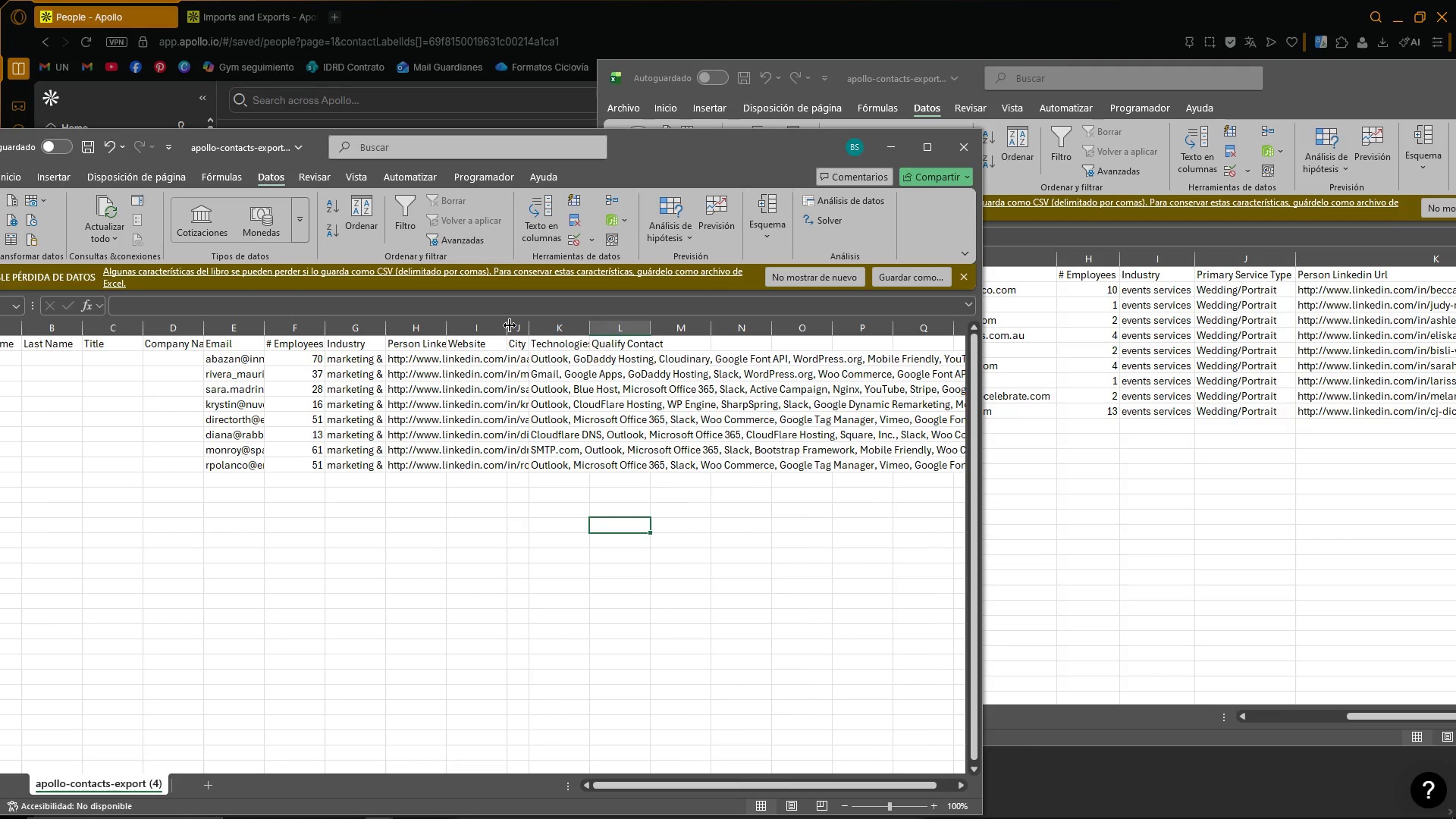 
key(Control+Z)
 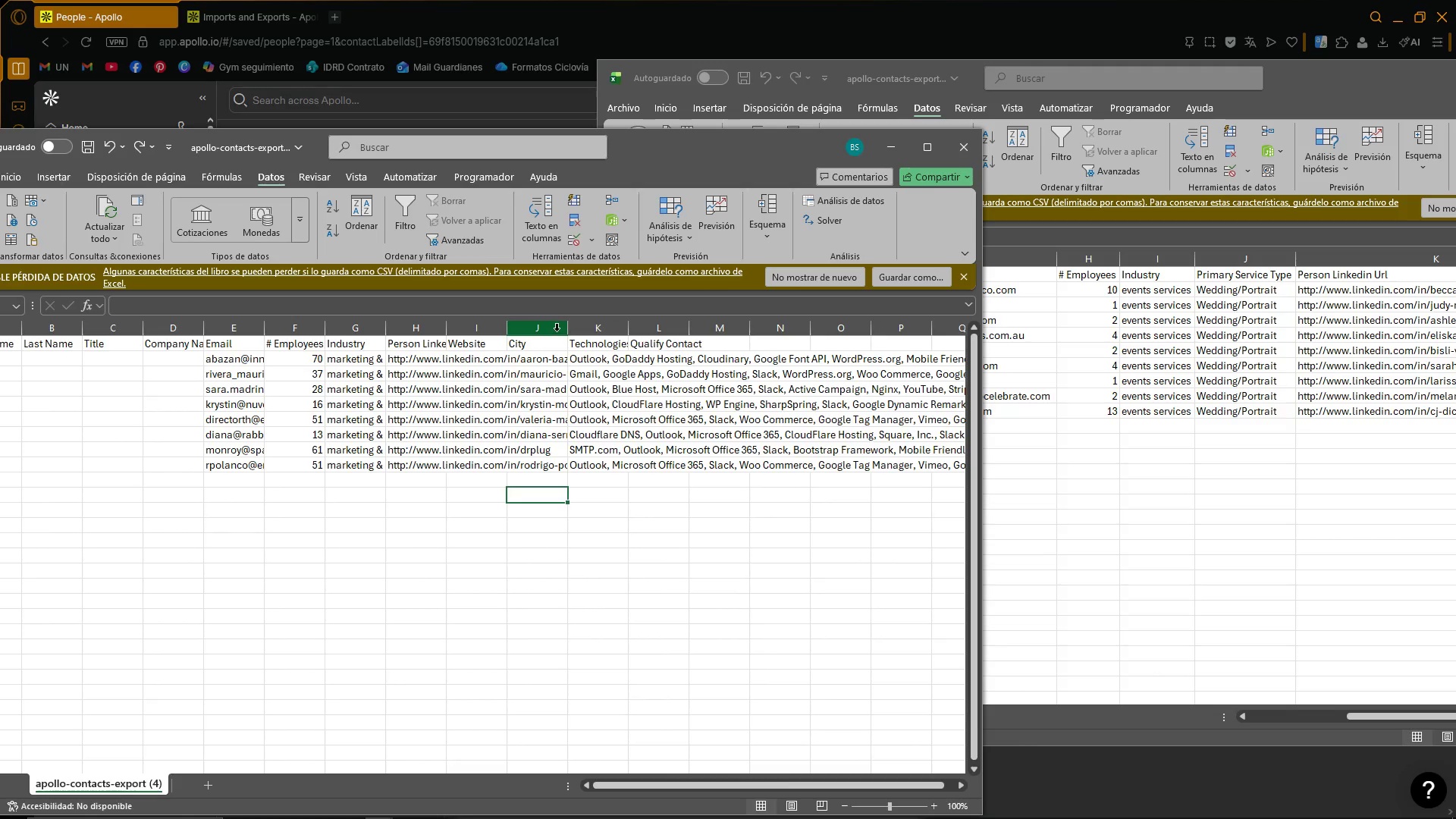 
key(Control+ControlLeft)
 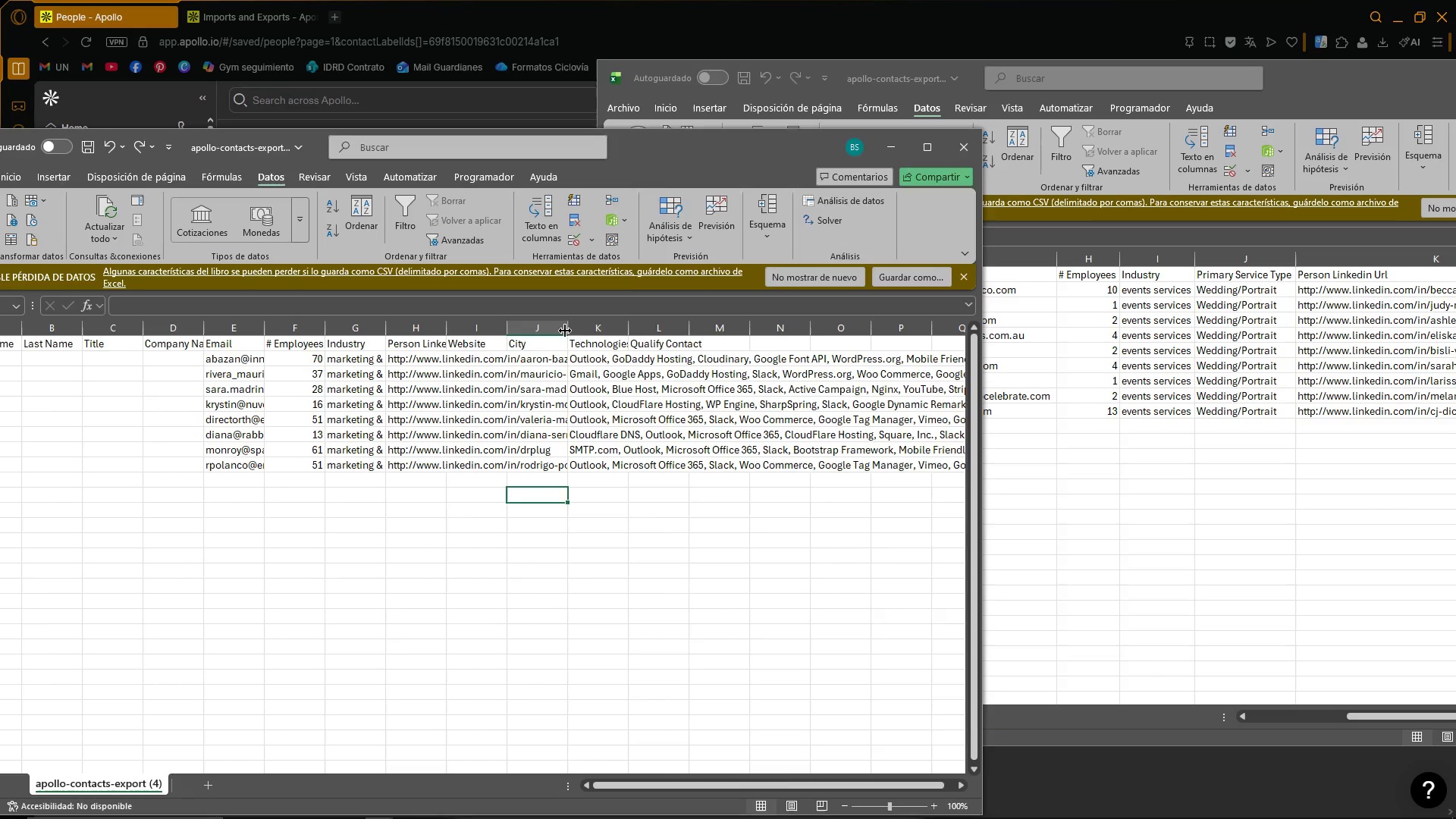 
key(Control+Z)
 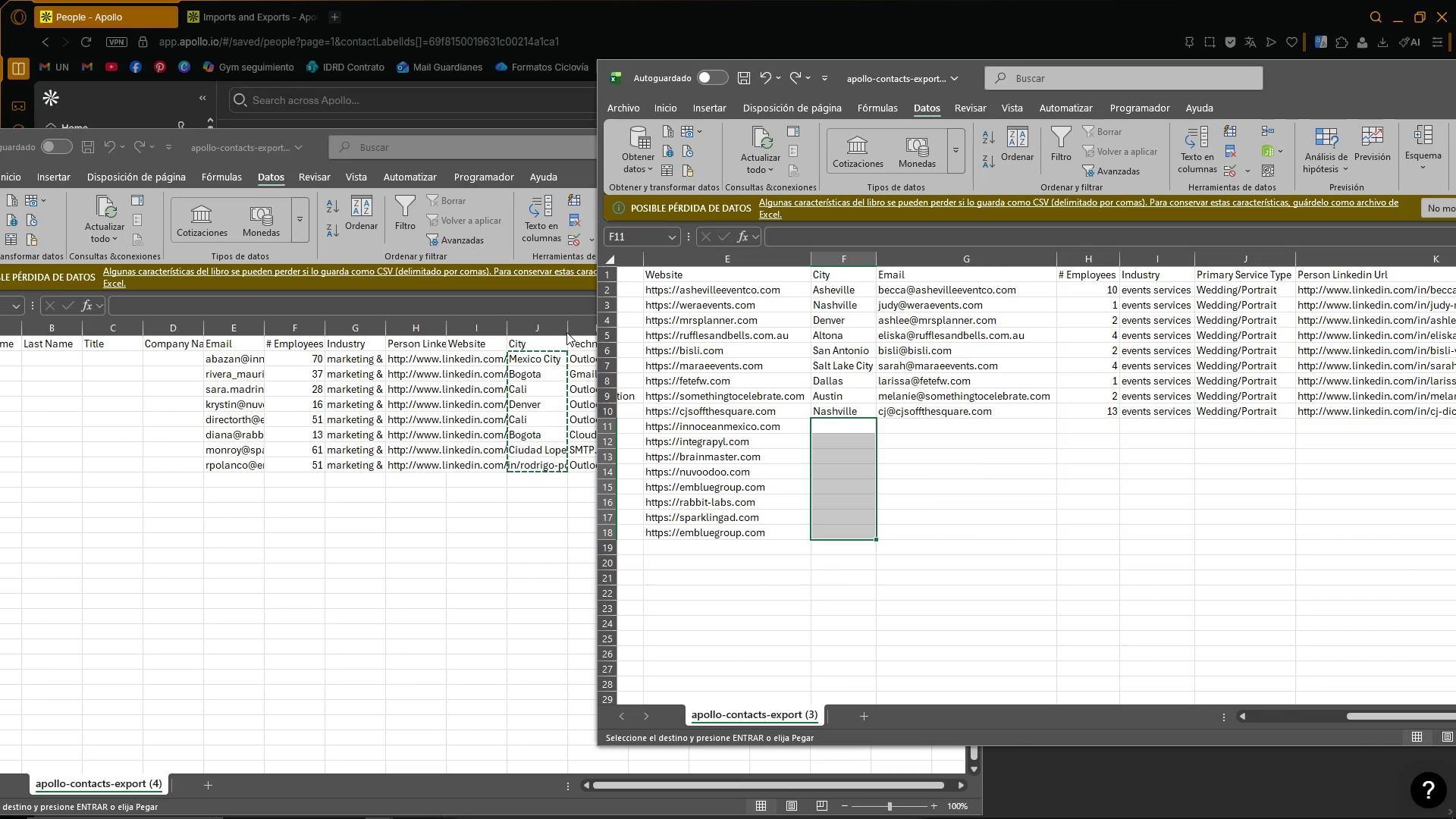 
left_click([517, 585])
 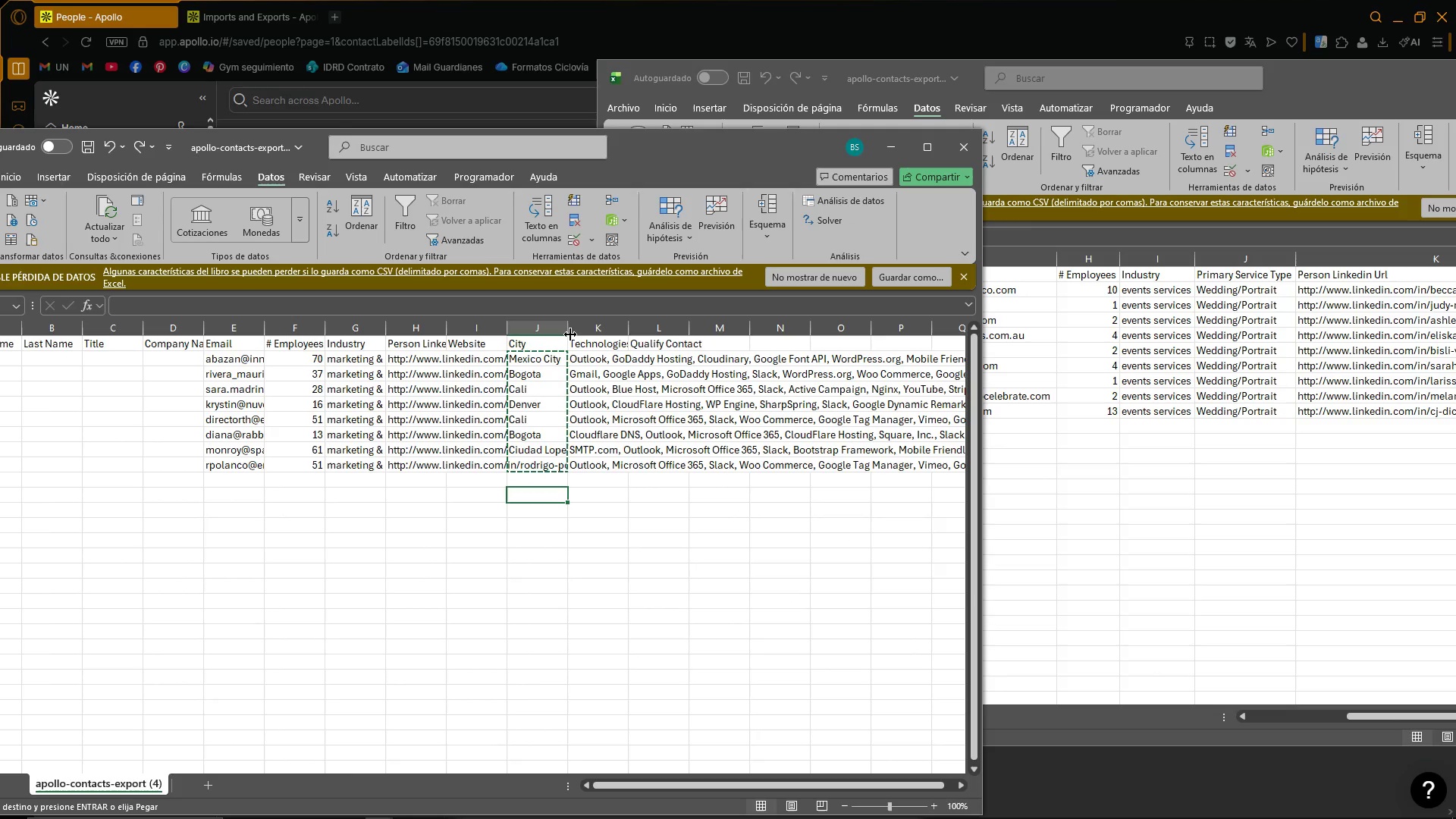 
double_click([572, 327])
 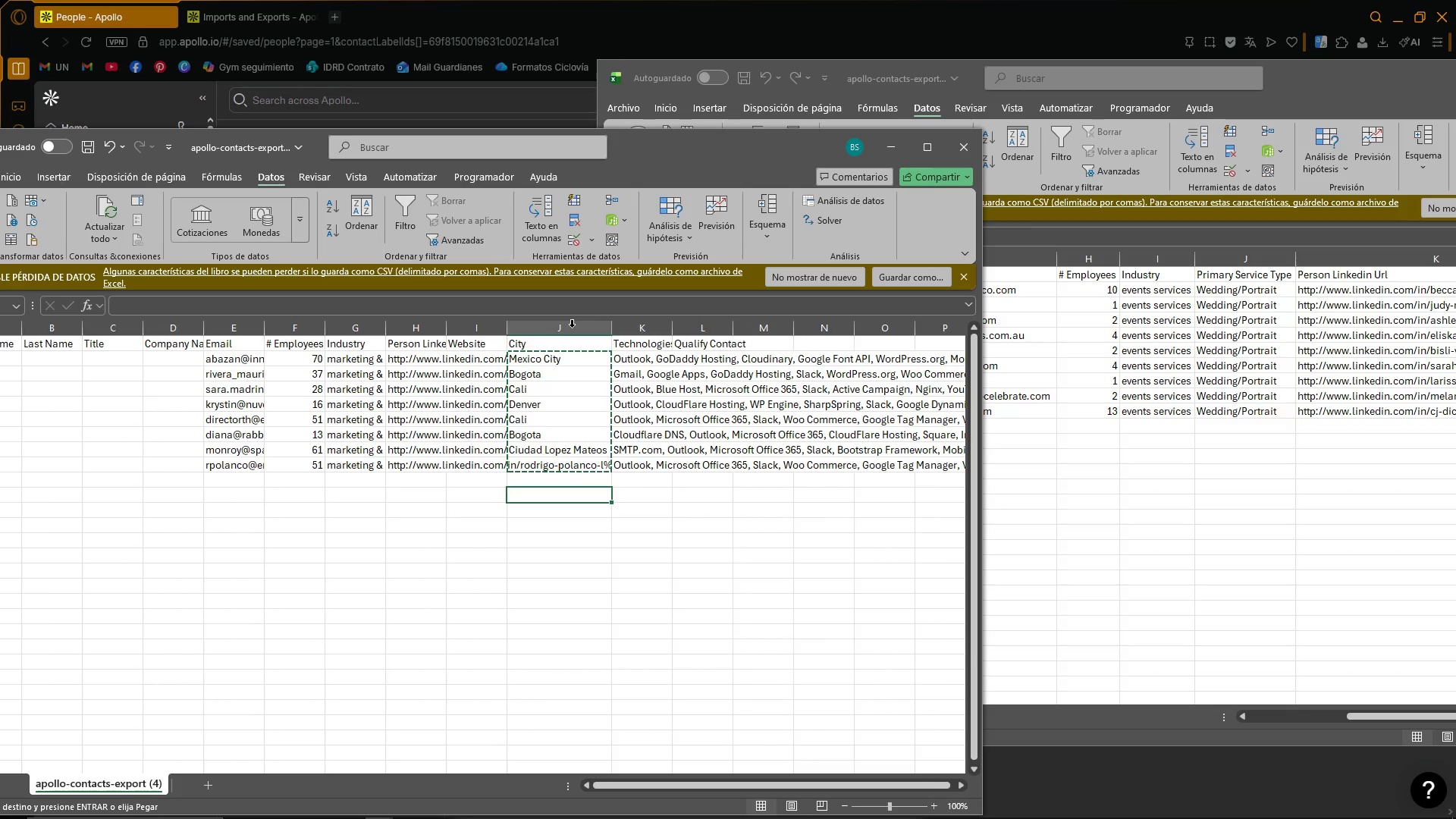 
left_click([708, 576])
 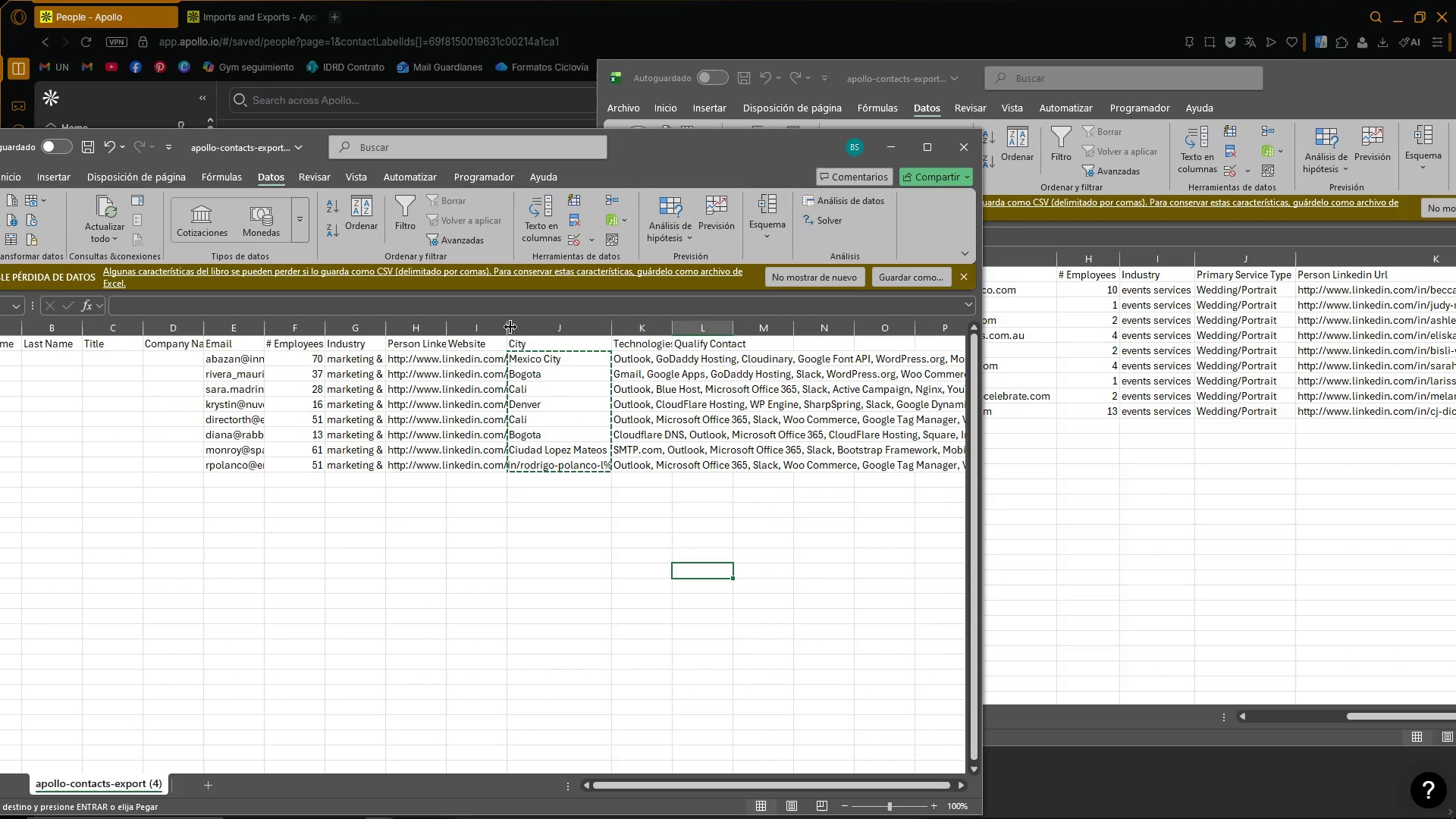 
double_click([510, 326])
 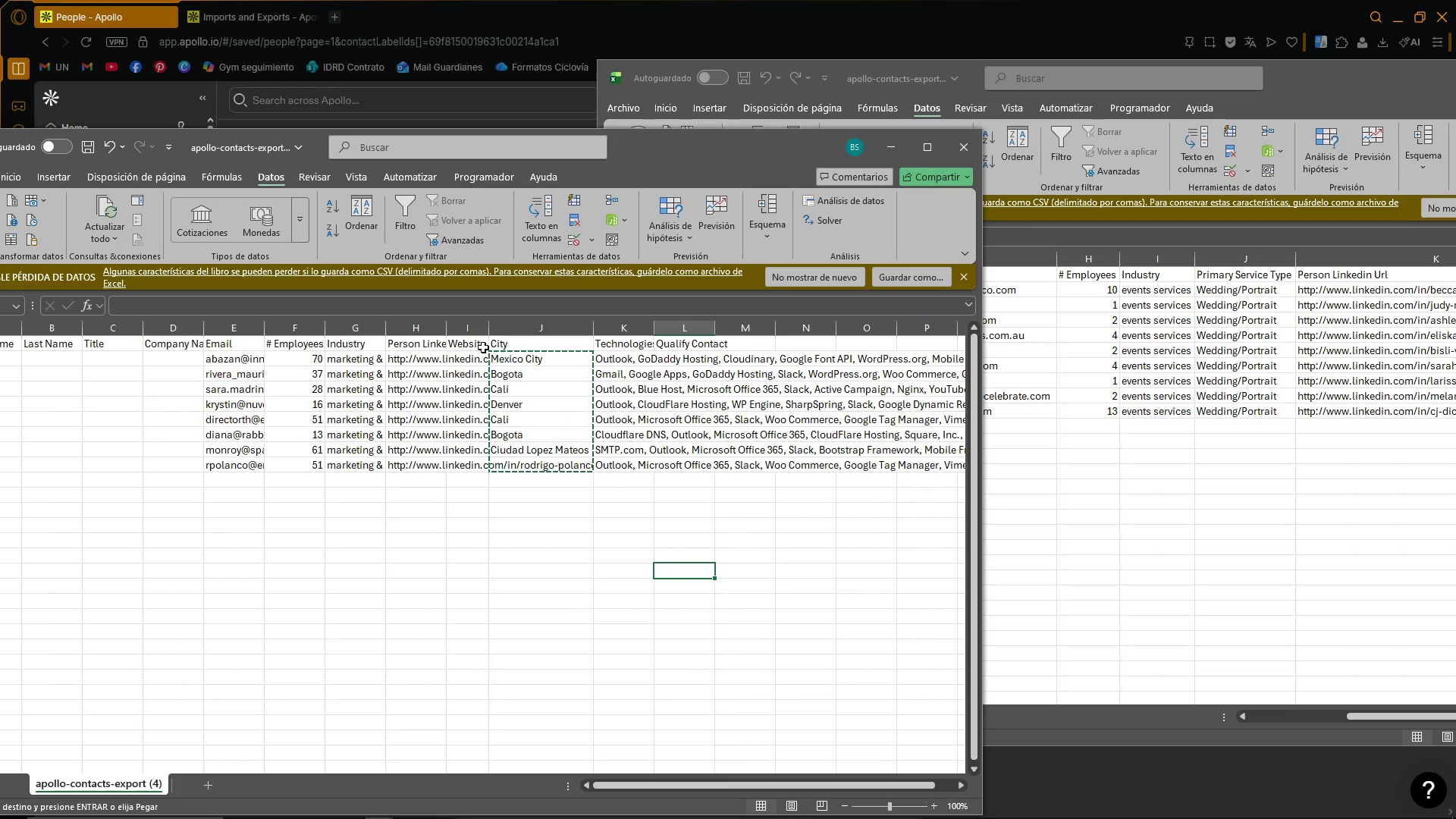 
double_click([488, 325])
 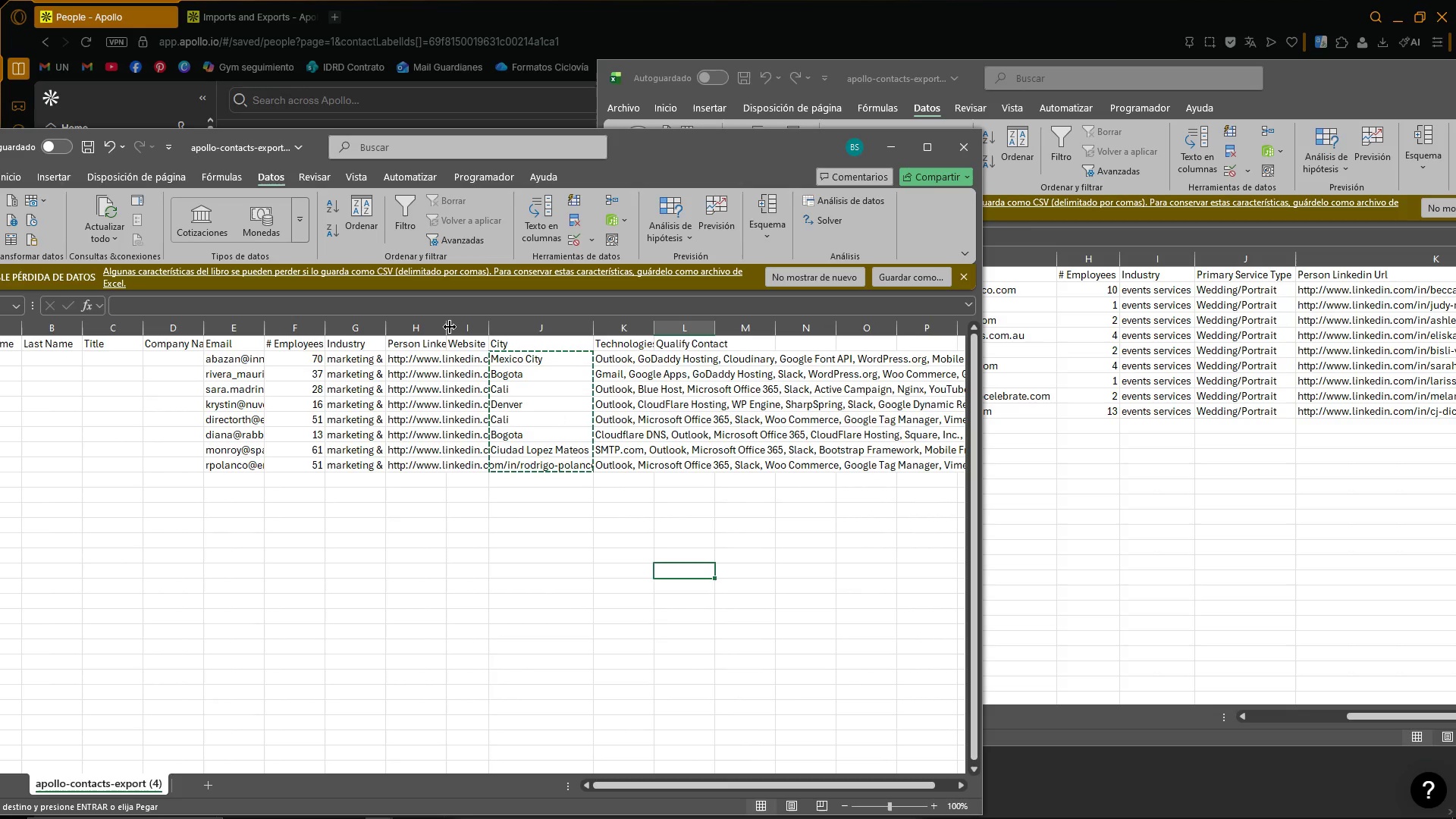 
double_click([448, 326])
 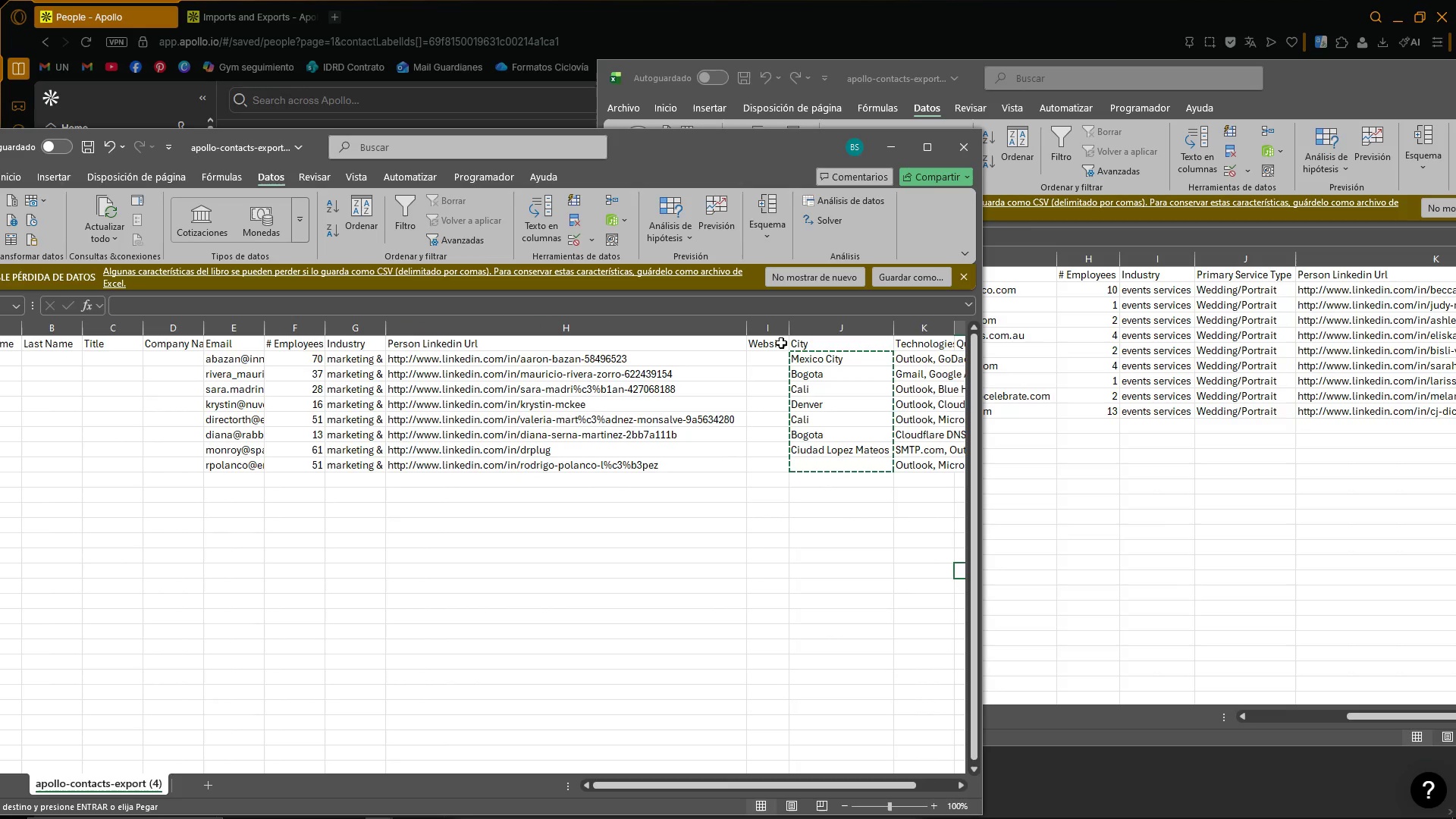 
left_click([813, 608])
 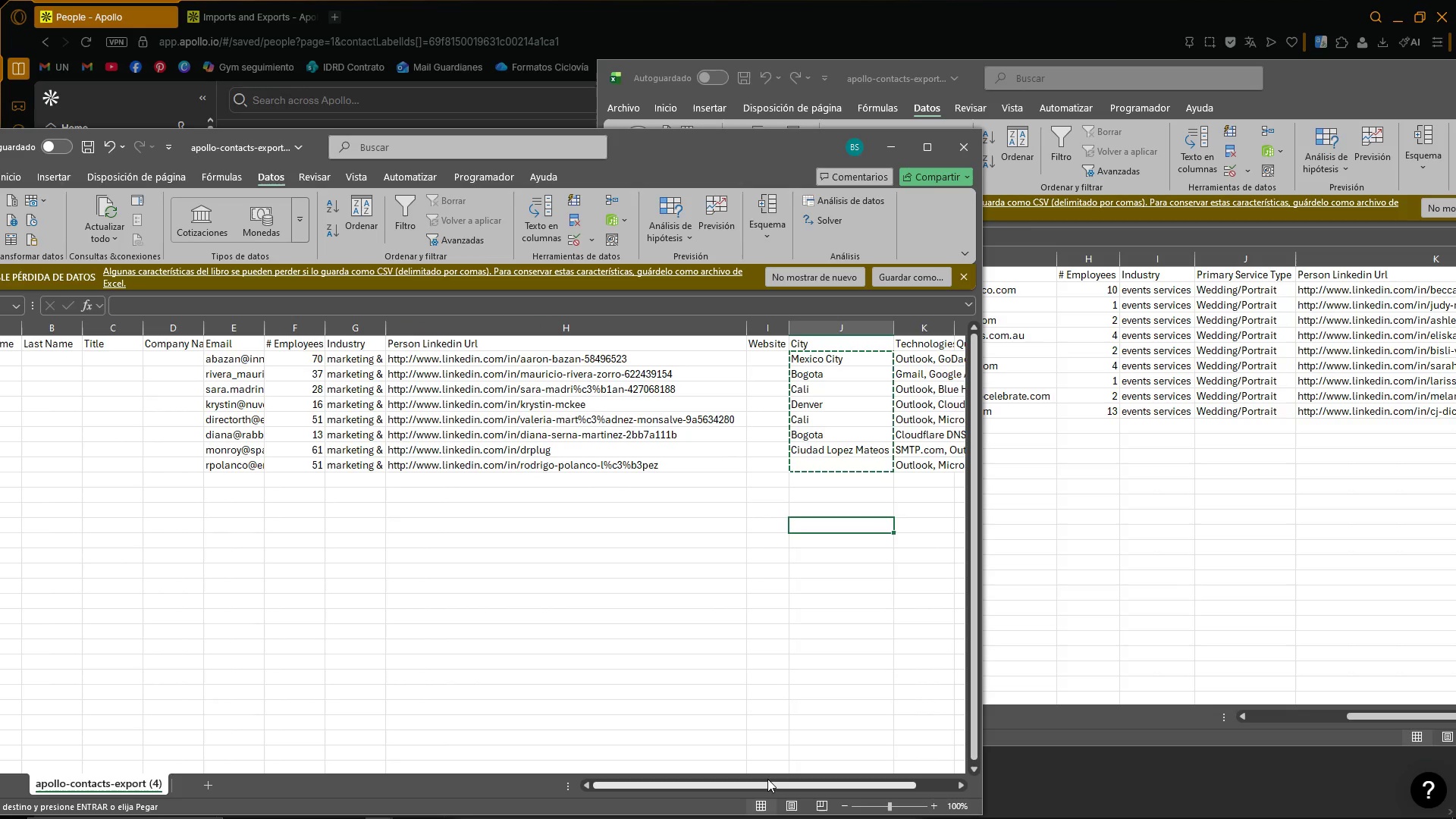 
left_click_drag(start_coordinate=[777, 783], to_coordinate=[674, 766])
 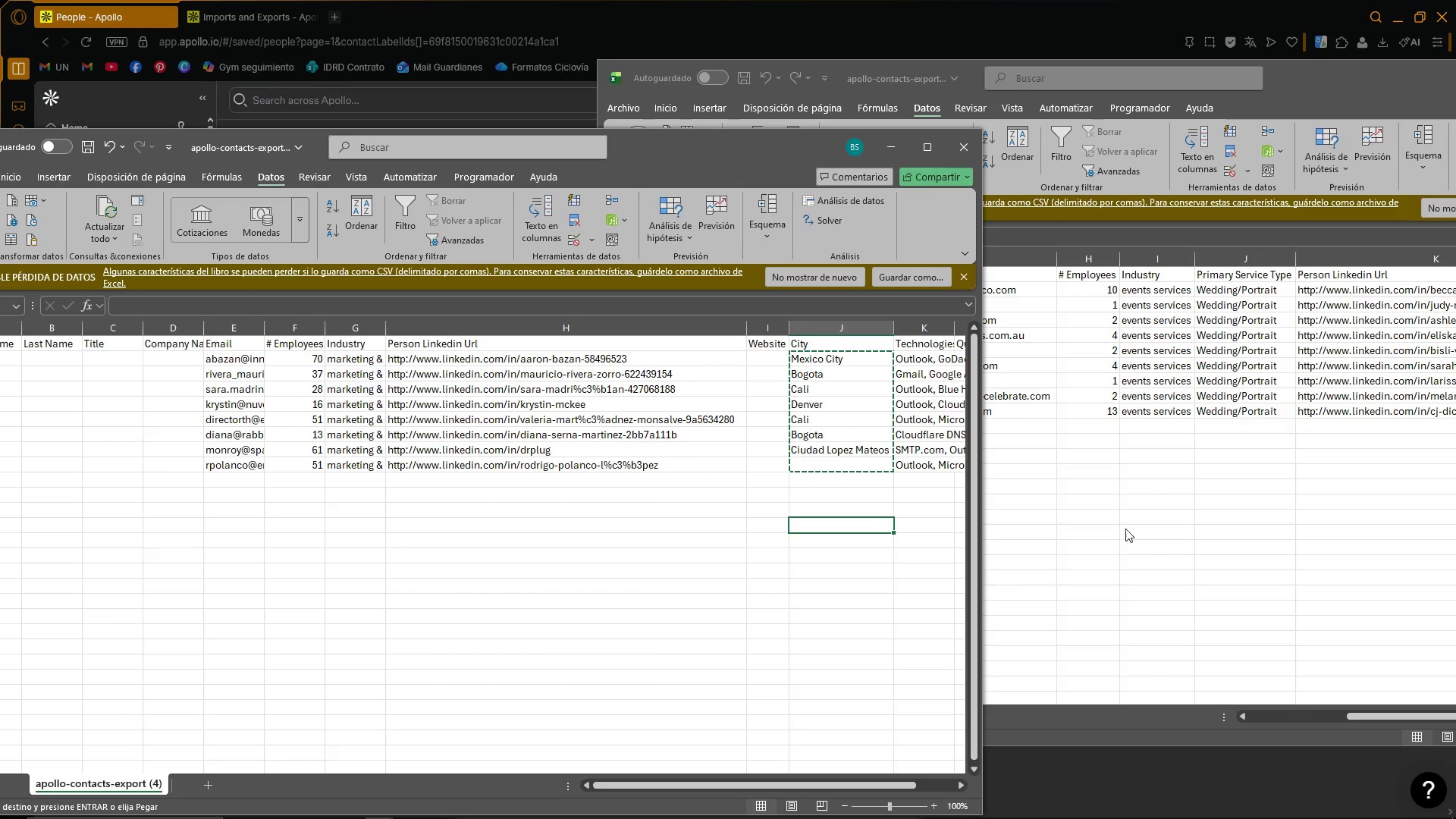 
left_click([1125, 529])
 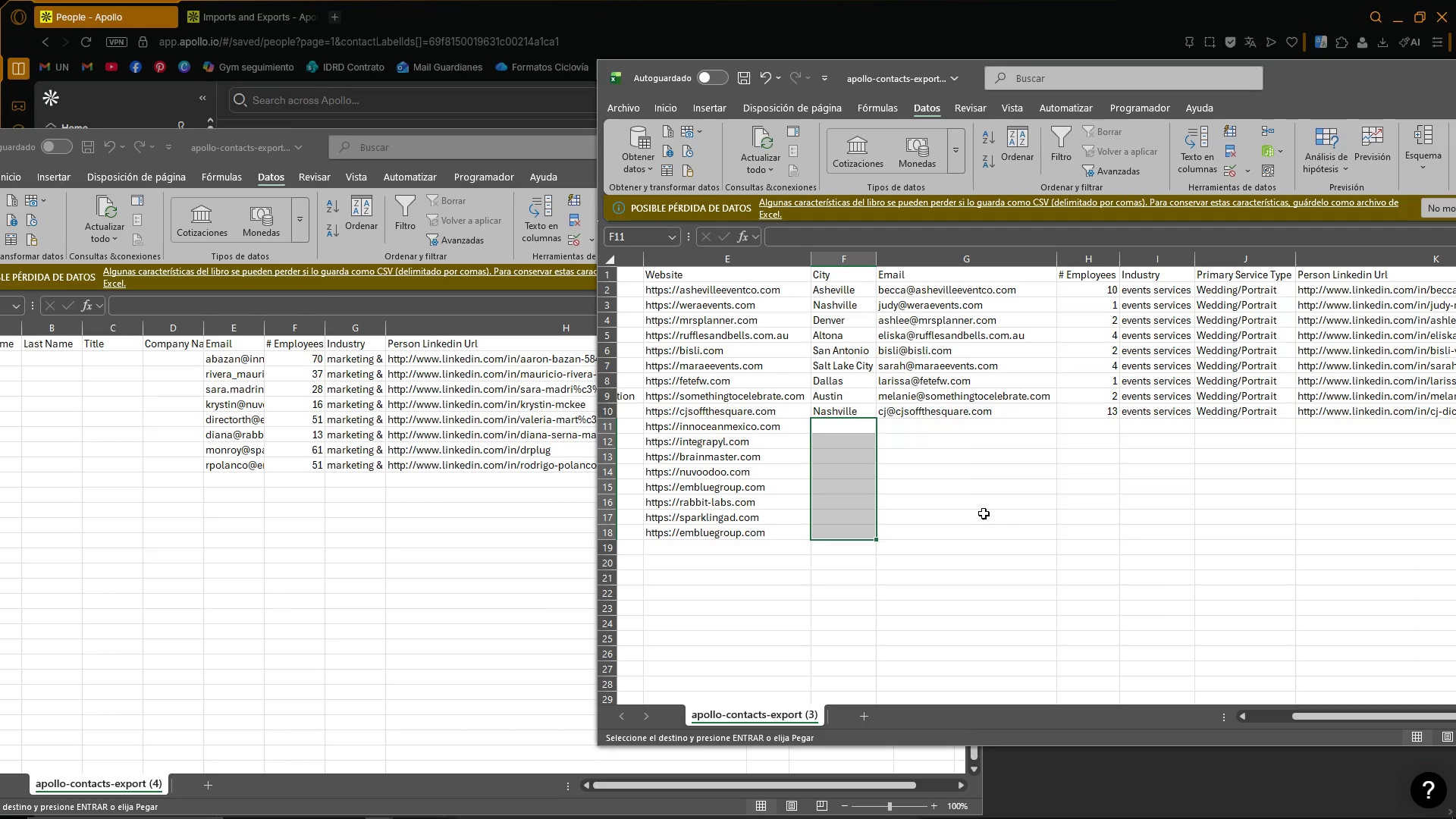 
left_click([983, 513])
 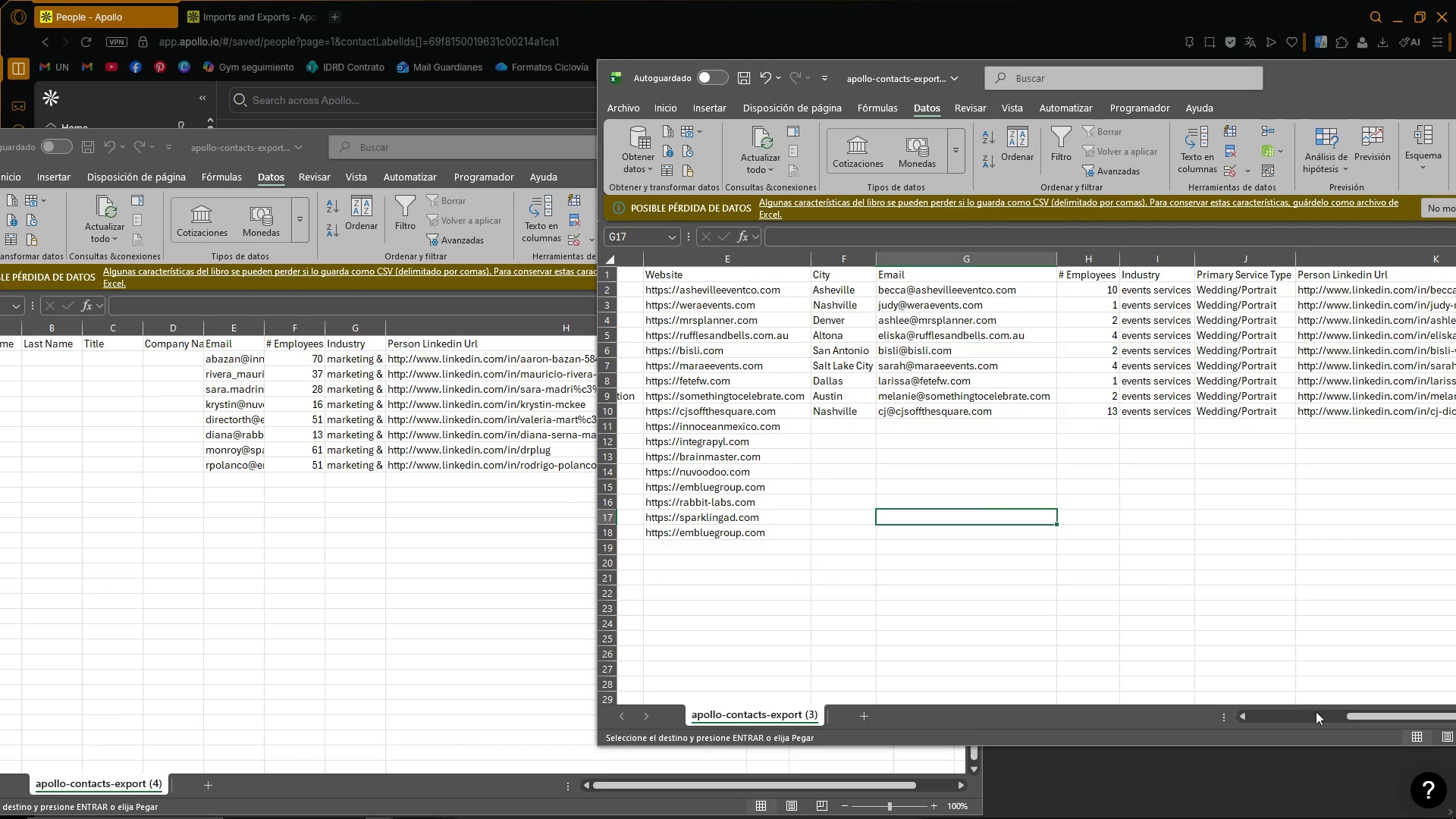 
left_click_drag(start_coordinate=[1360, 715], to_coordinate=[1107, 730])
 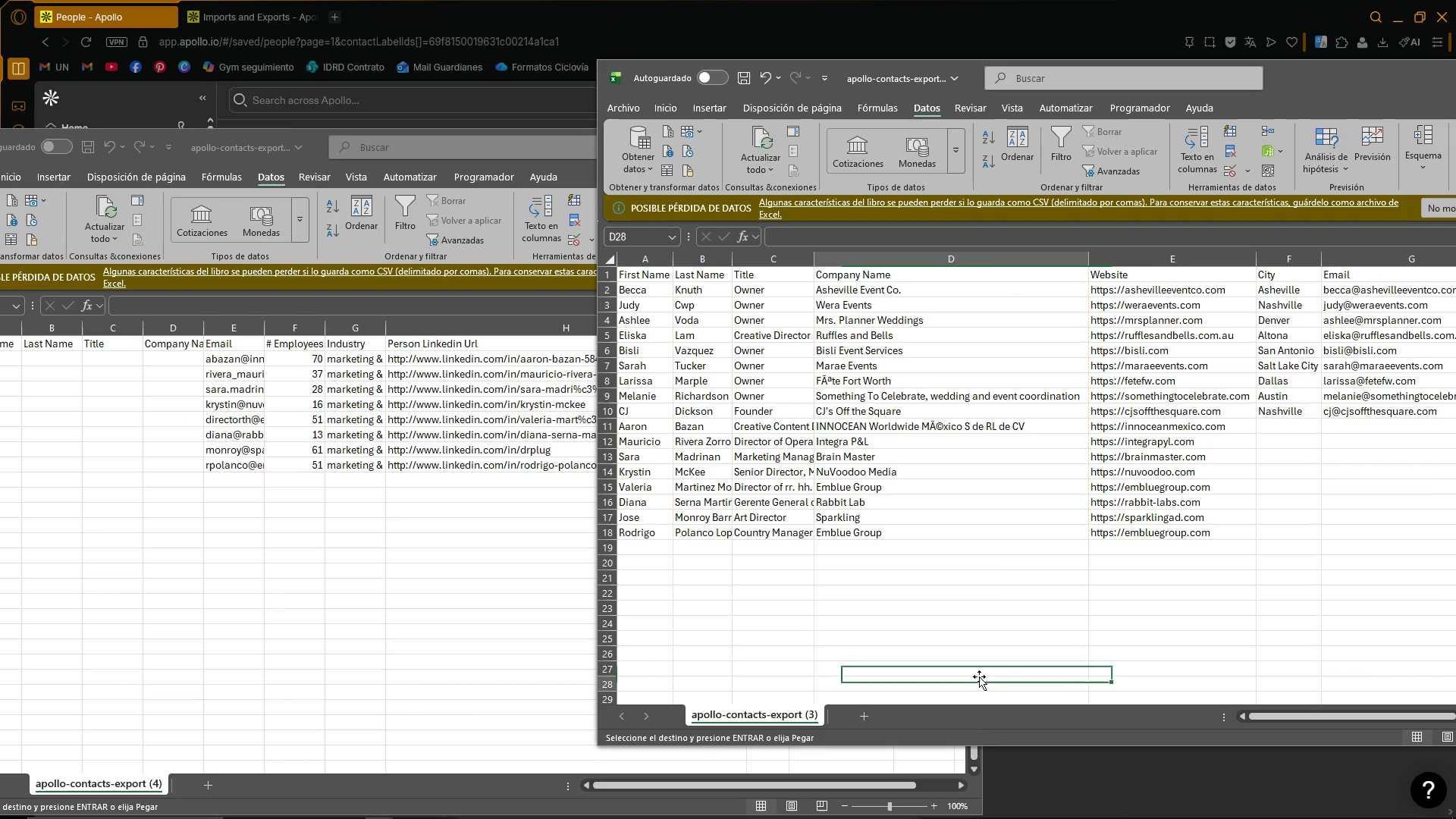 
double_click([803, 610])
 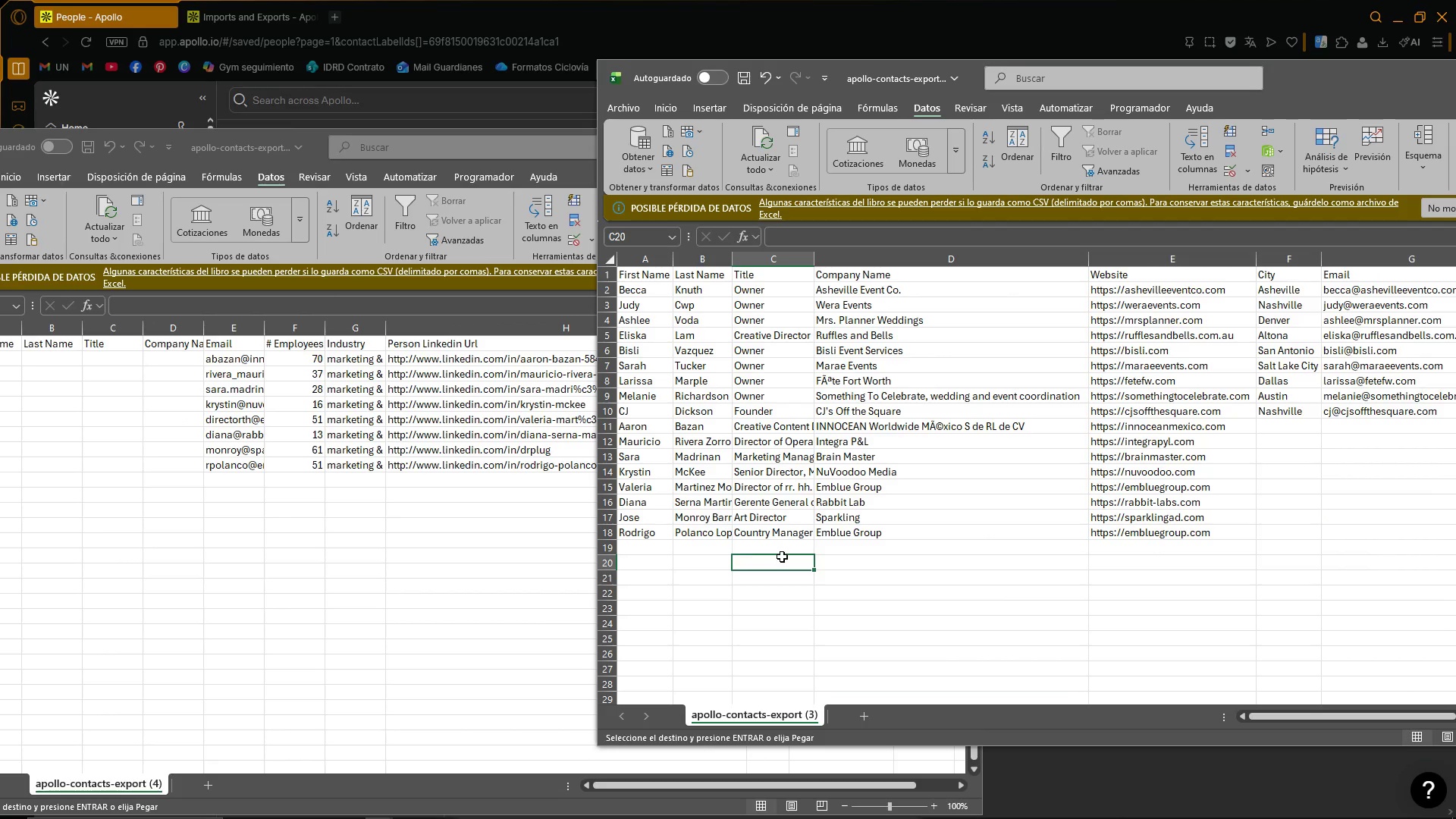 
triple_click([778, 533])
 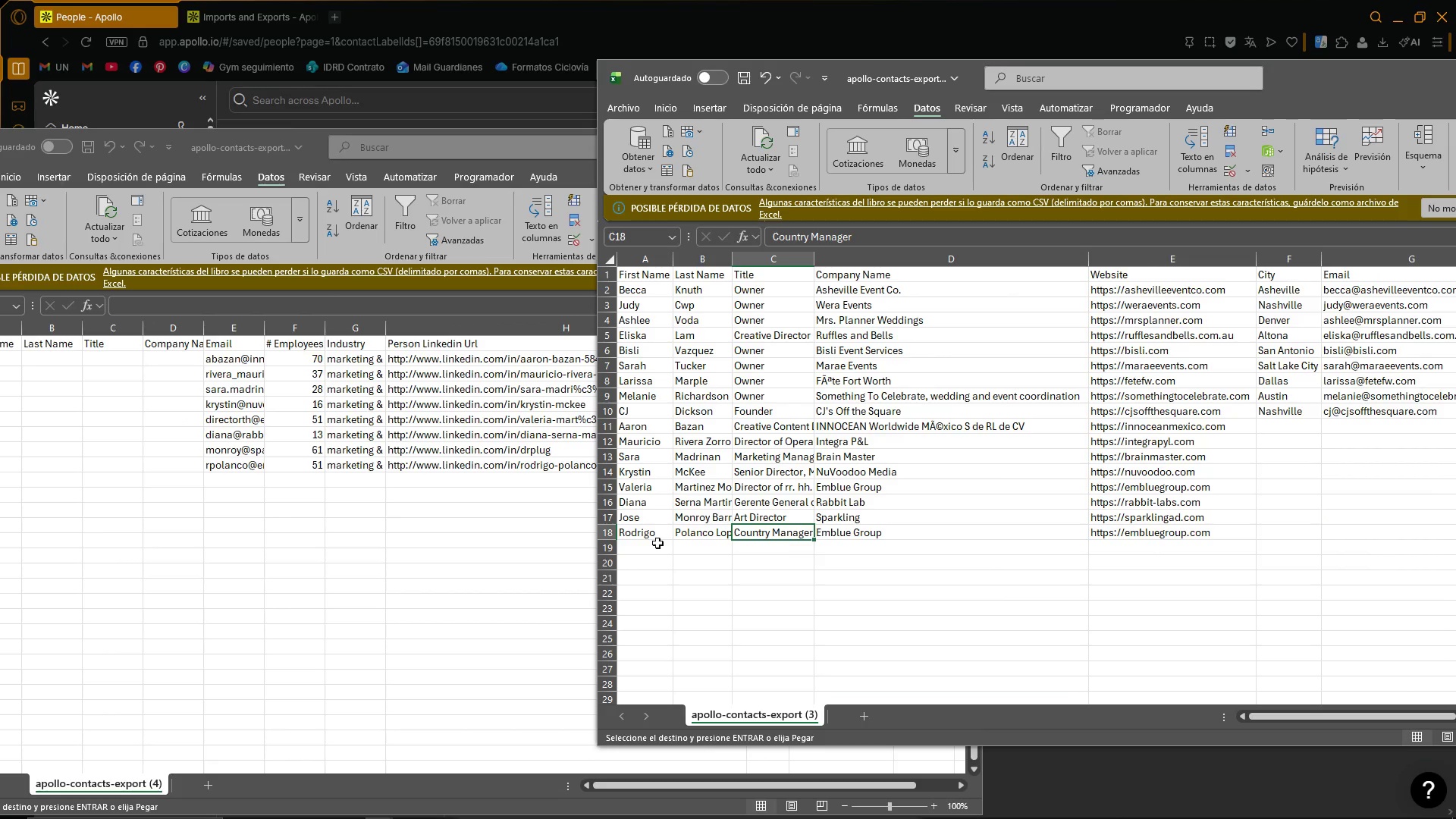 
left_click_drag(start_coordinate=[650, 535], to_coordinate=[704, 536])
 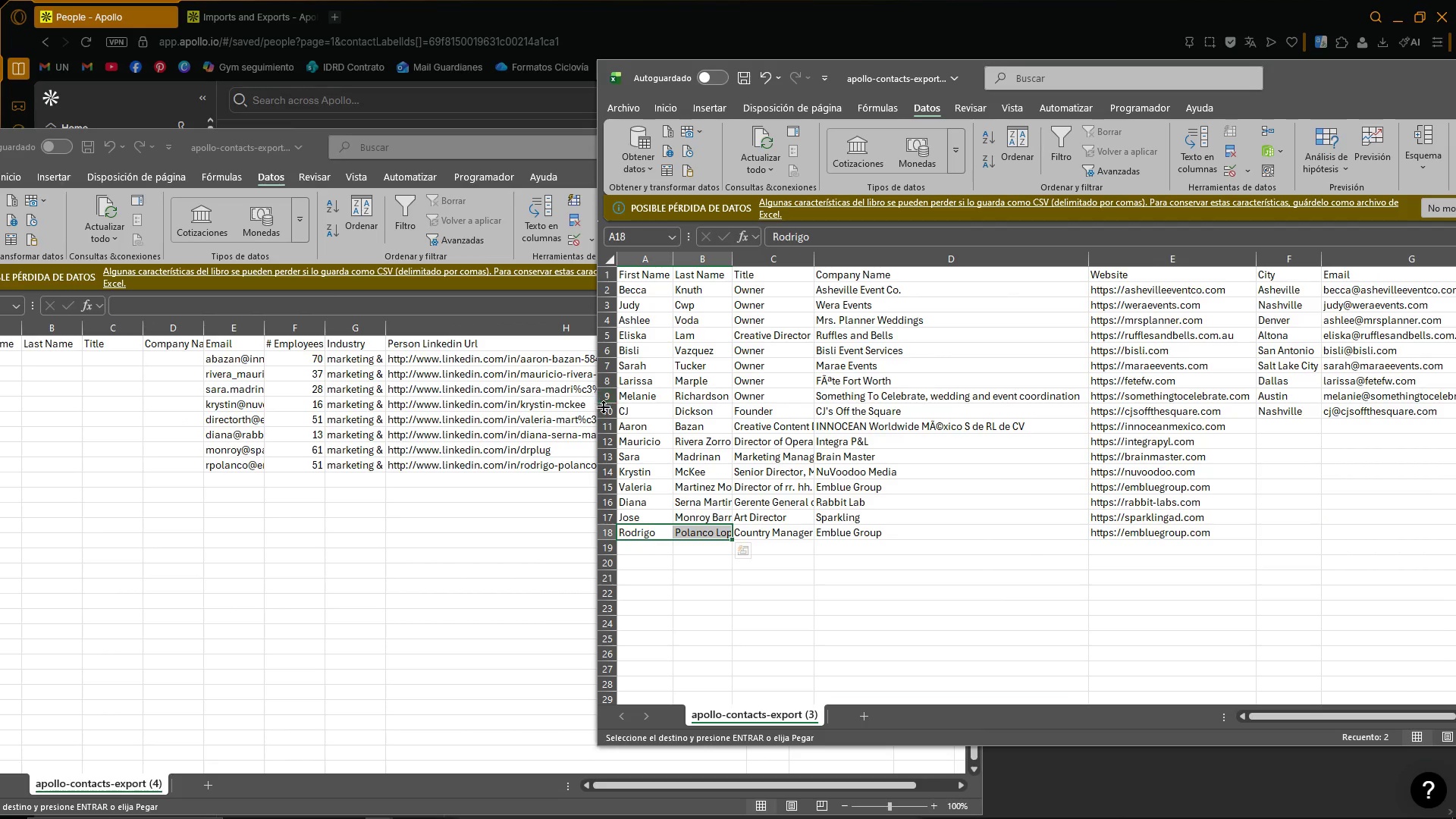 
left_click([515, 598])
 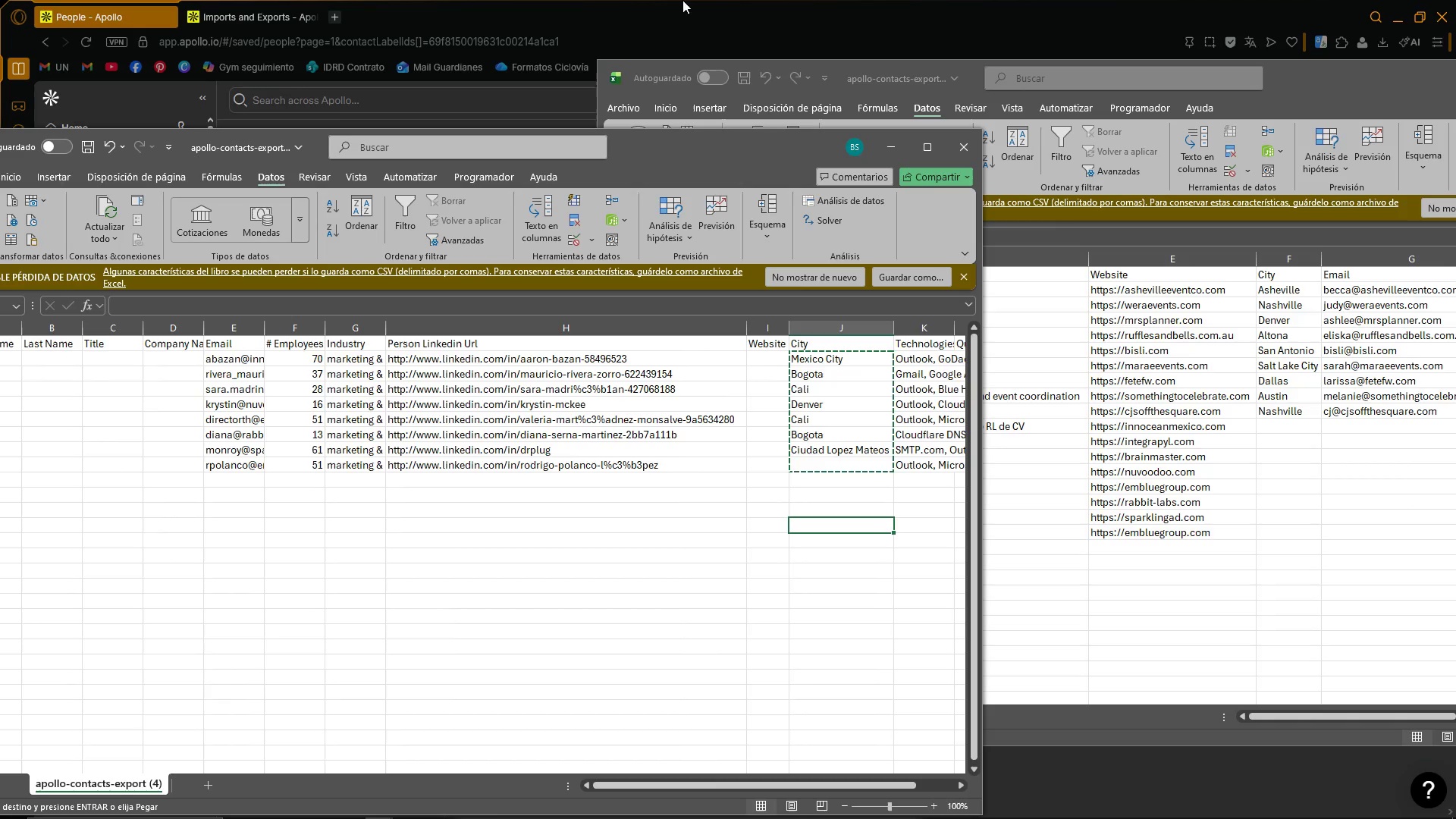 
left_click([667, 14])
 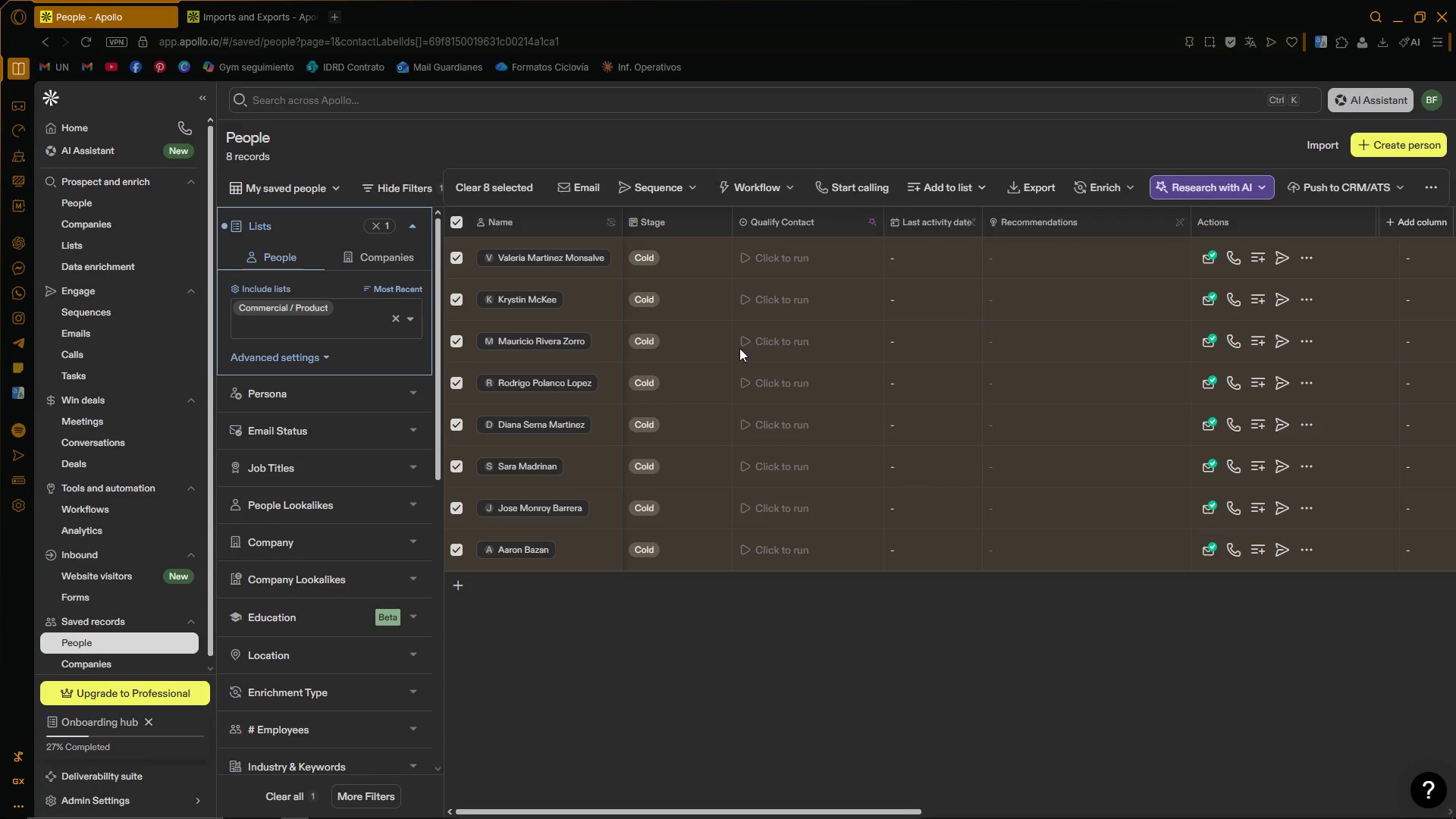 
left_click([787, 628])
 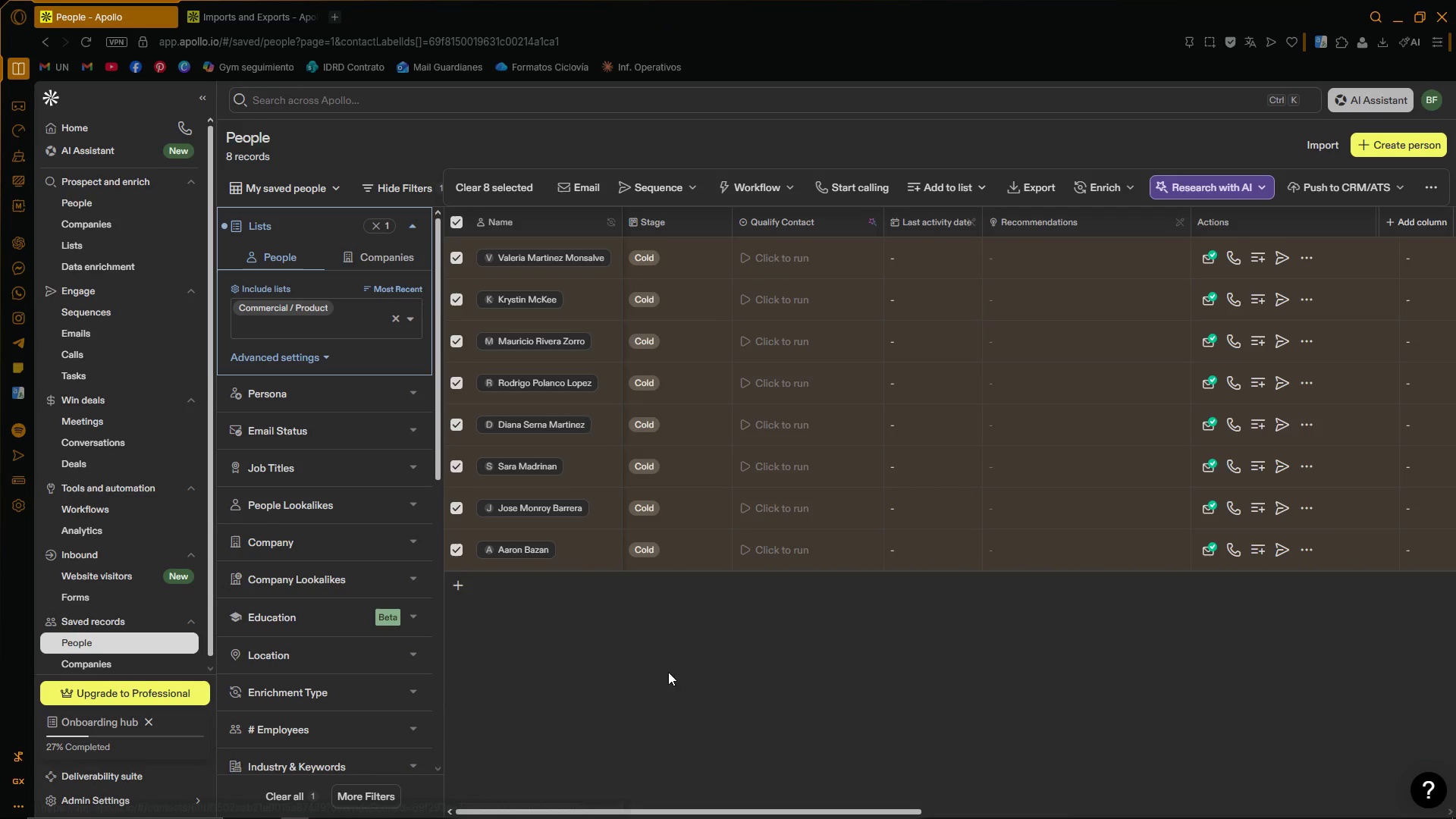 
left_click_drag(start_coordinate=[726, 811], to_coordinate=[519, 791])
 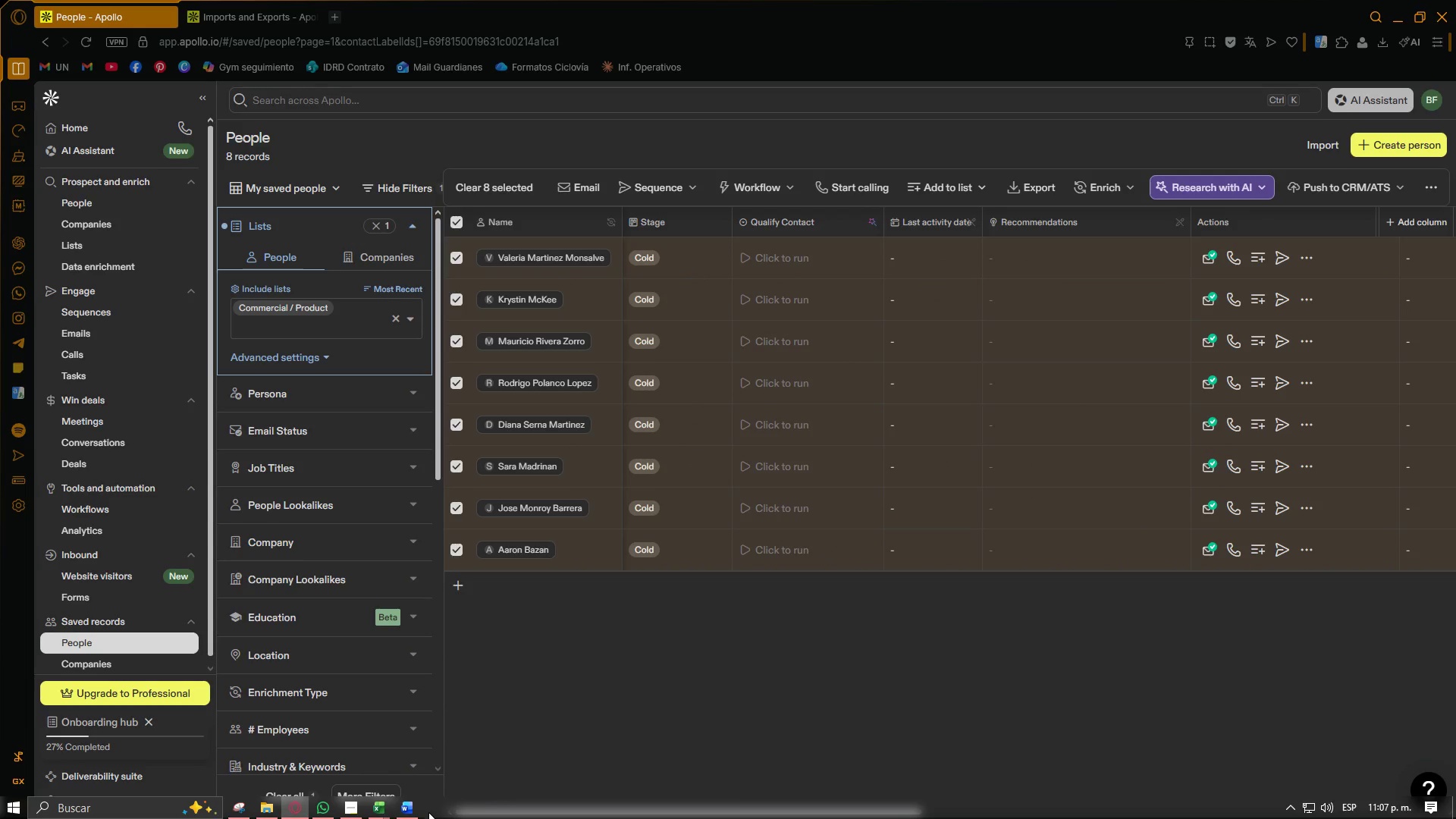 
left_click([405, 809])
 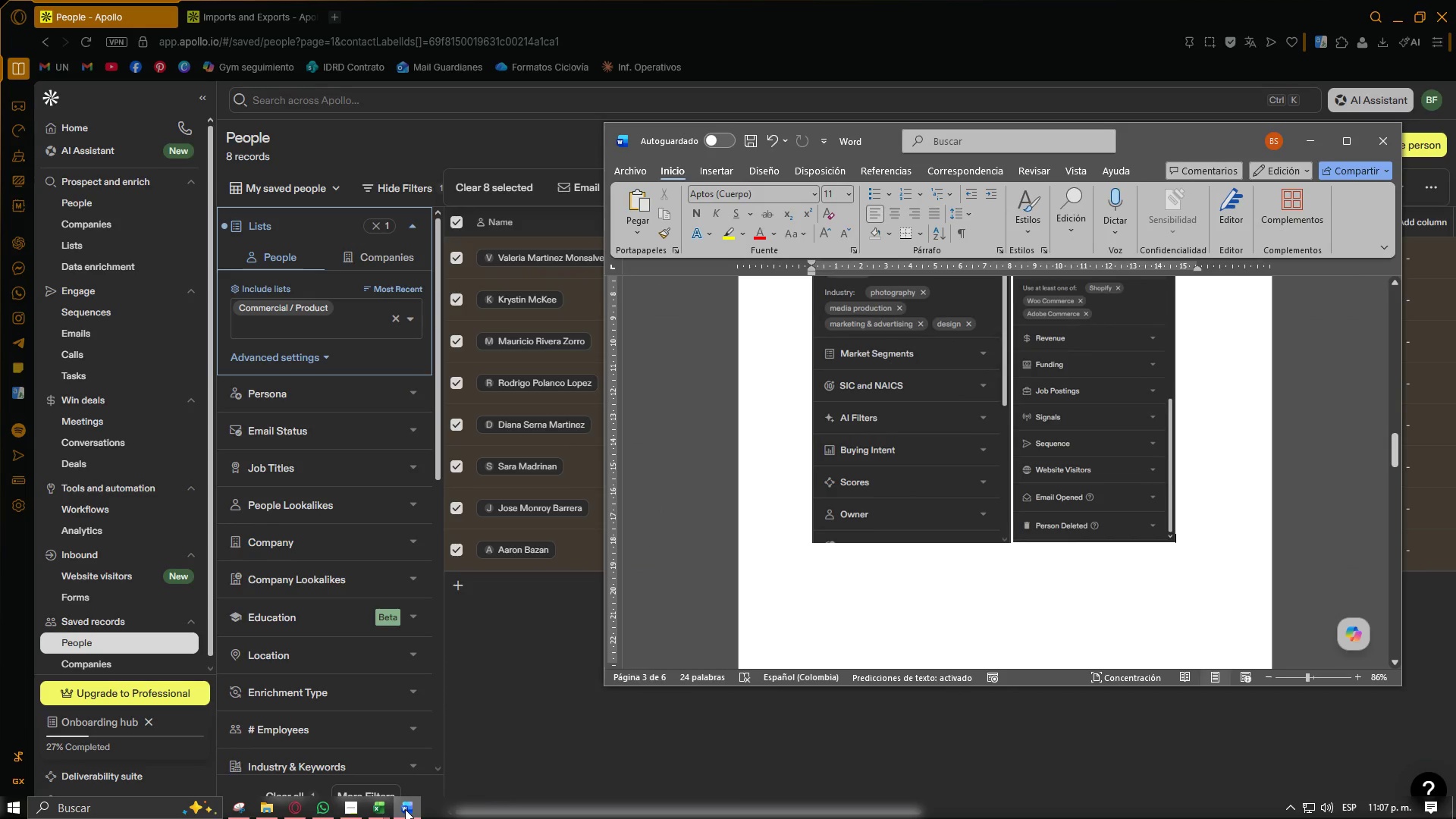 
left_click([405, 809])
 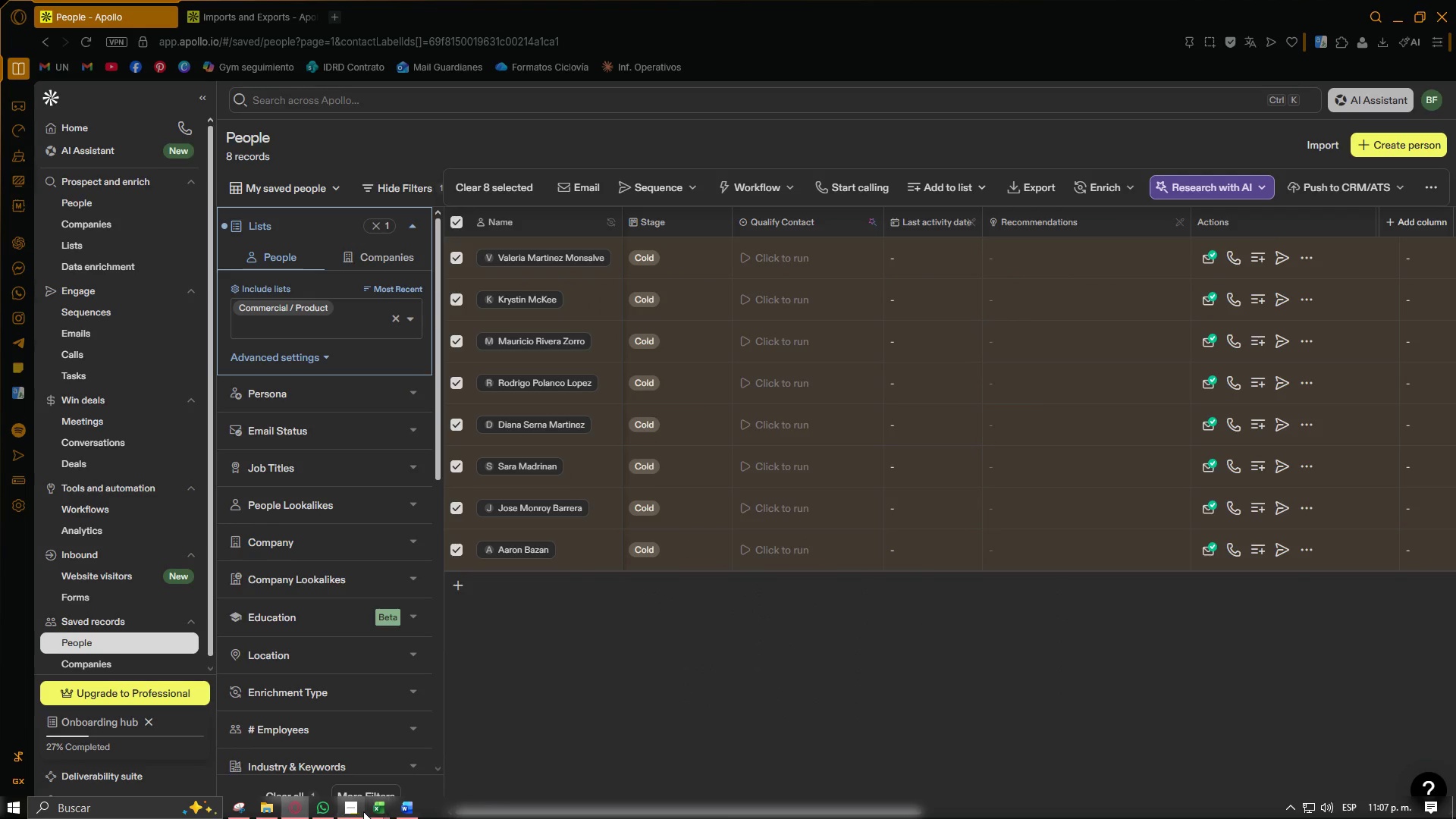 
left_click([377, 810])
 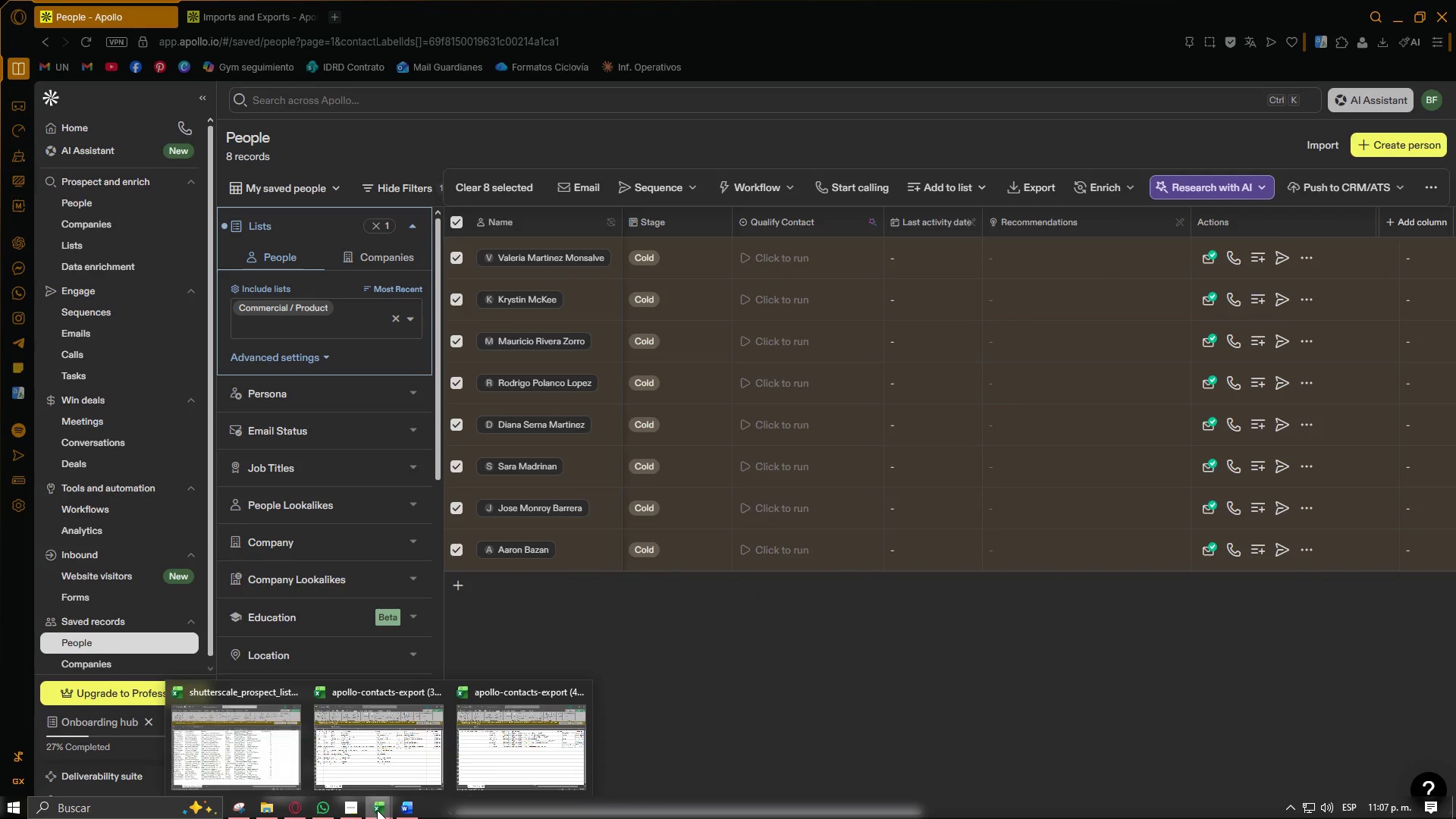 
double_click([377, 810])
 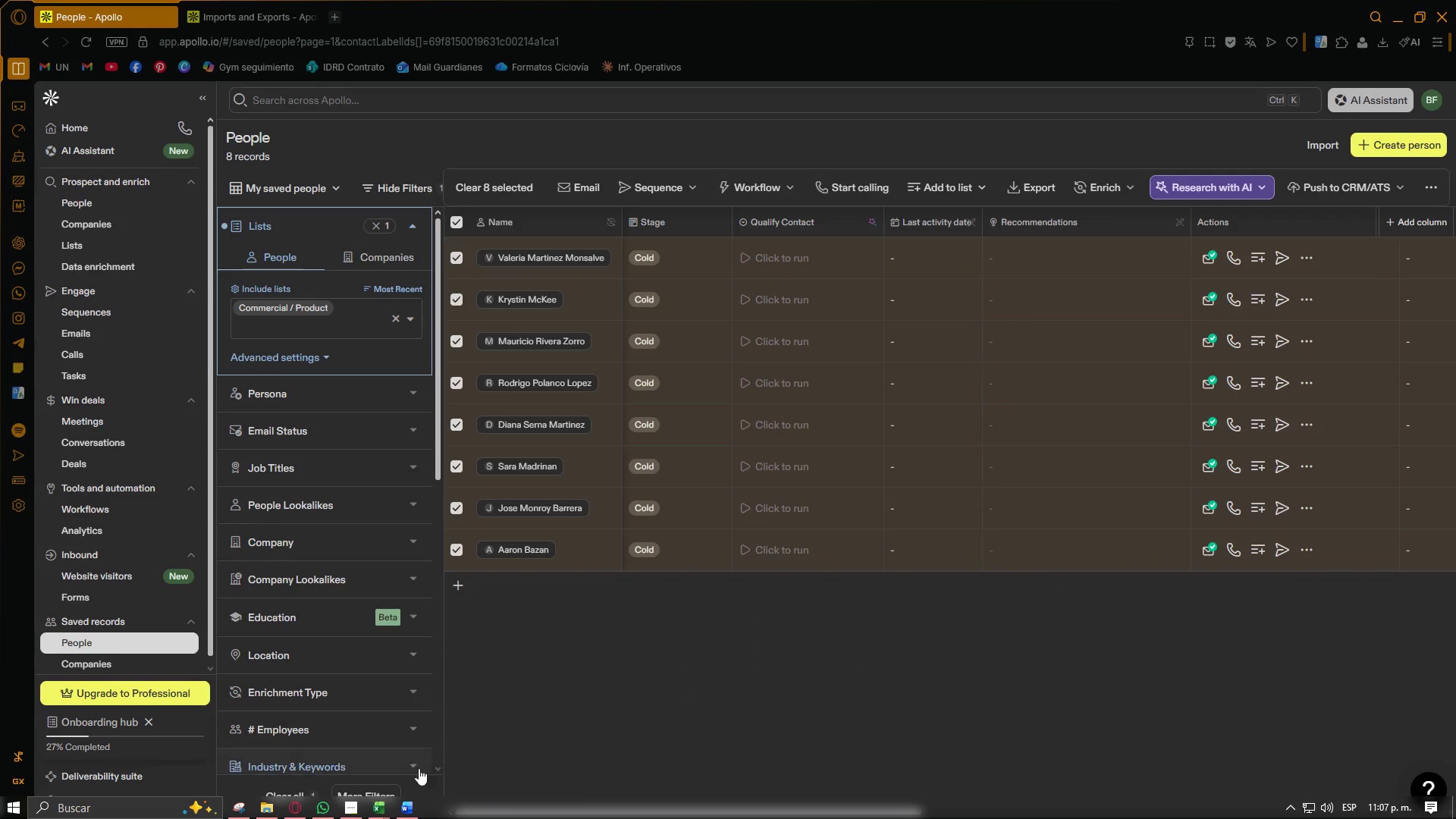 
left_click([377, 818])
 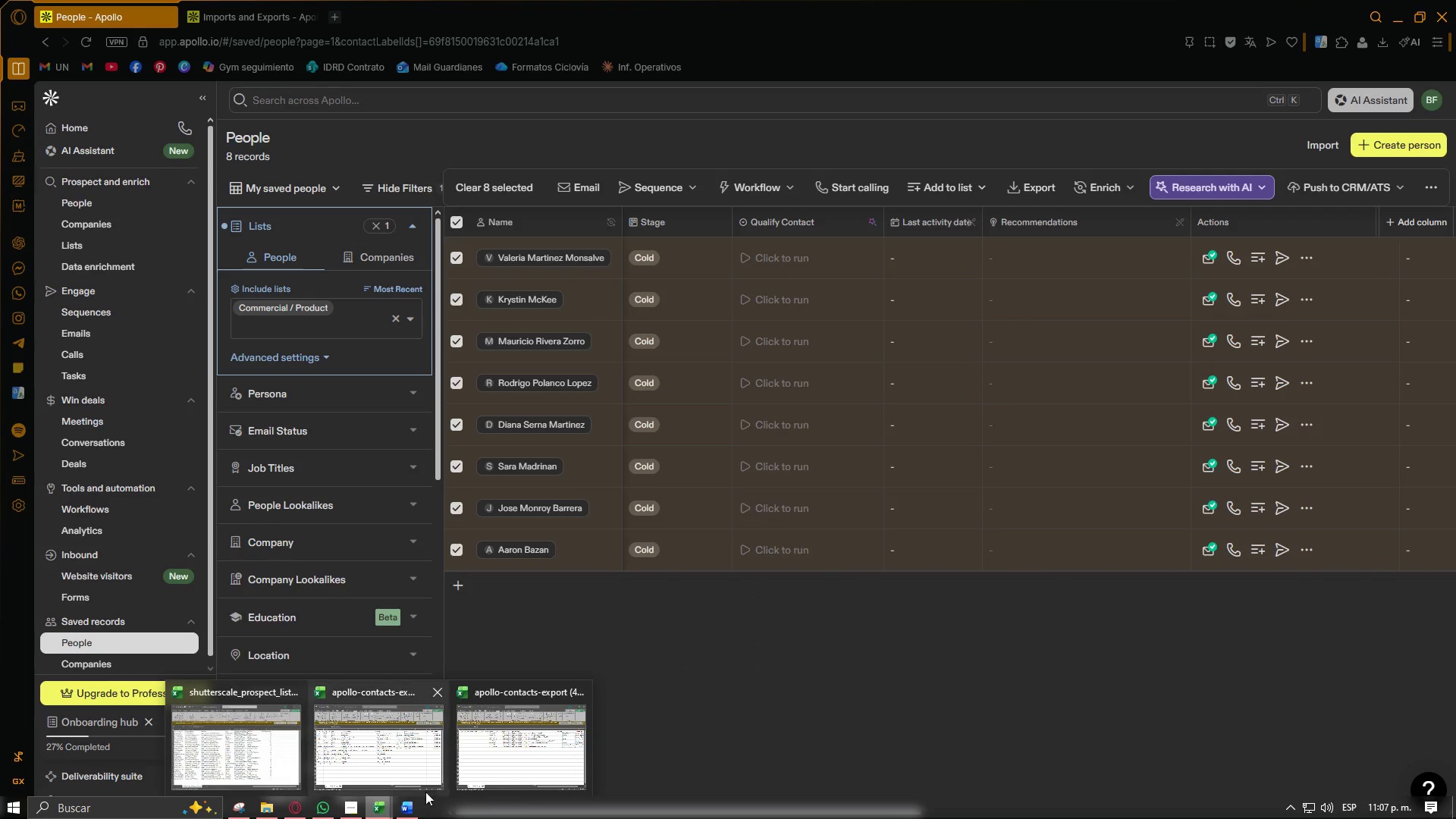 
mouse_move([535, 754])
 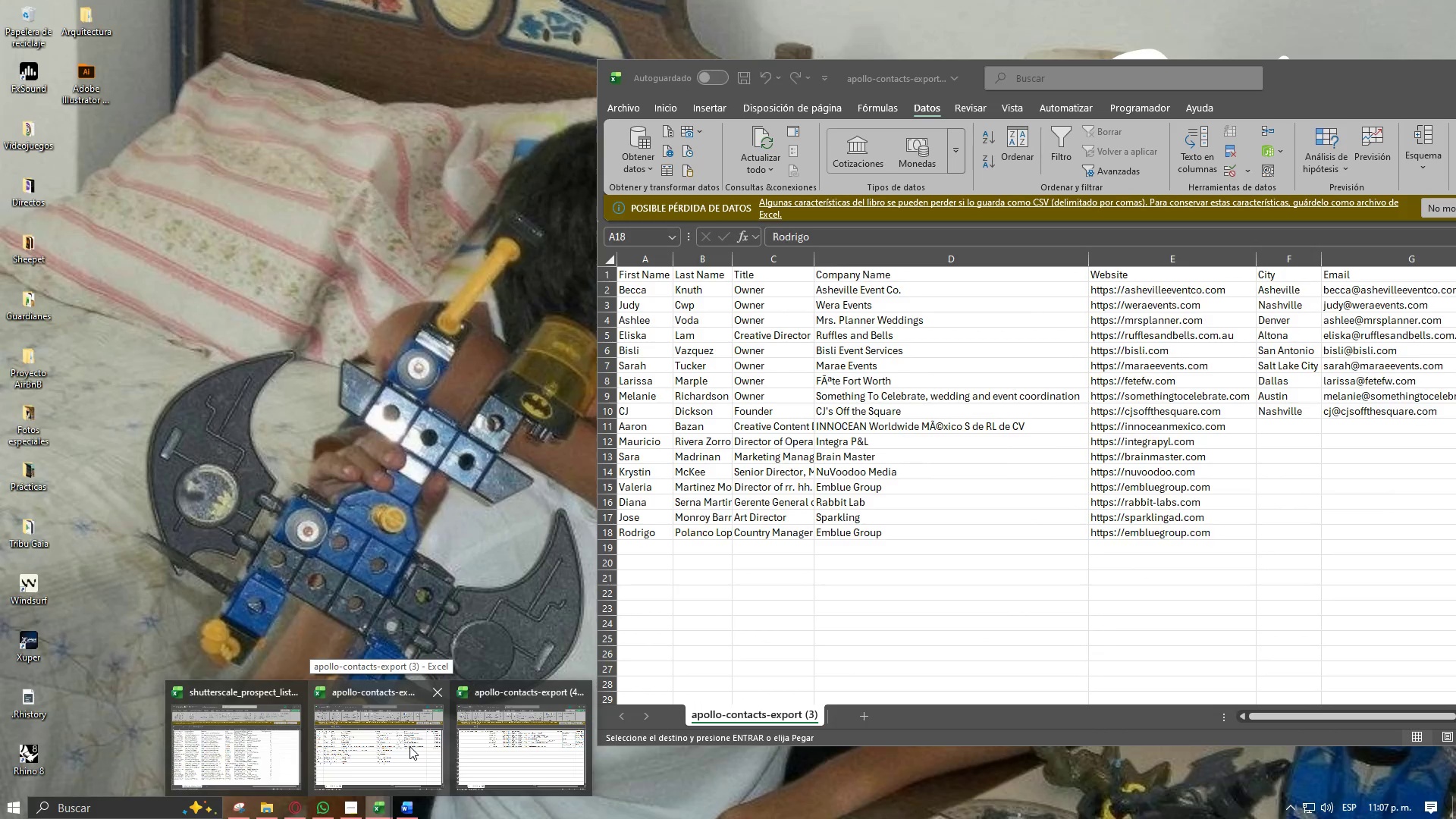 
left_click([517, 745])
 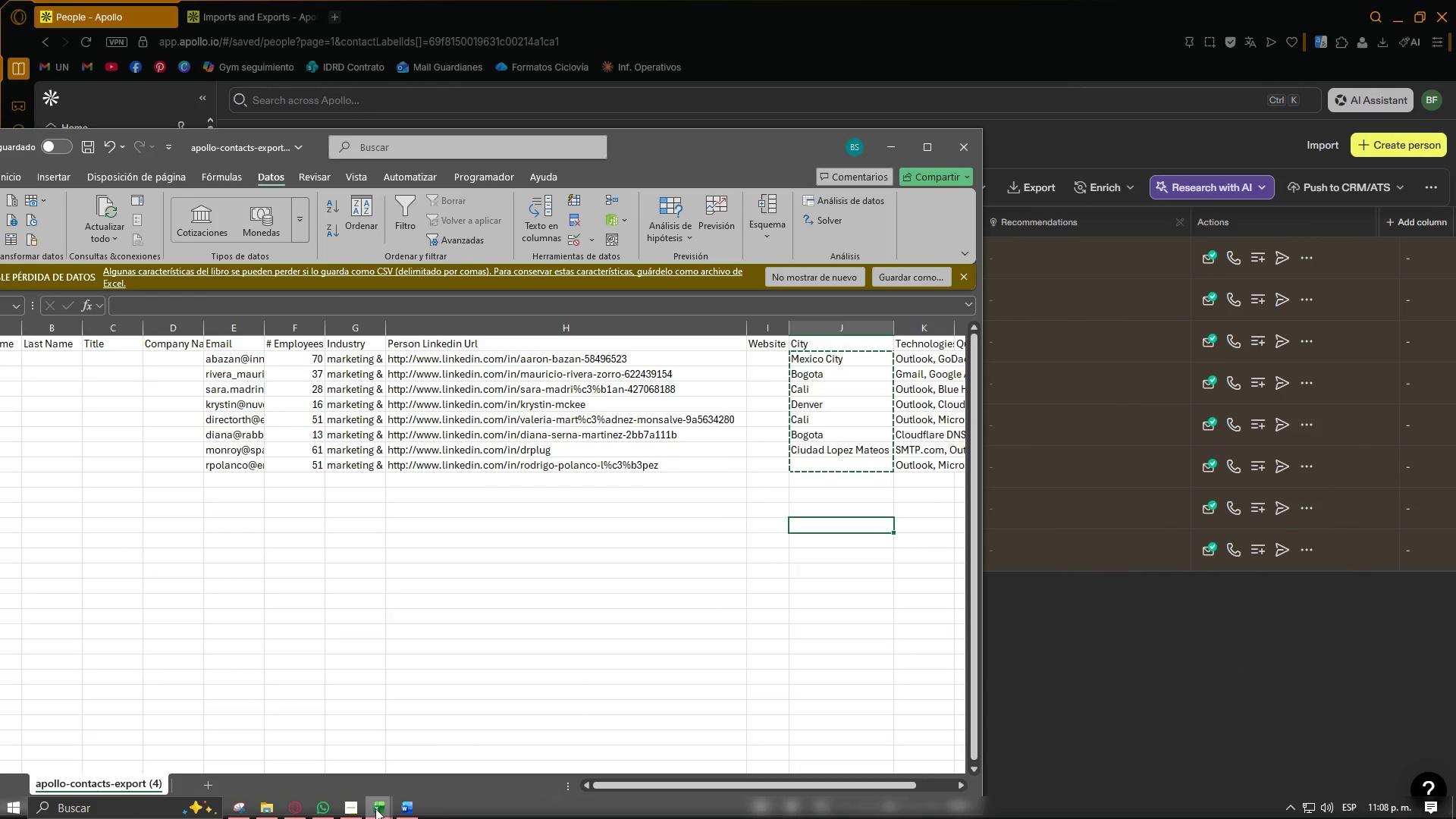 
double_click([369, 752])
 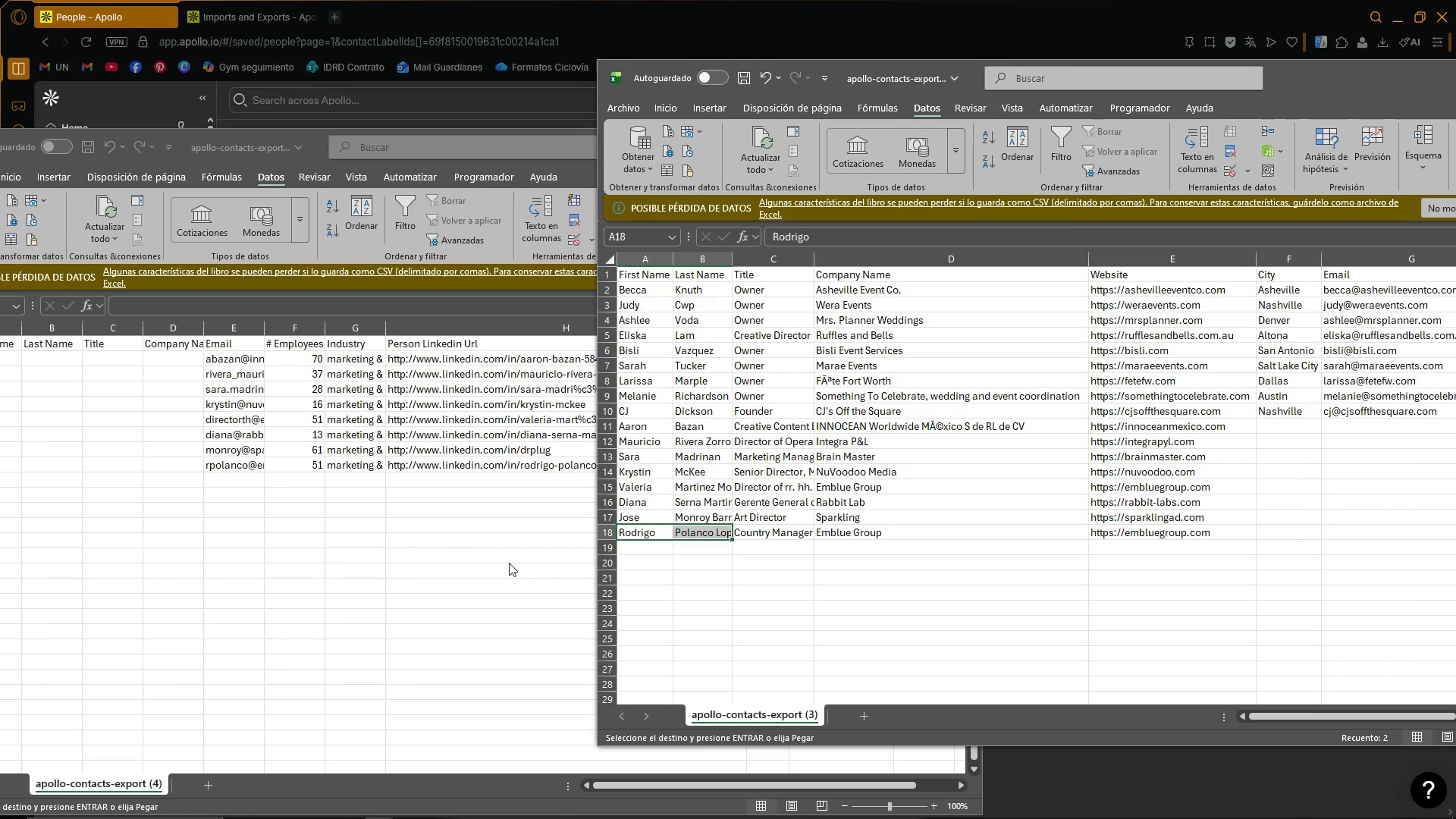 
left_click([509, 562])
 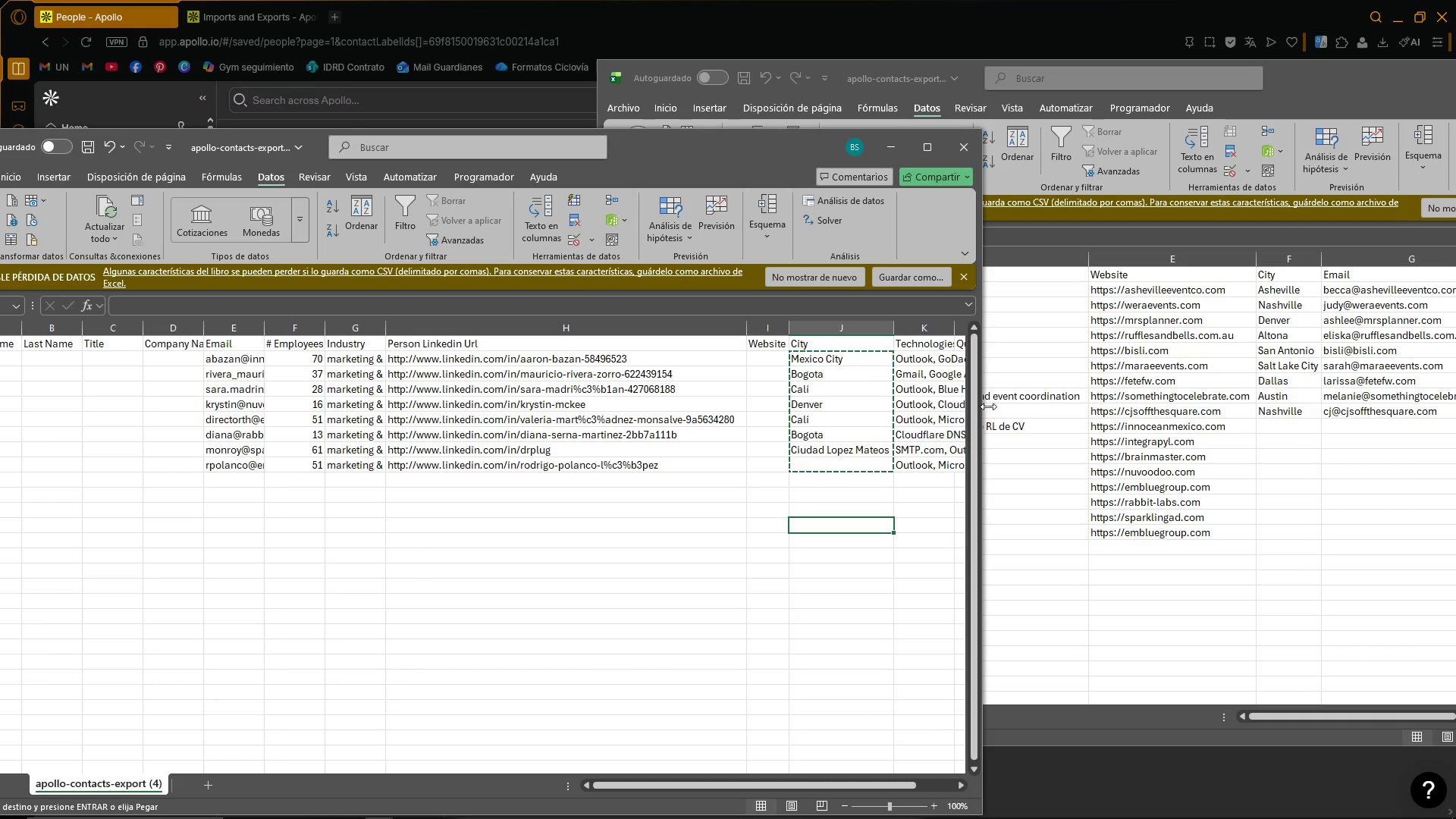 
double_click([1282, 425])
 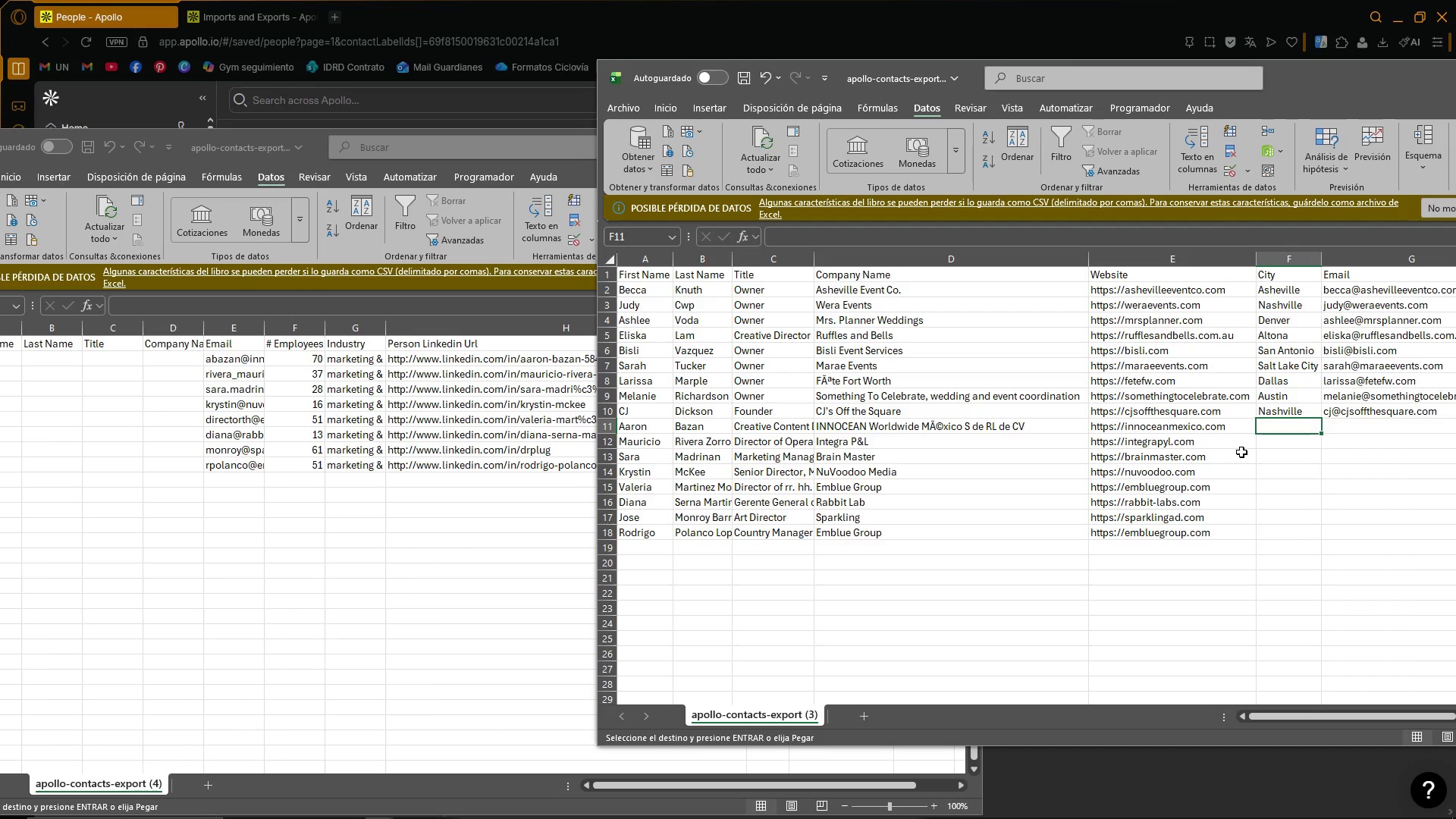 
wait(8.36)
 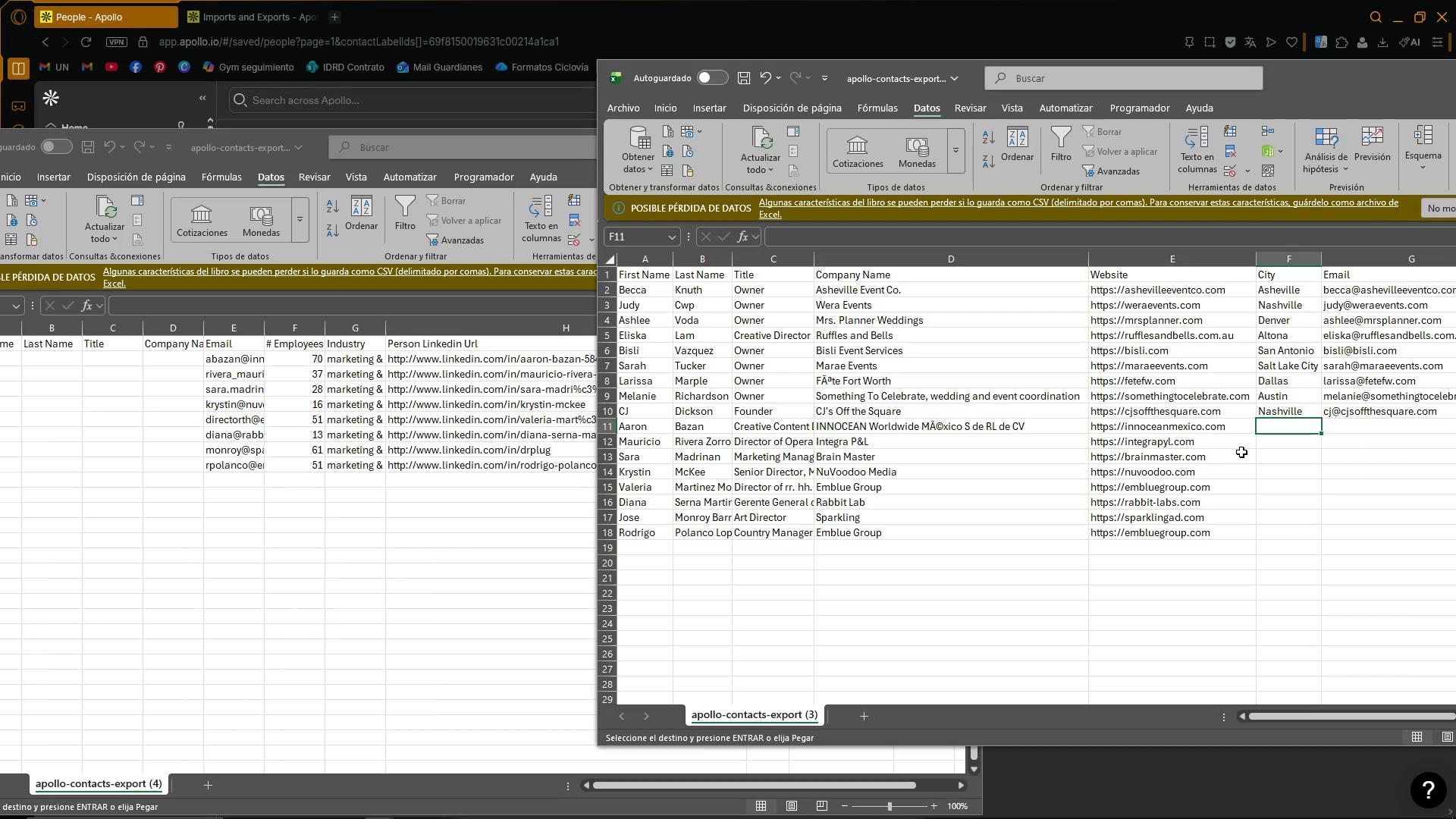 
key(Control+ControlLeft)
 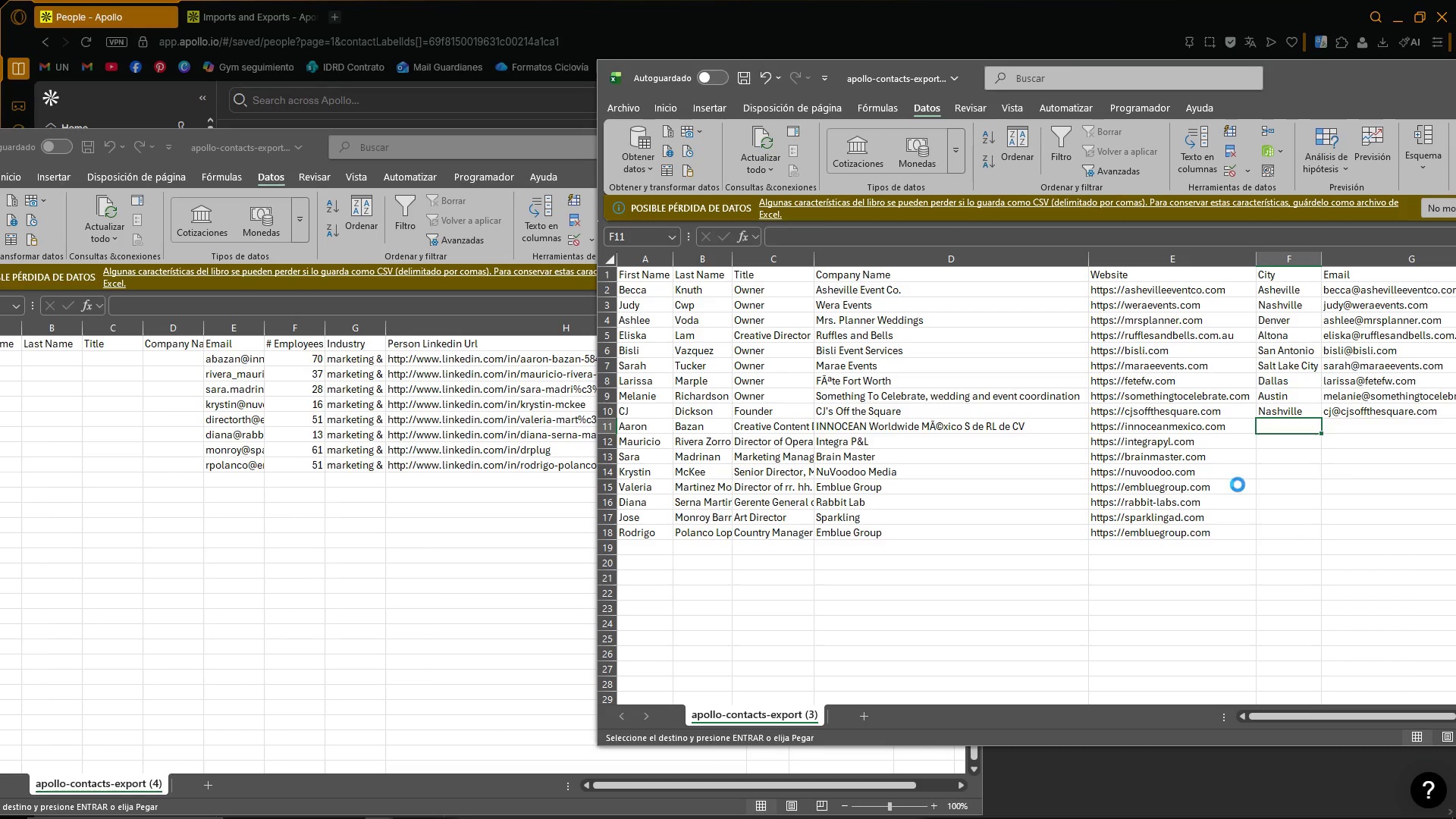 
key(Control+V)
 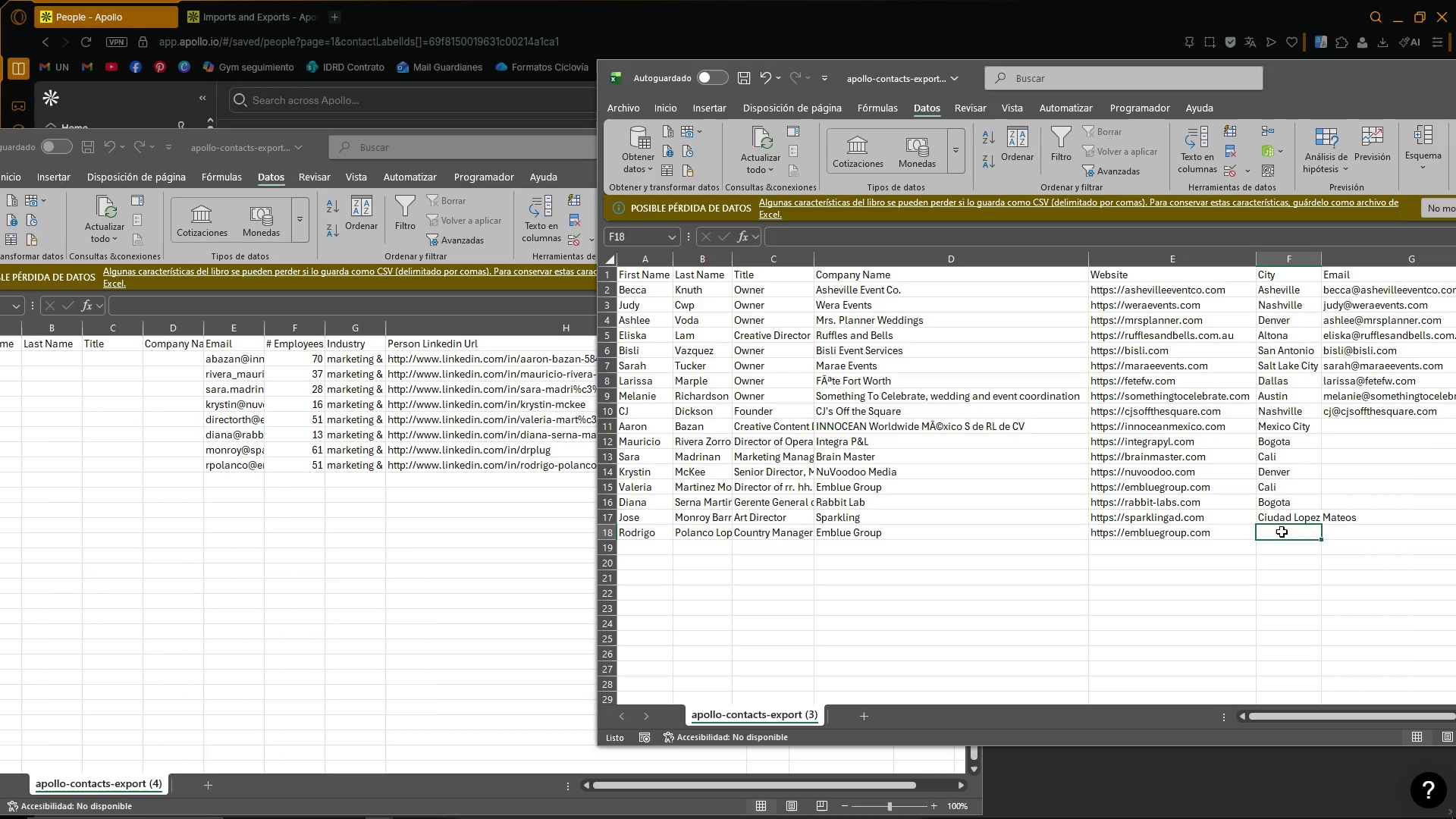 
type(Pnama)
key(Backspace)
key(Backspace)
type(])
key(Backspace)
key(Backspace)
key(Backspace)
type(anama, Panama)
 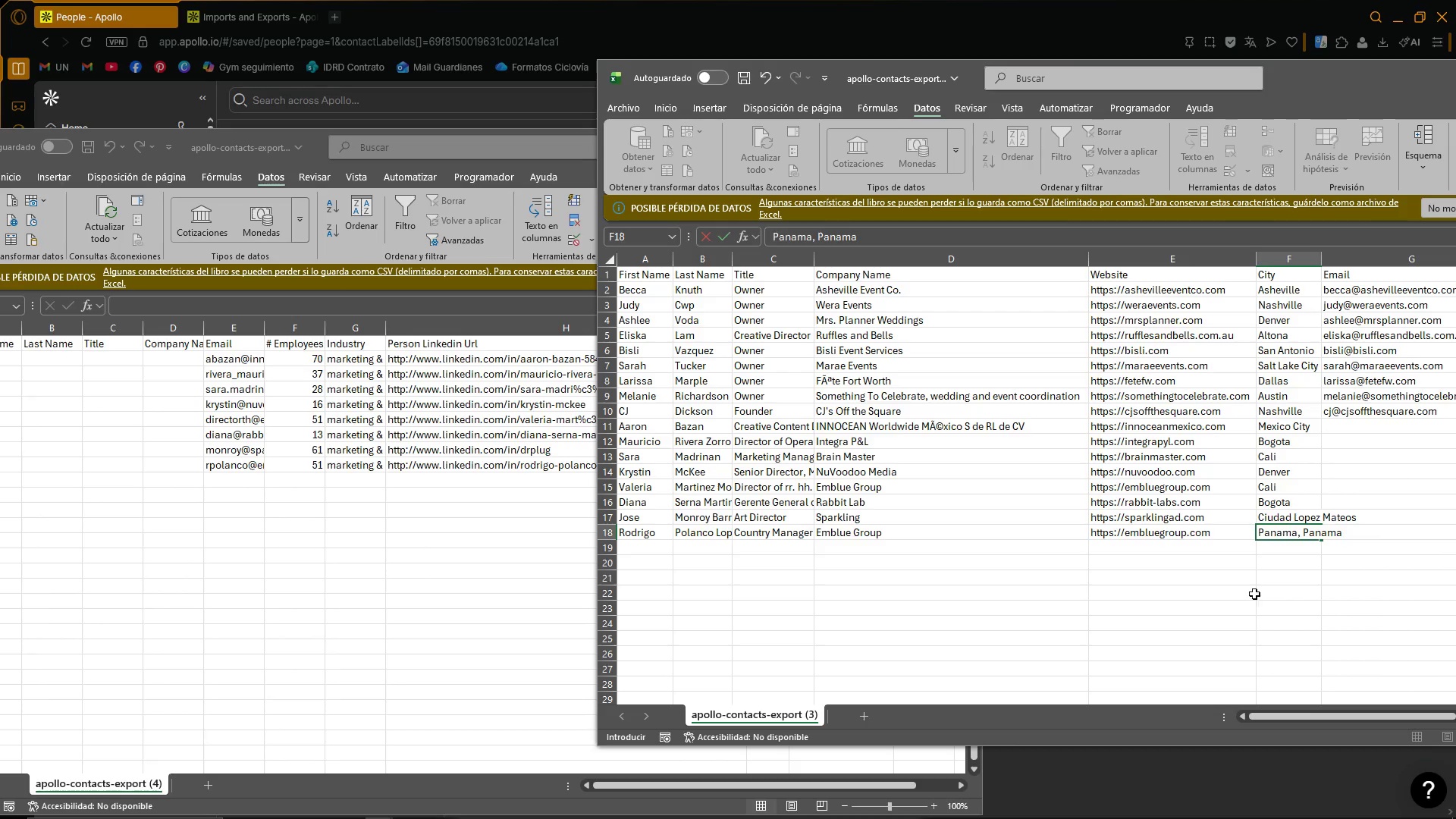 
left_click([1257, 624])
 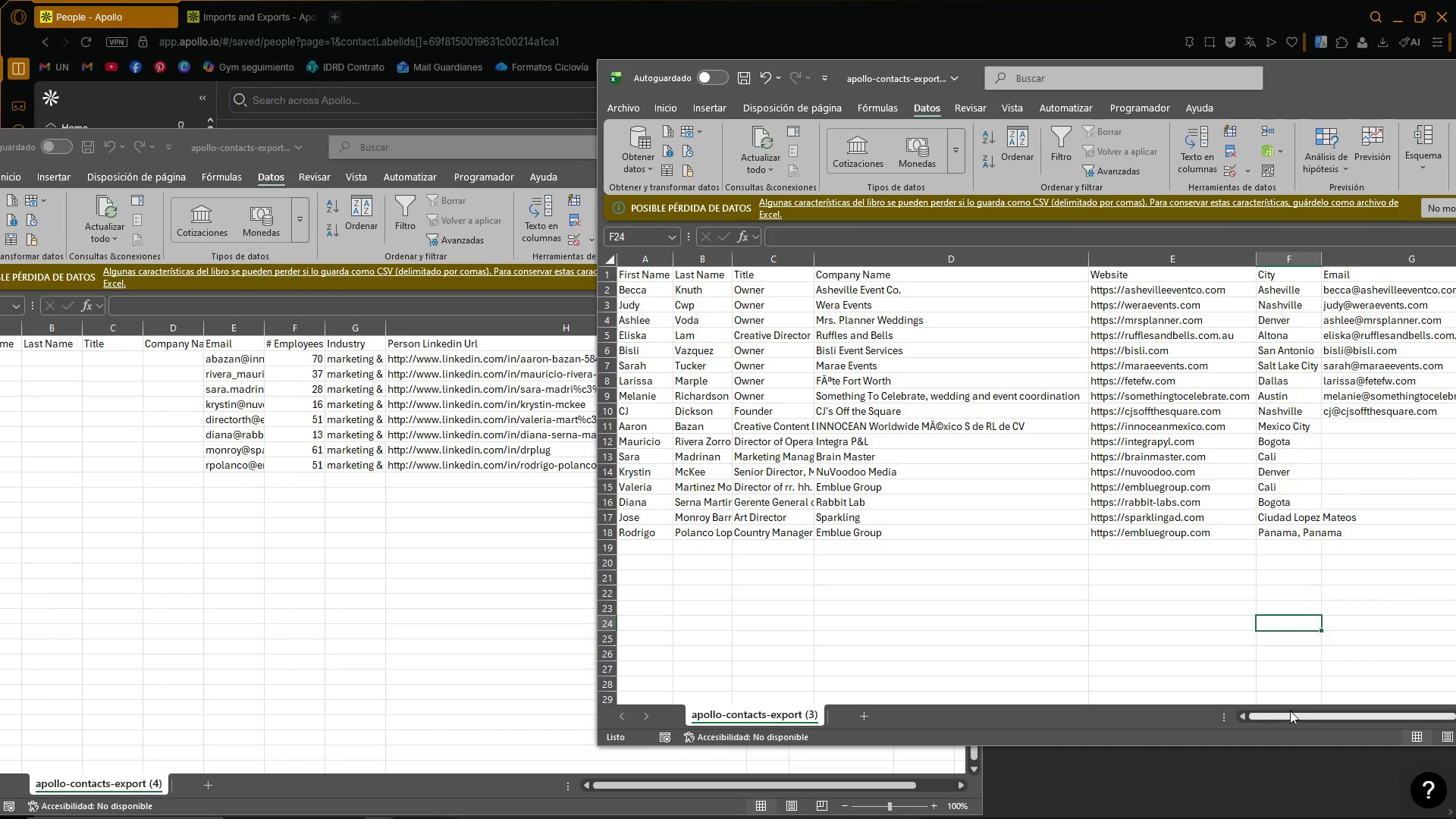 
left_click_drag(start_coordinate=[1291, 714], to_coordinate=[1414, 724])
 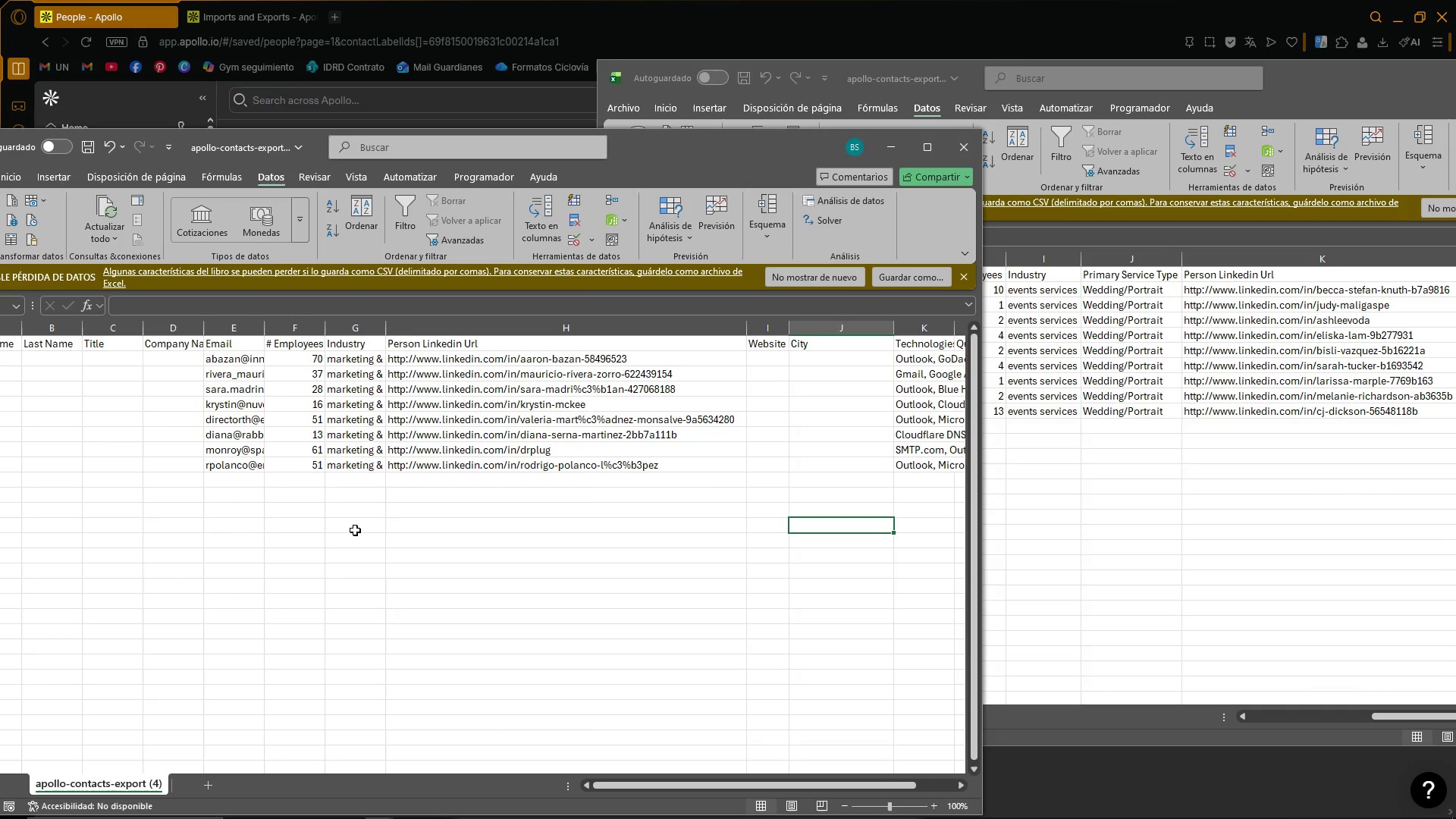 
double_click([334, 384])
 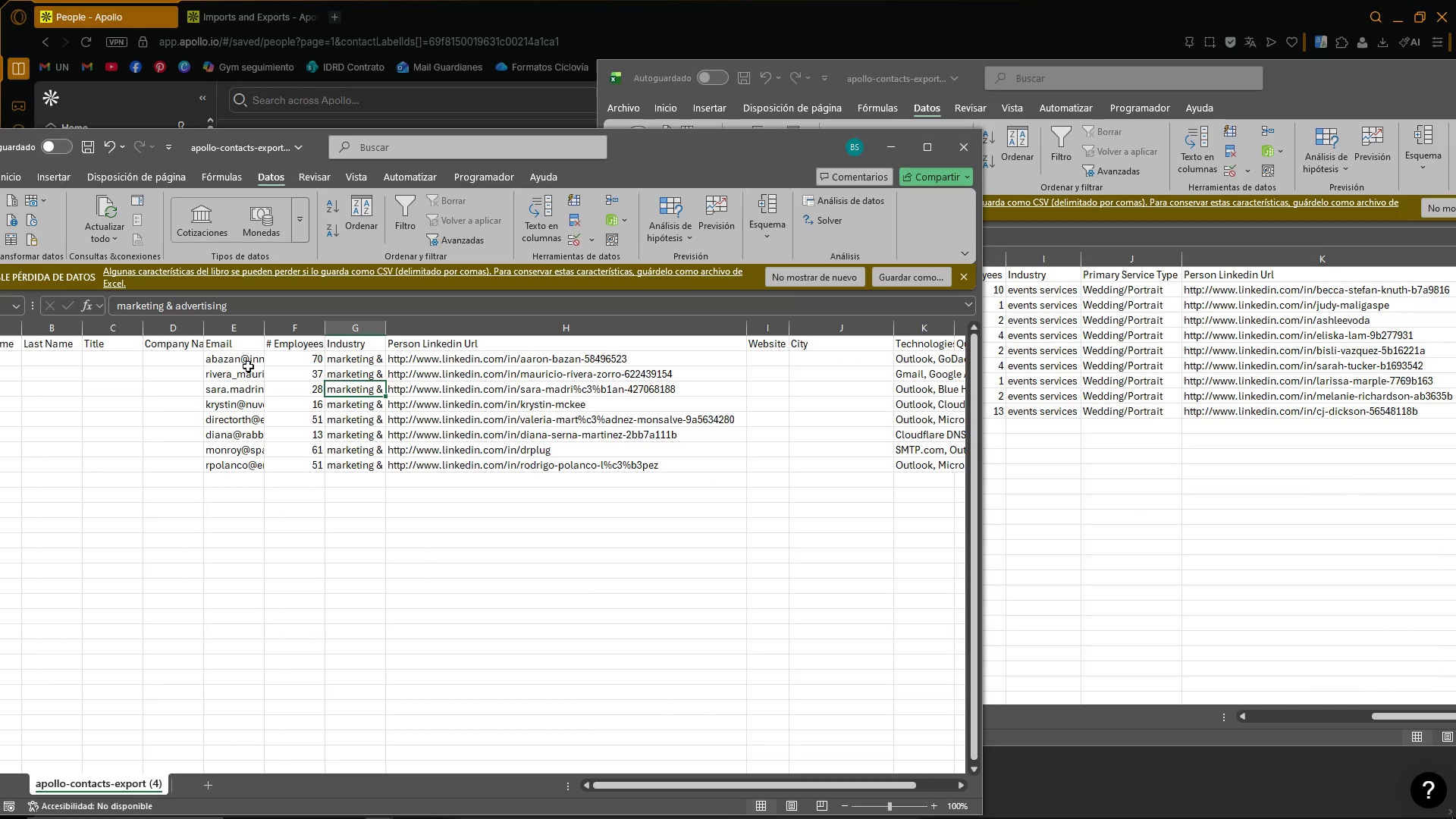 
left_click_drag(start_coordinate=[247, 358], to_coordinate=[237, 466])
 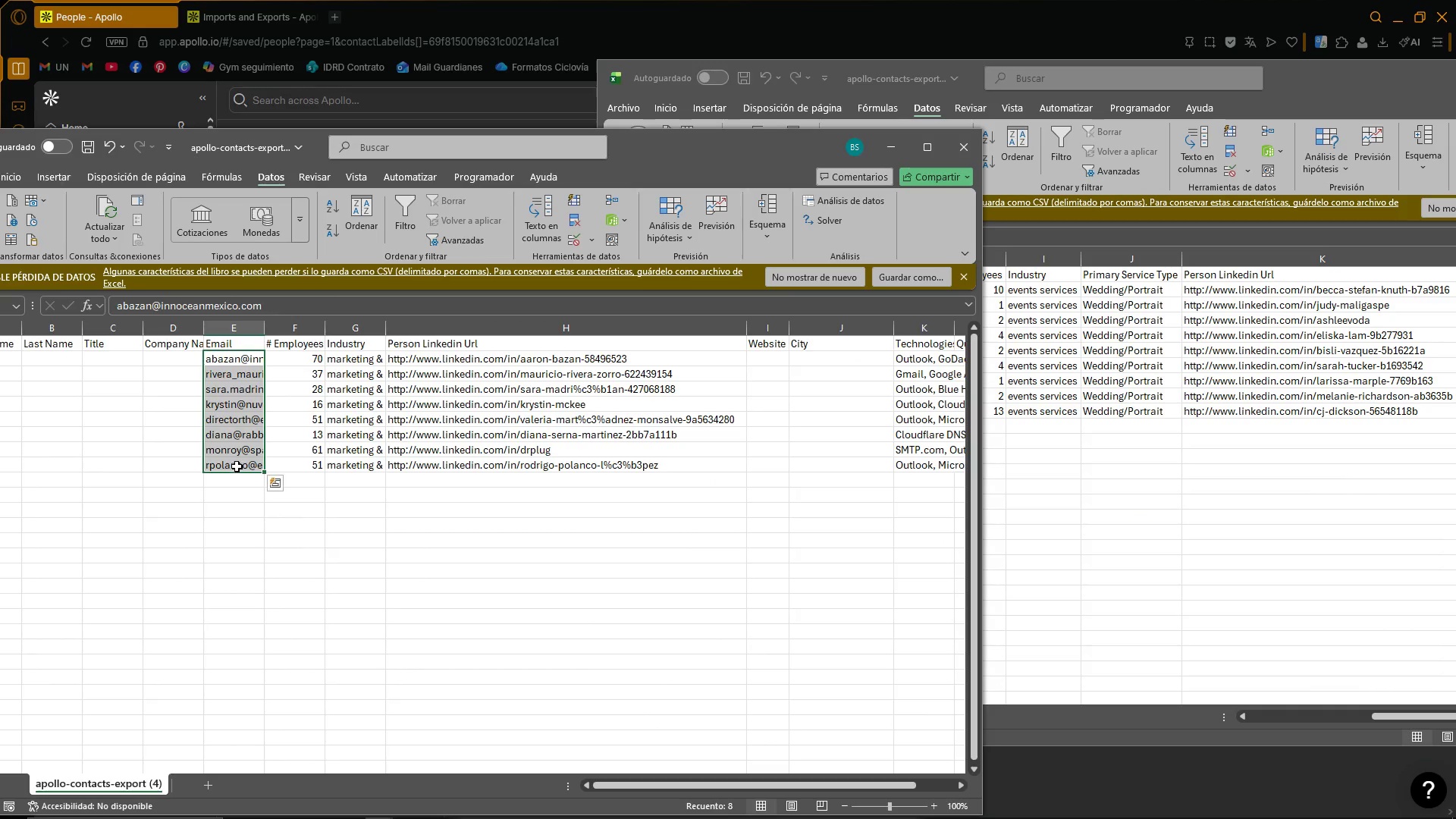 
key(Control+X)
 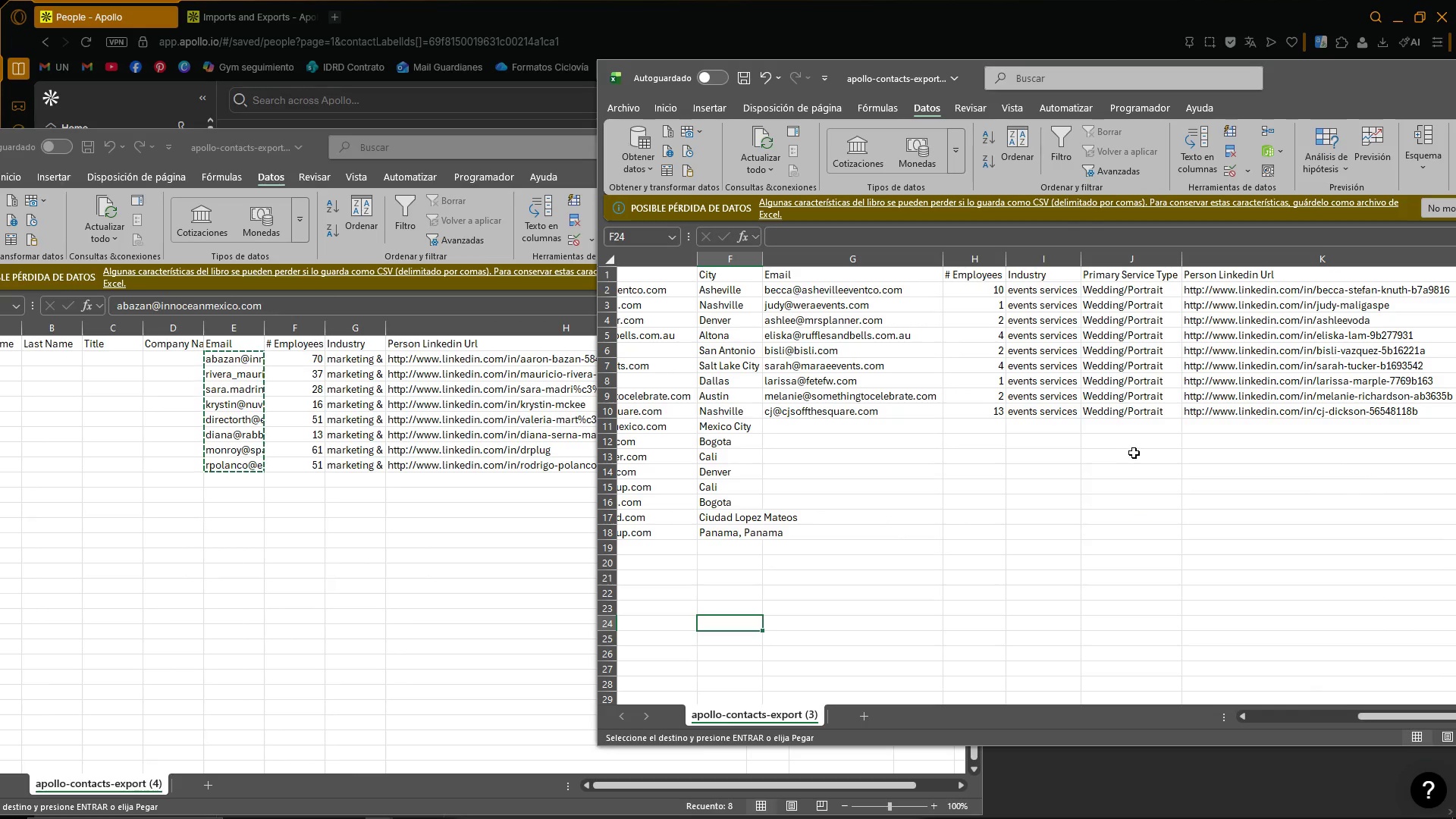 
double_click([958, 457])
 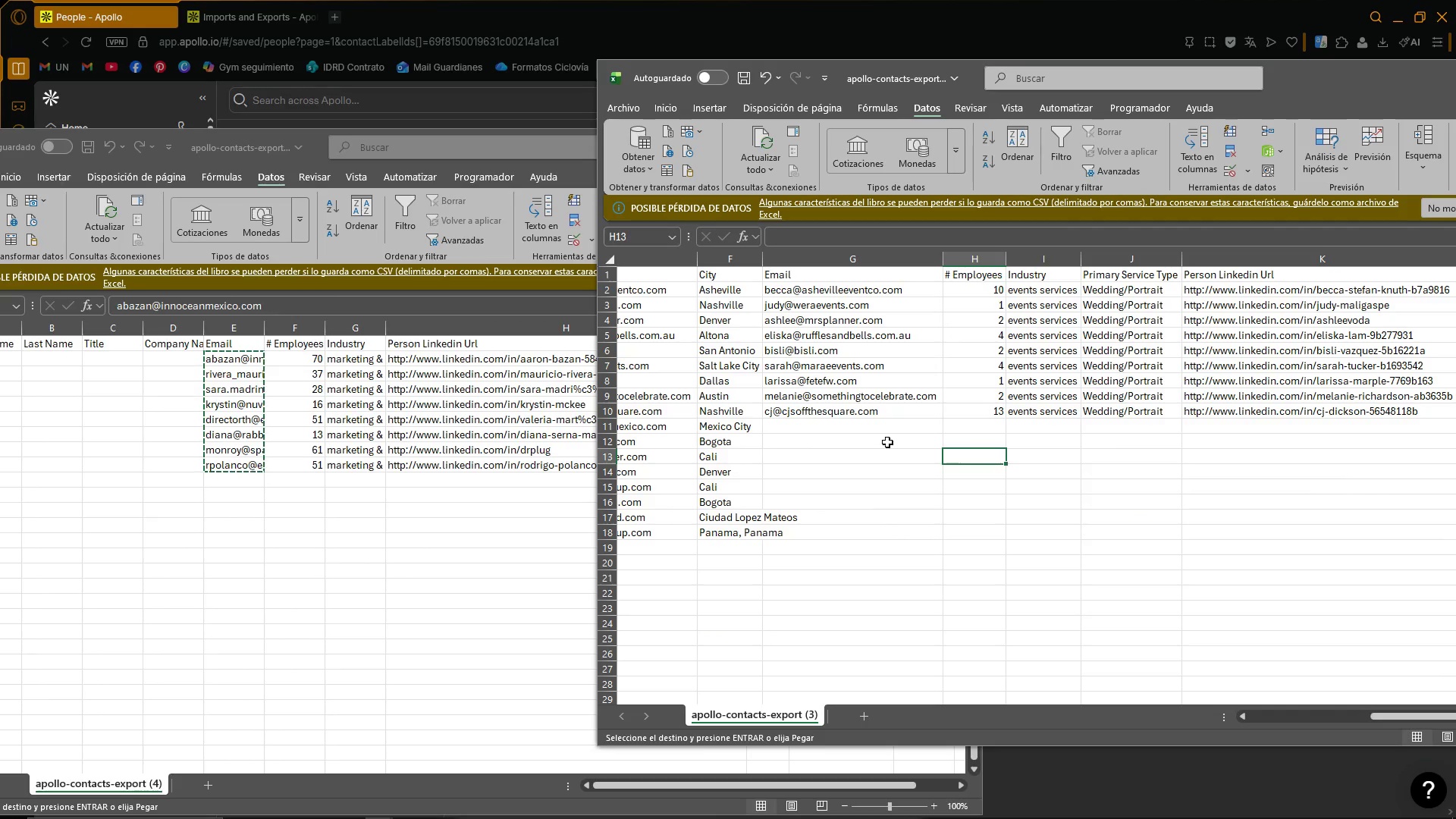 
triple_click([862, 435])
 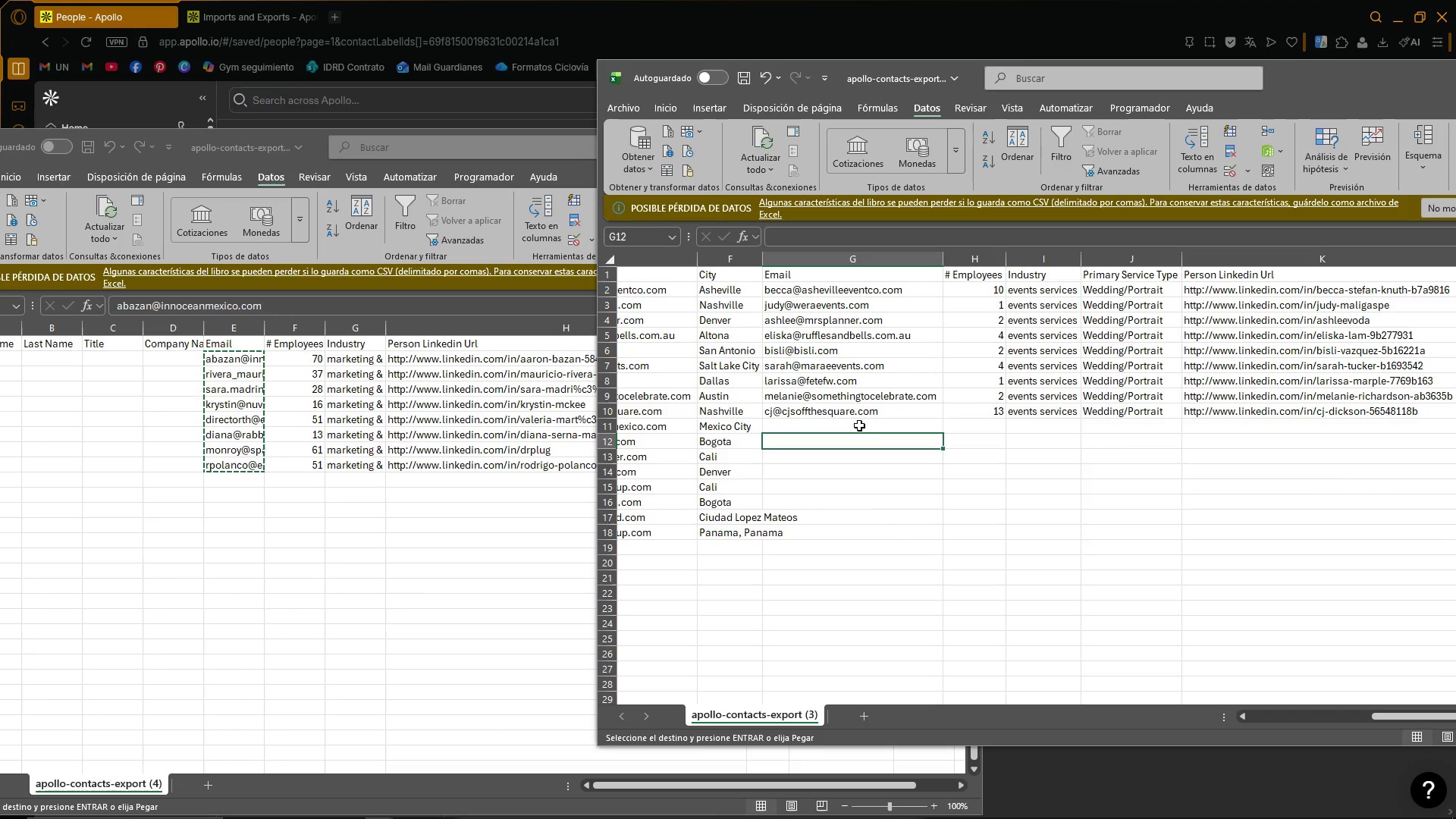 
key(Control+ControlLeft)
 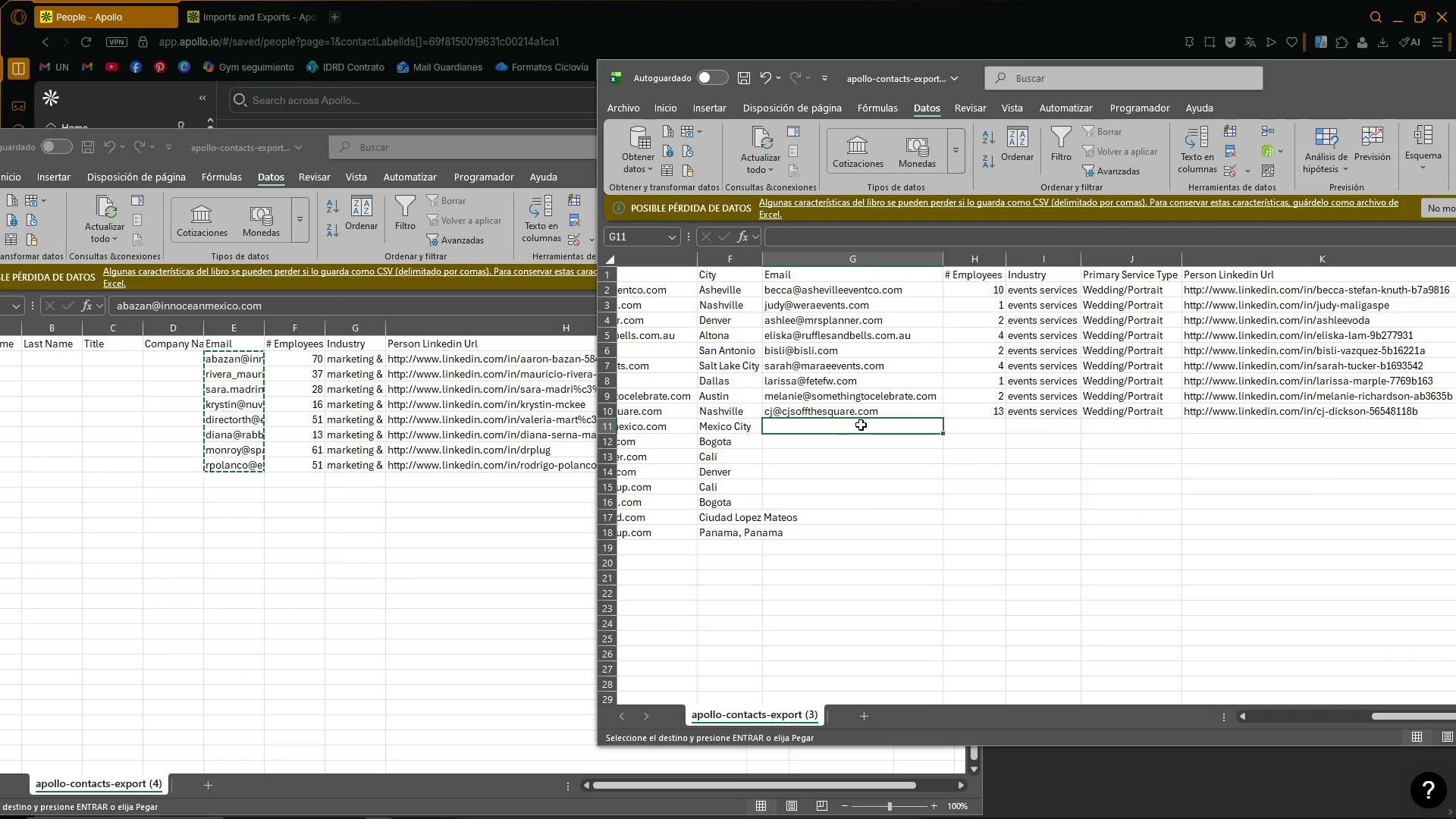 
key(Control+V)
 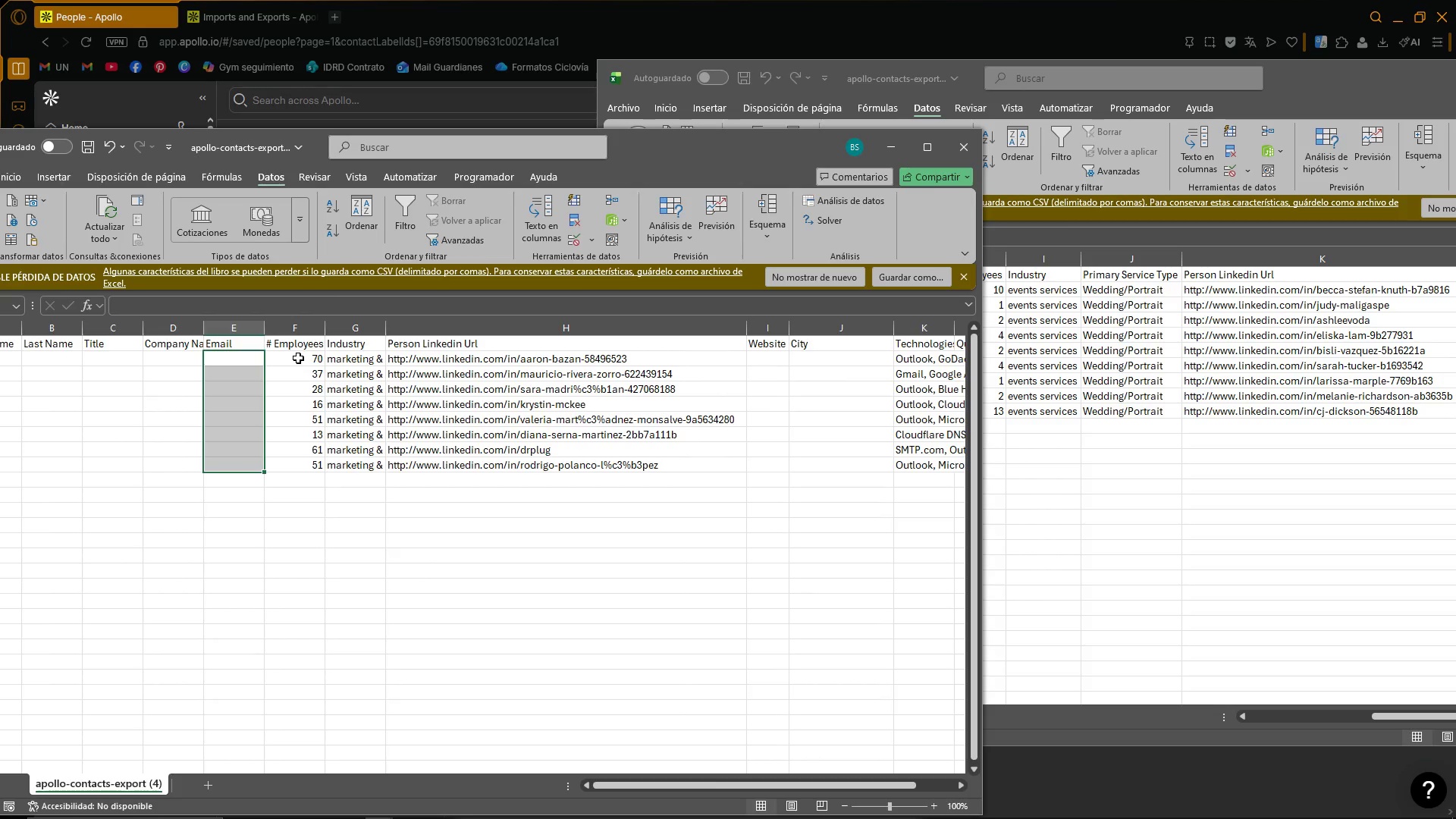 
left_click_drag(start_coordinate=[298, 358], to_coordinate=[369, 463])
 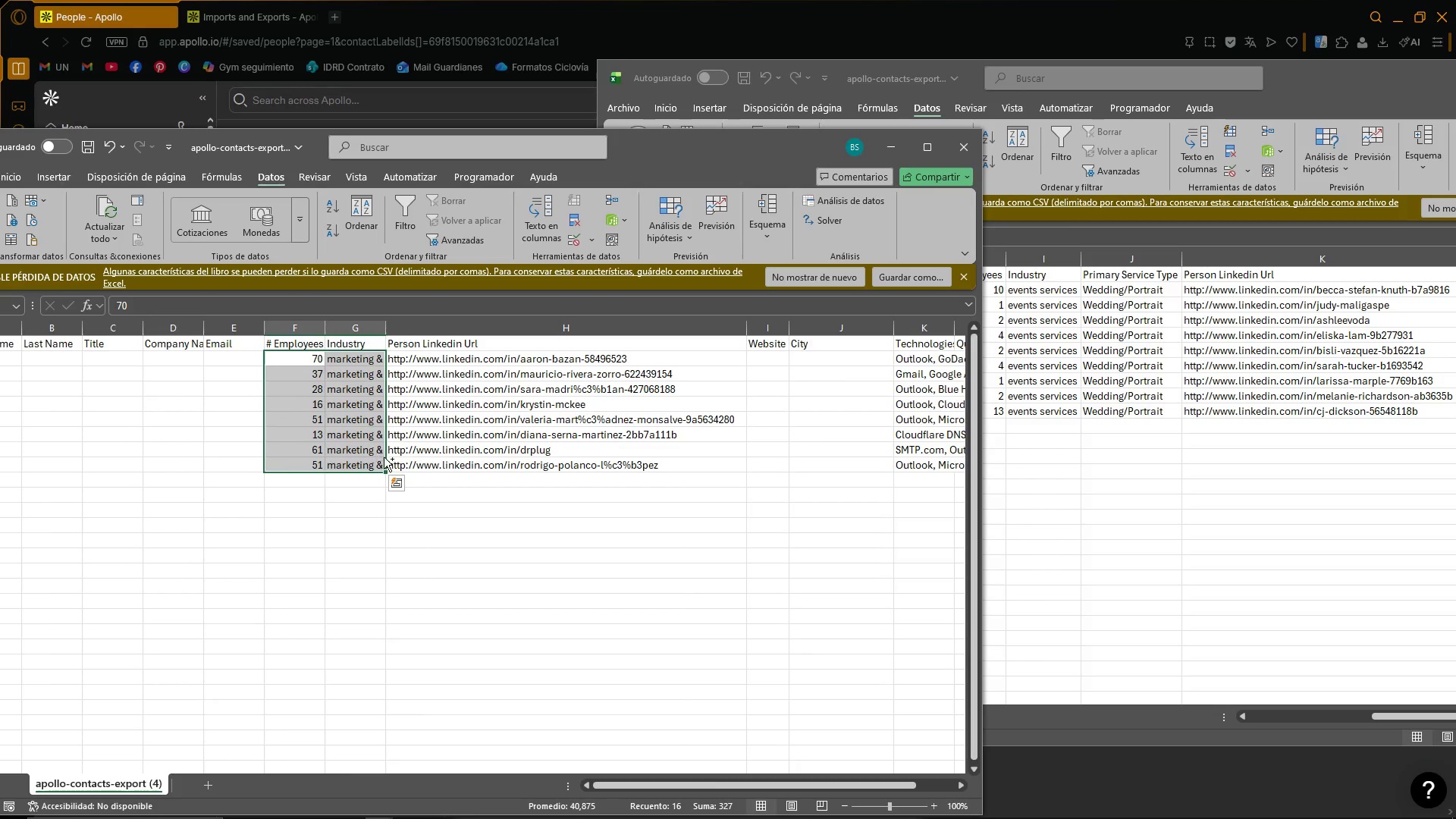 
key(Control+X)
 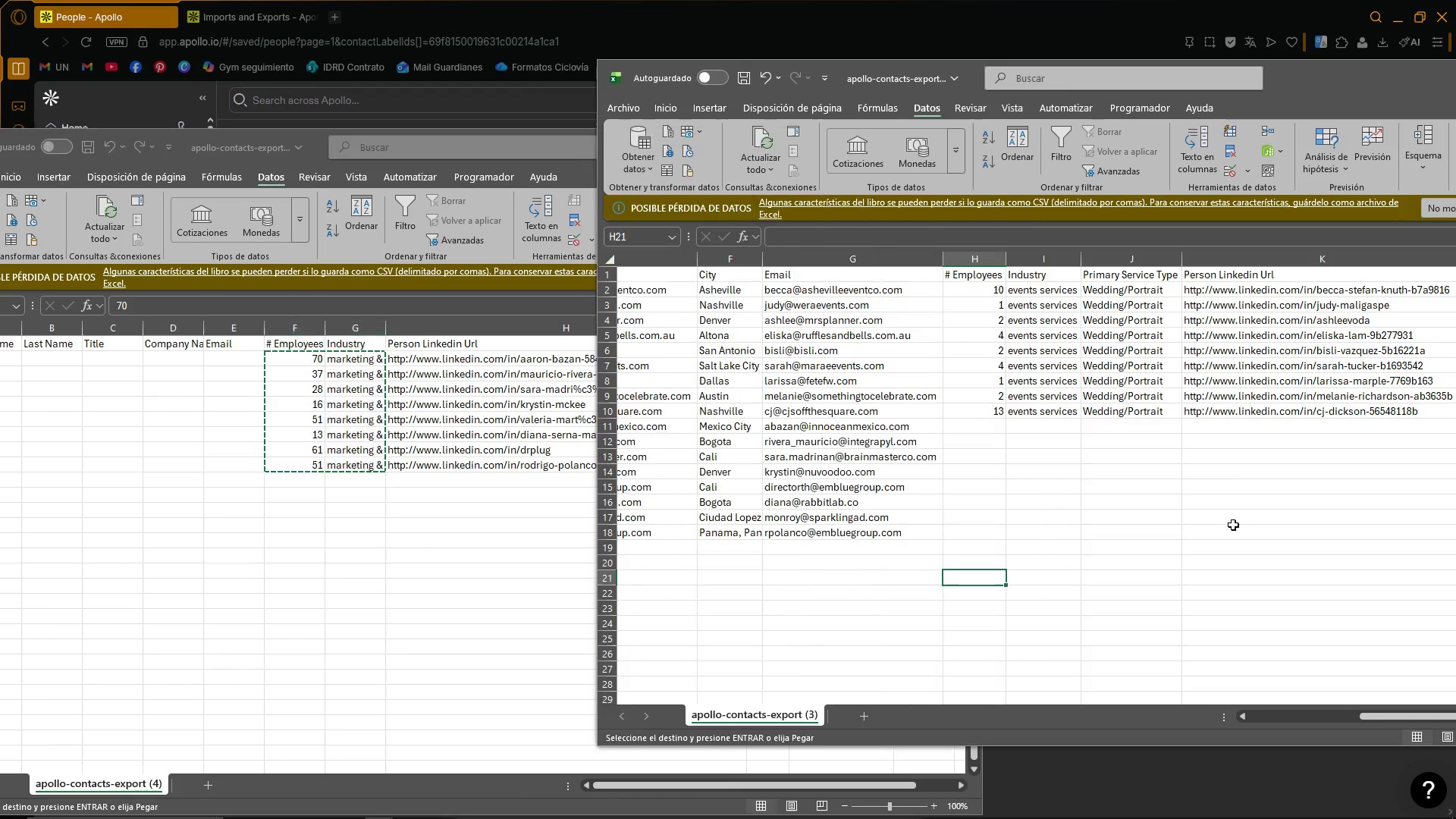 
double_click([969, 449])
 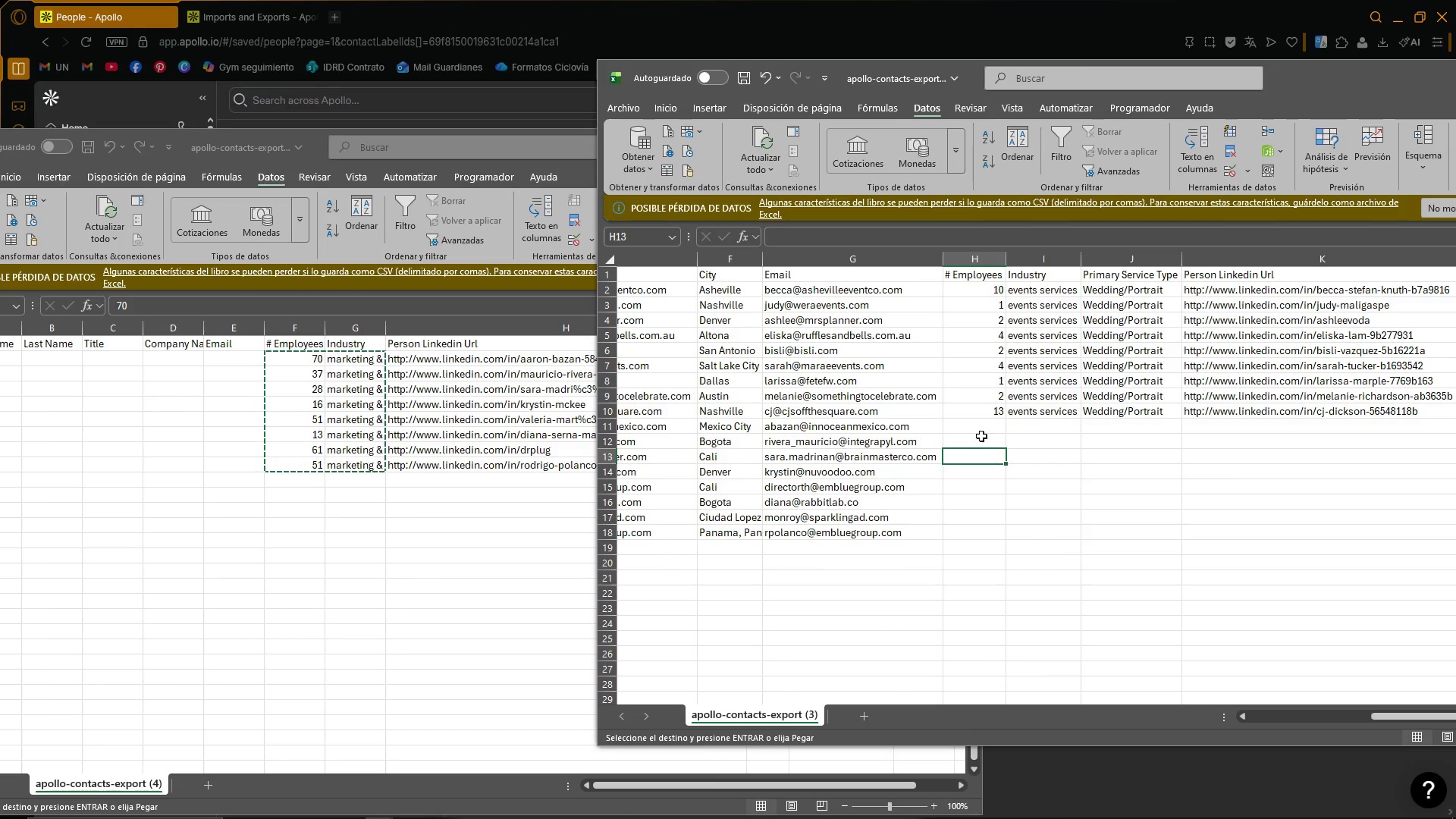 
triple_click([985, 428])
 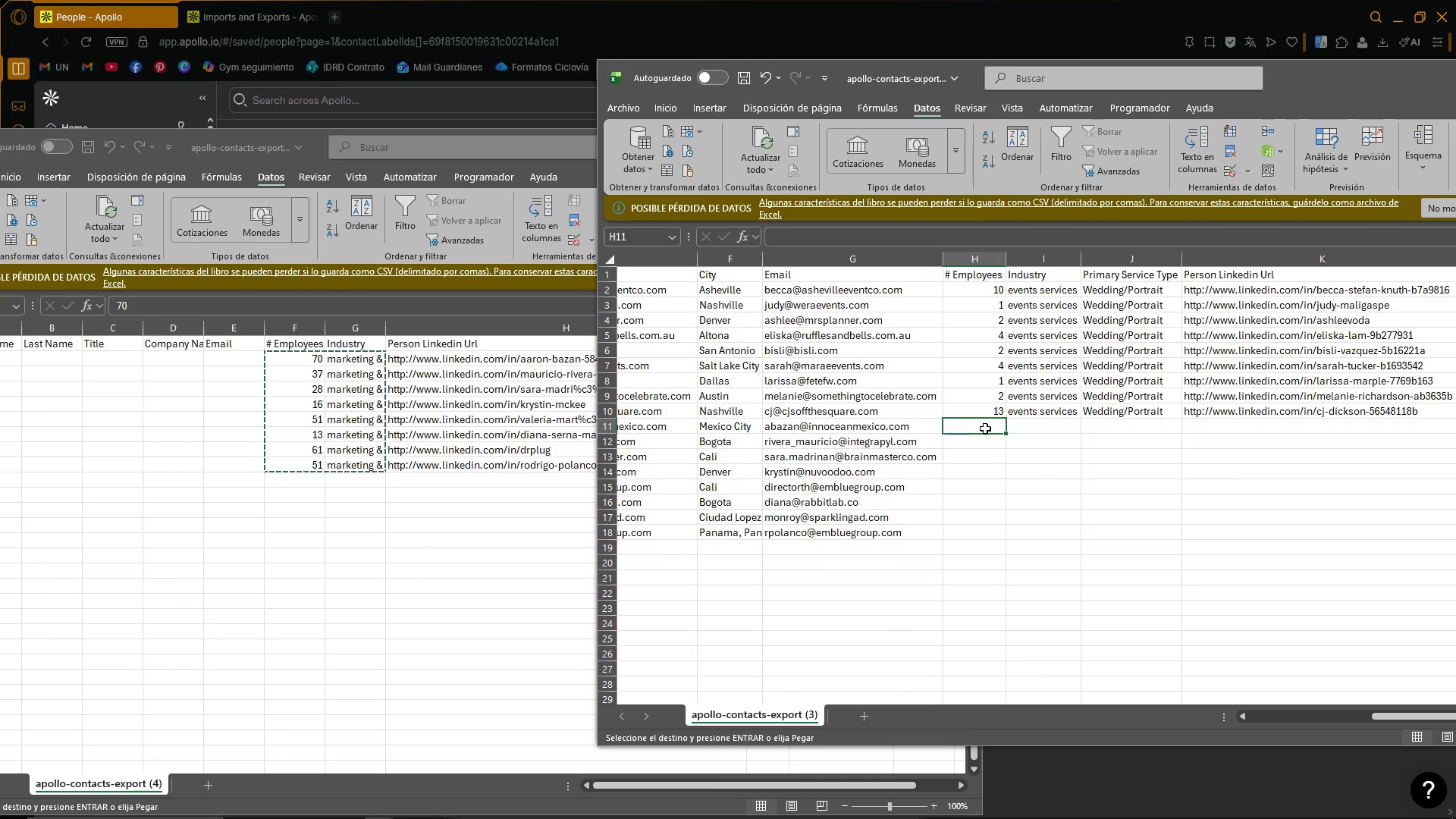 
key(Control+ControlLeft)
 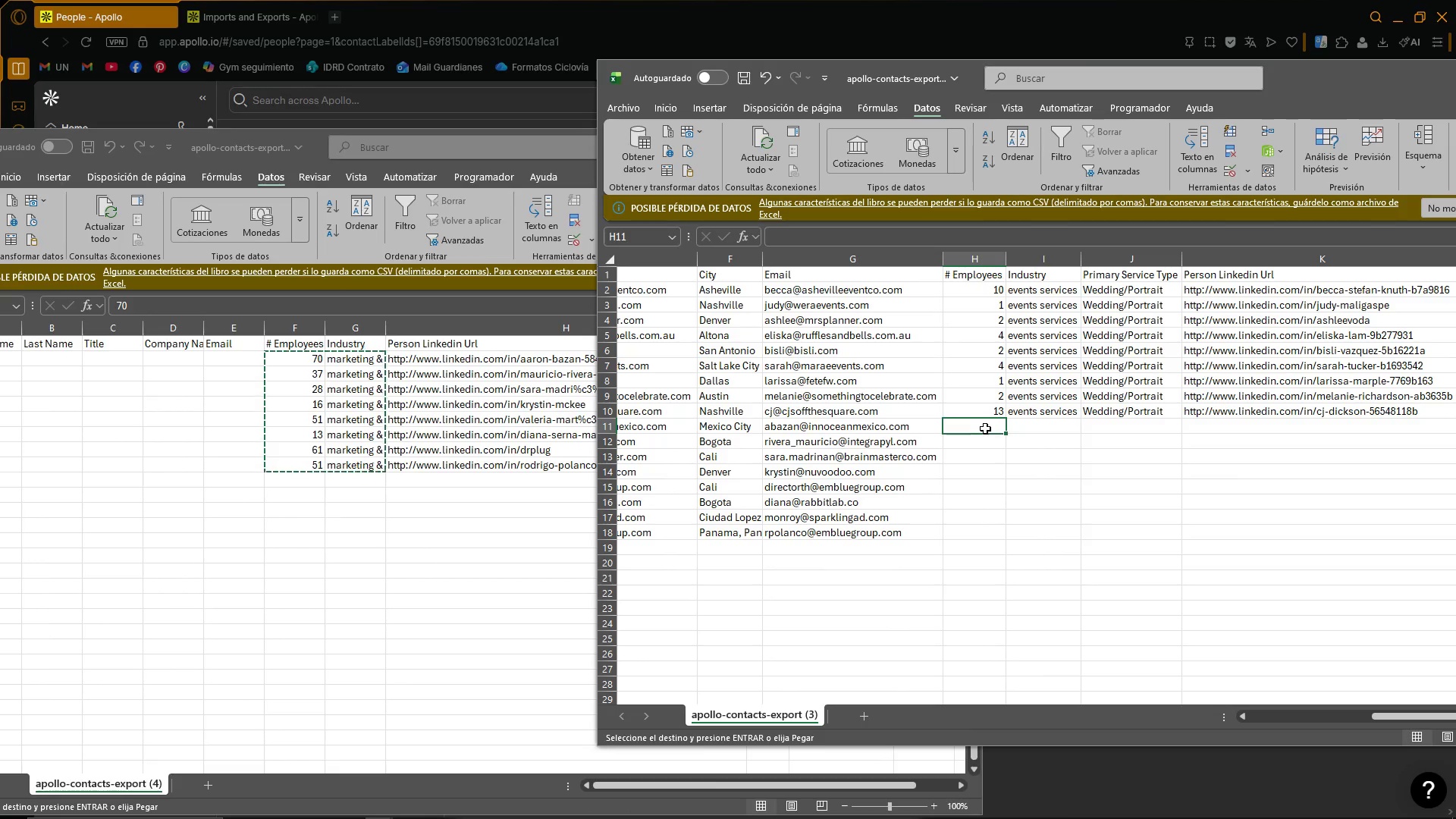 
key(Control+V)
 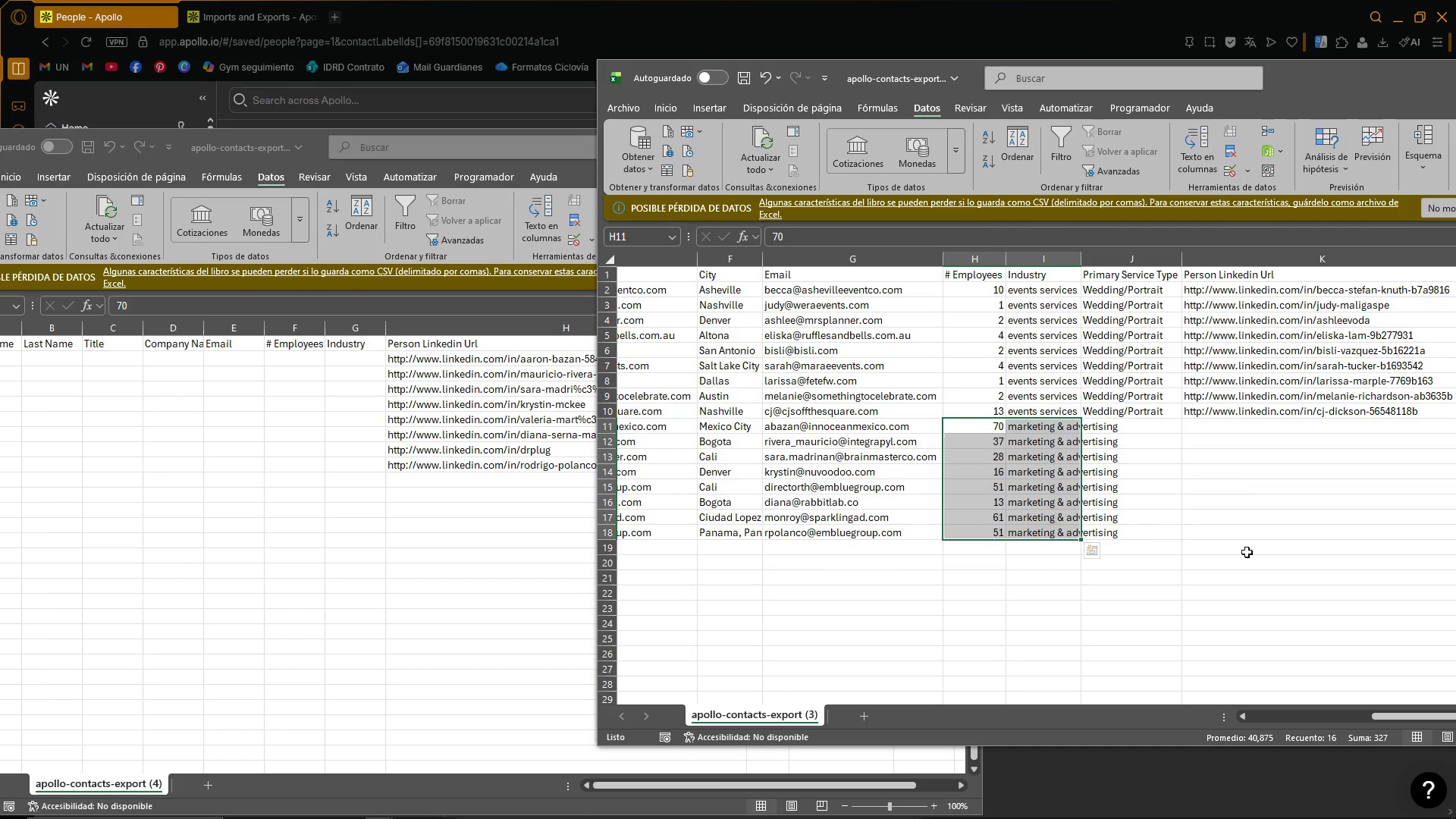 
left_click([1249, 551])
 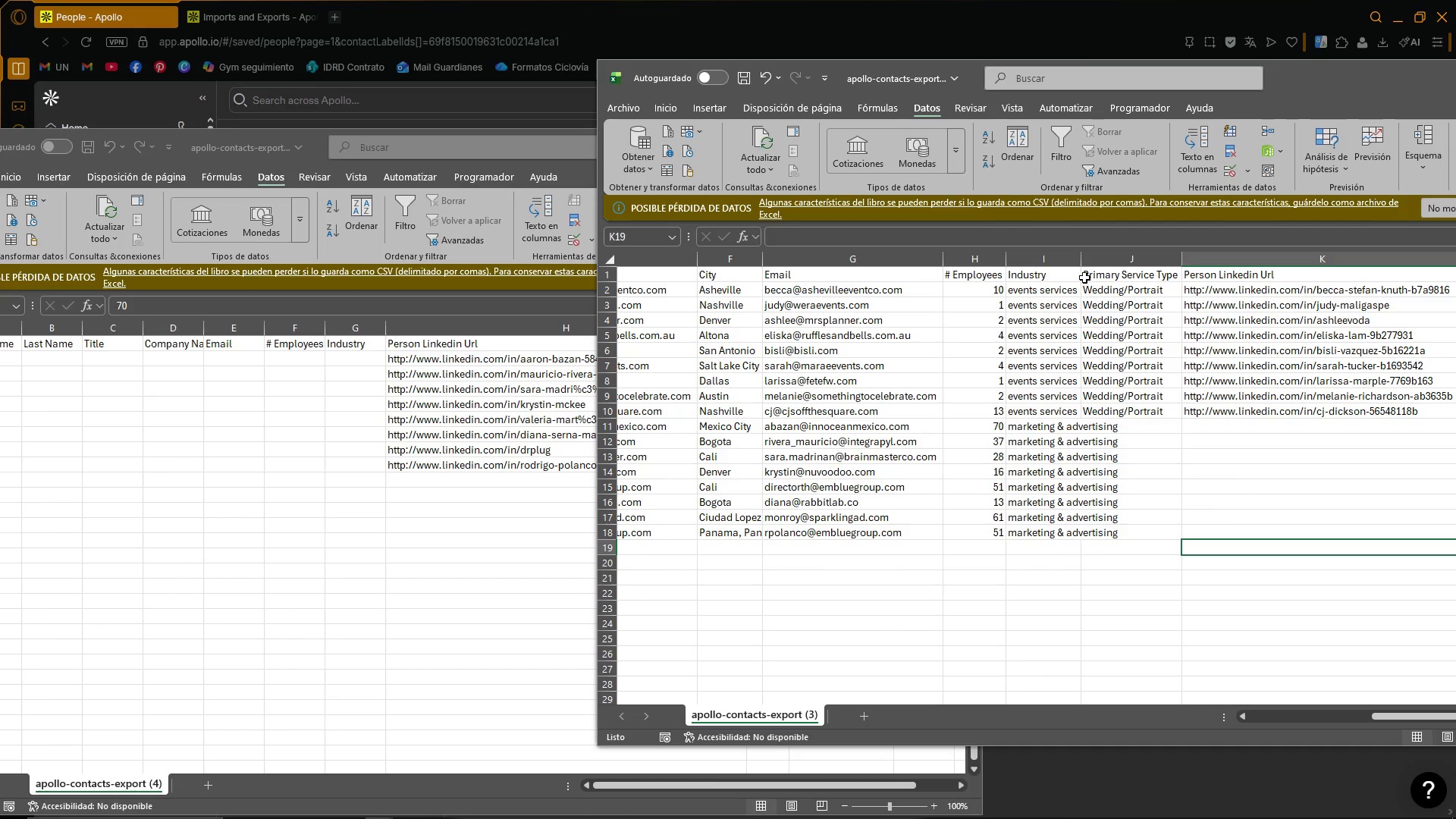 
double_click([1081, 261])
 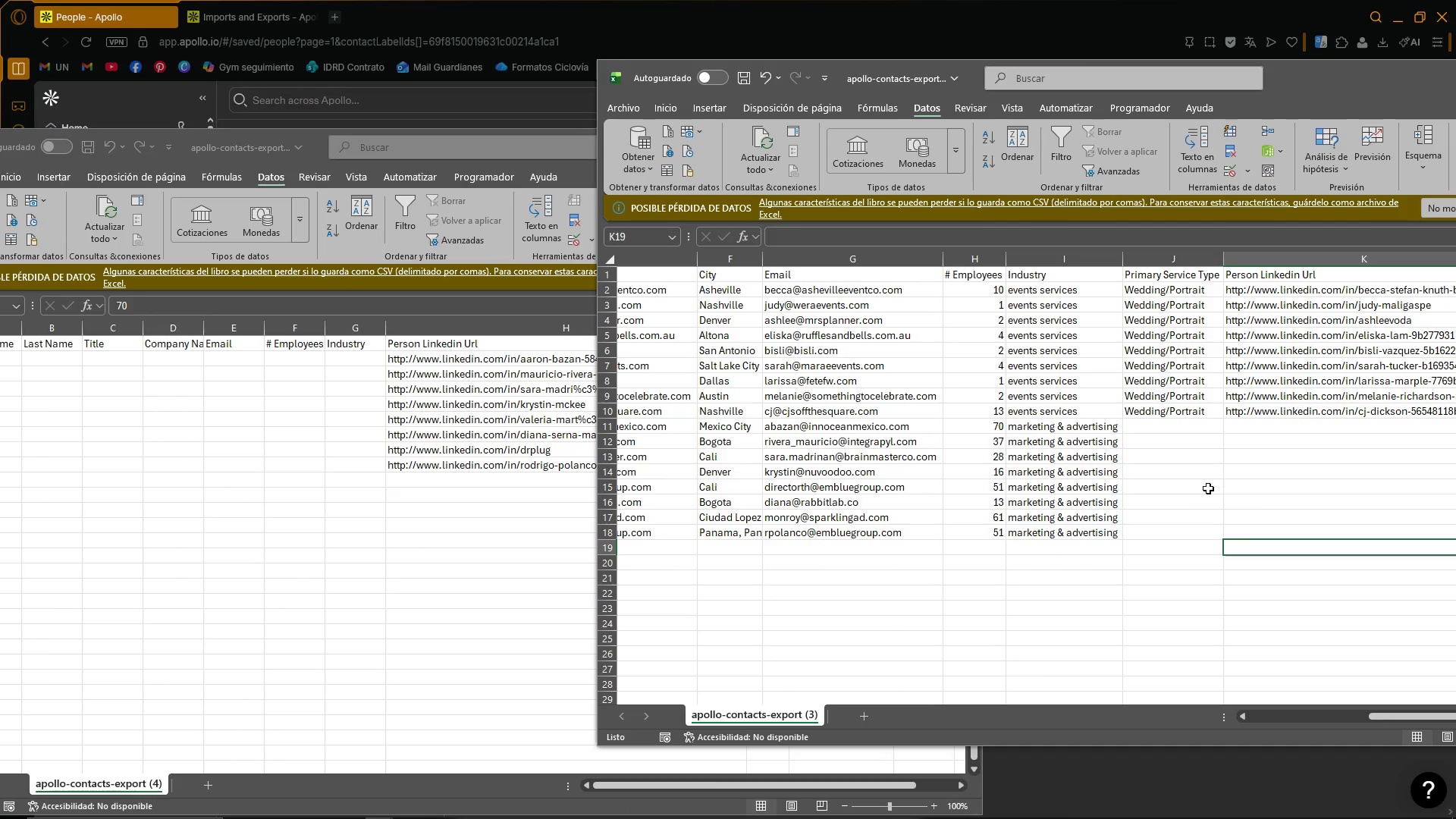 
left_click([1203, 522])
 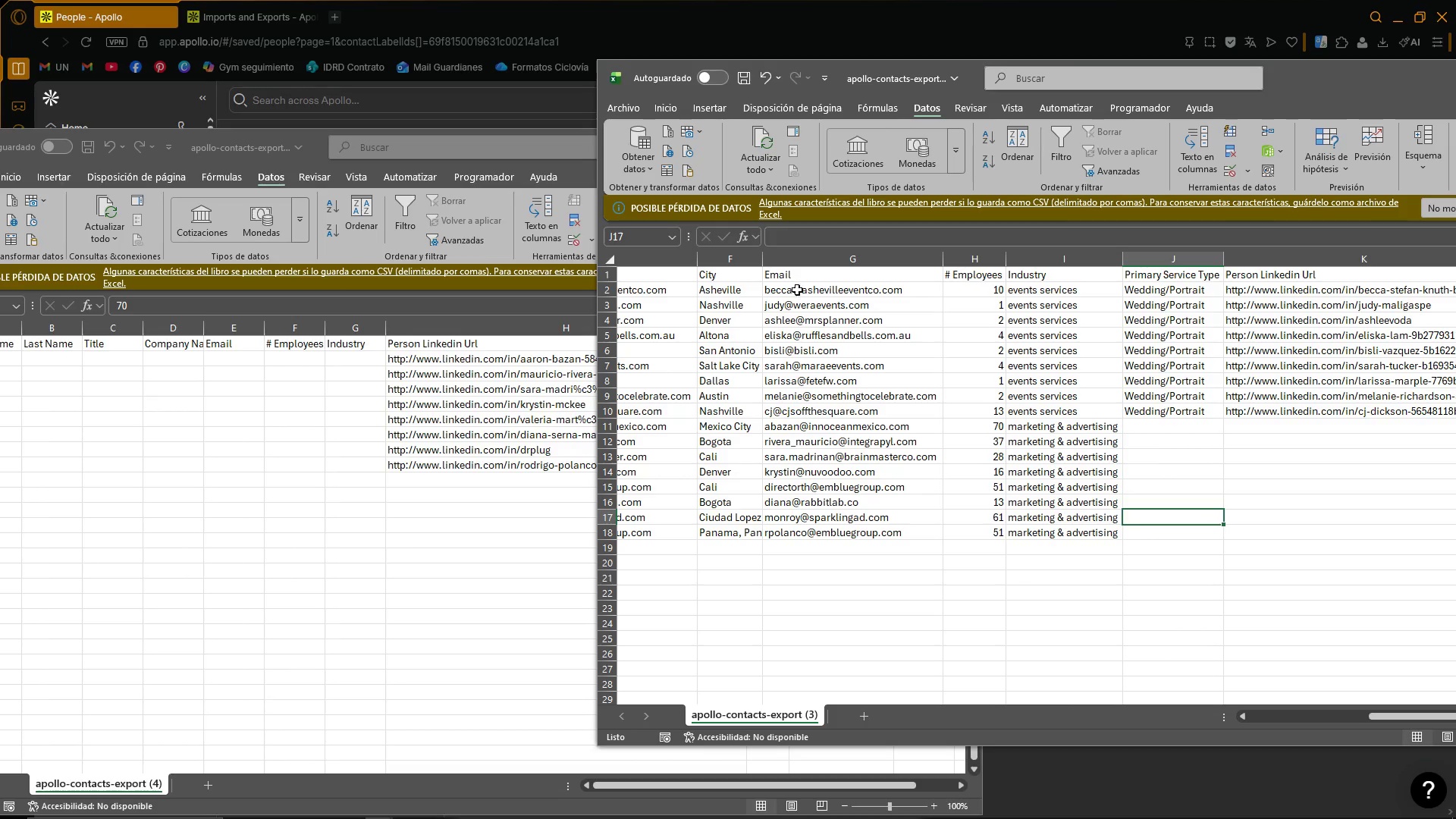 
double_click([764, 259])
 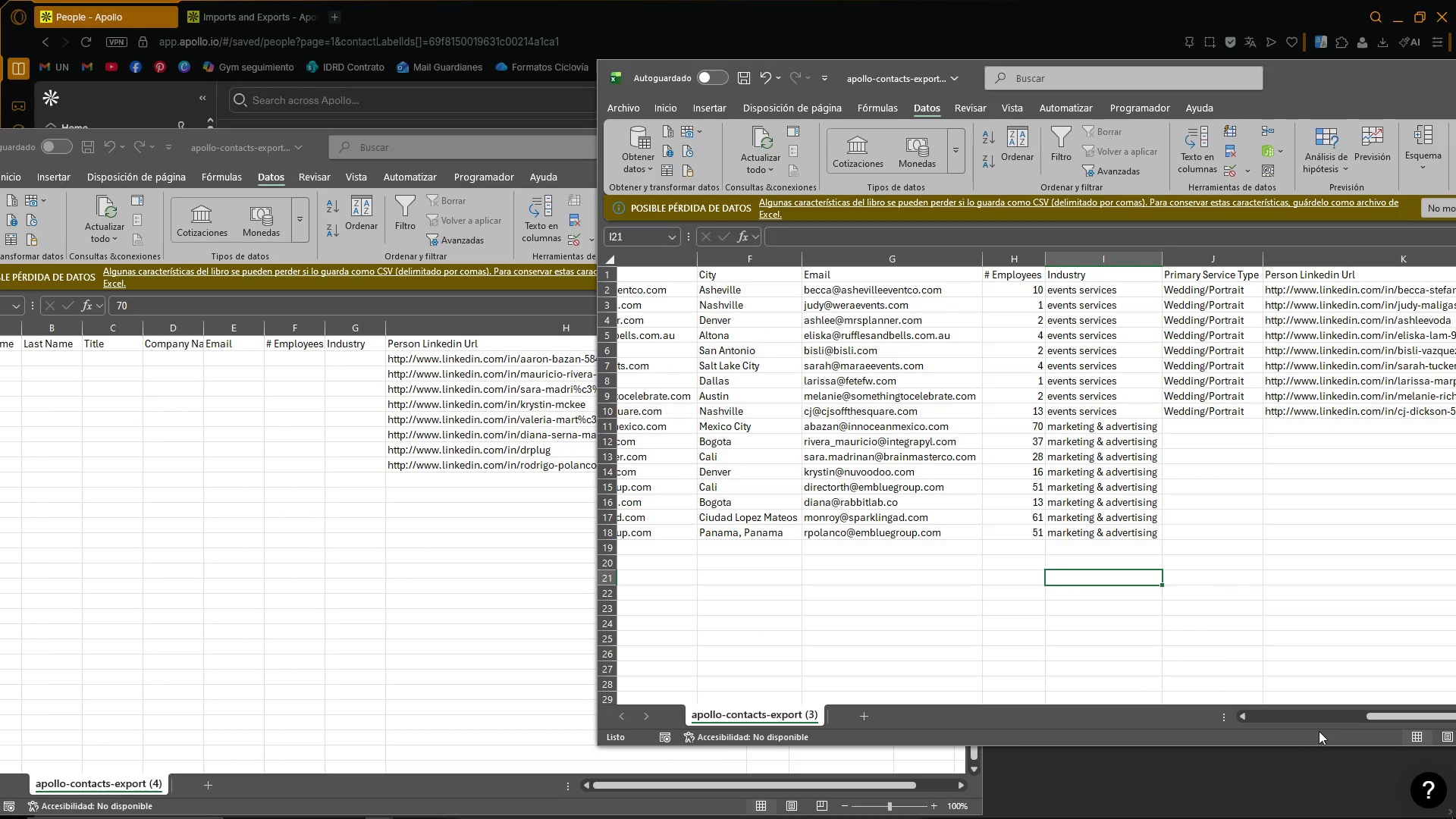 
left_click_drag(start_coordinate=[1399, 717], to_coordinate=[1426, 719])
 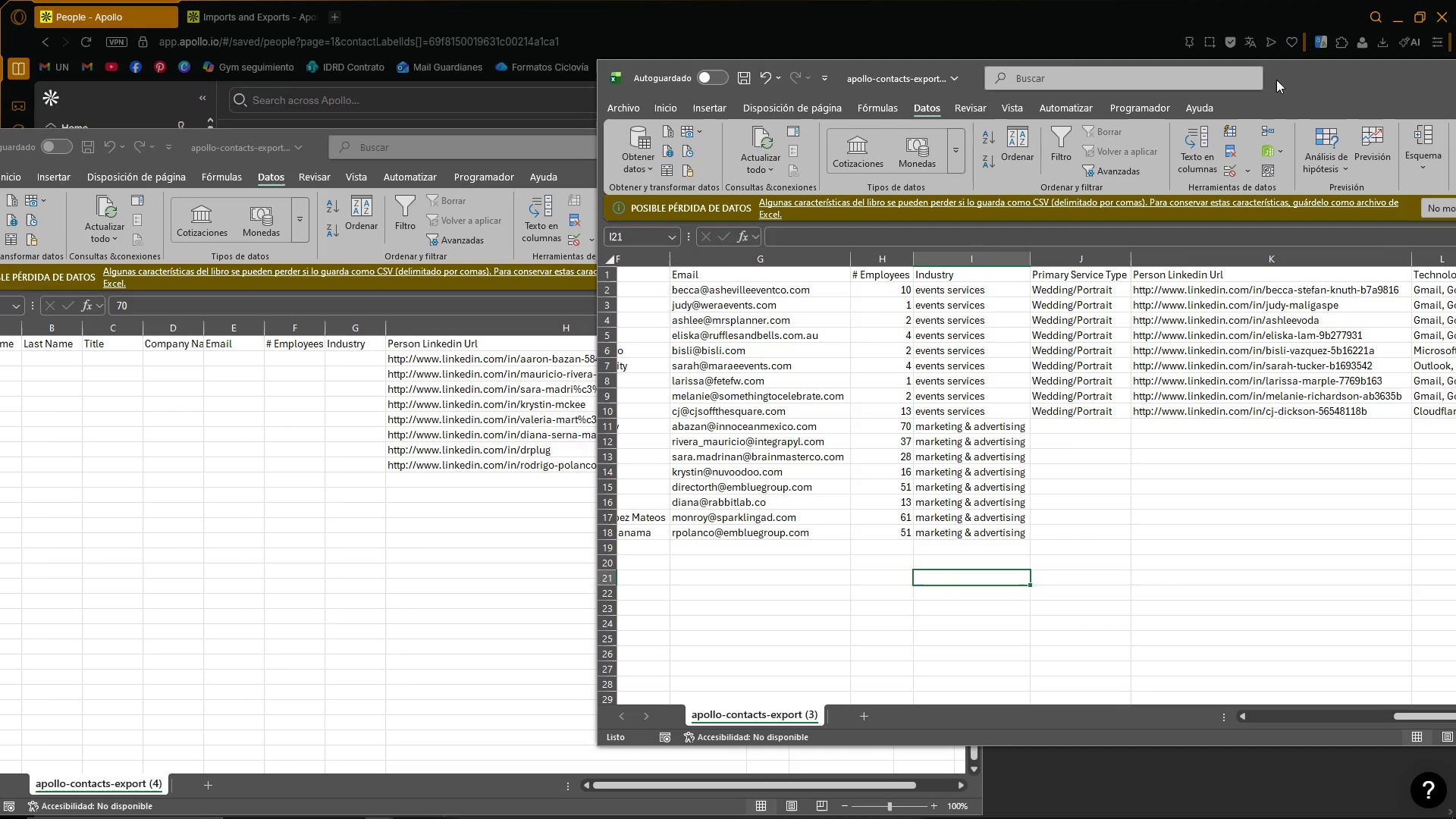 
left_click_drag(start_coordinate=[1315, 65], to_coordinate=[1156, 64])
 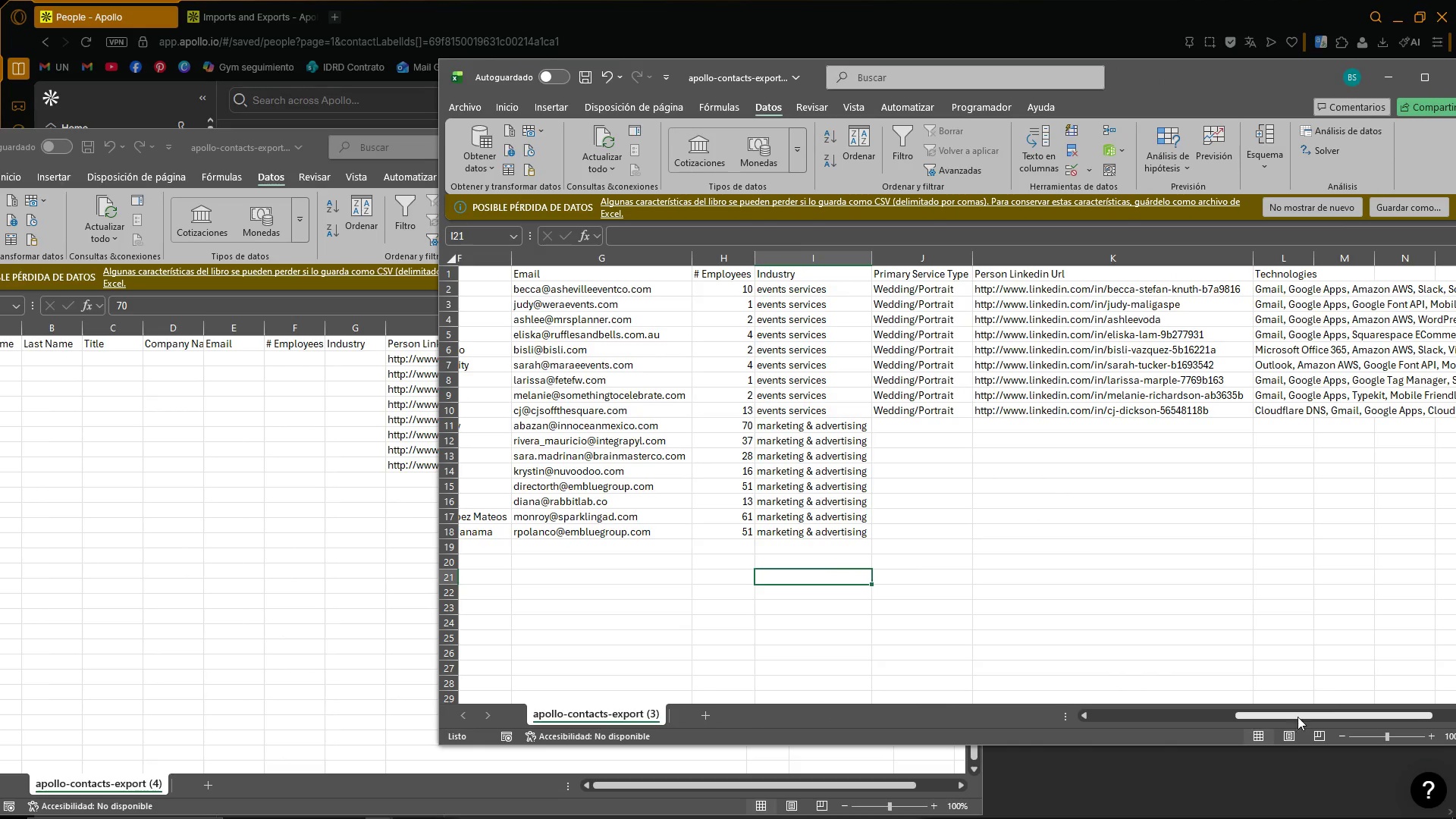 
left_click_drag(start_coordinate=[1298, 716], to_coordinate=[1358, 711])
 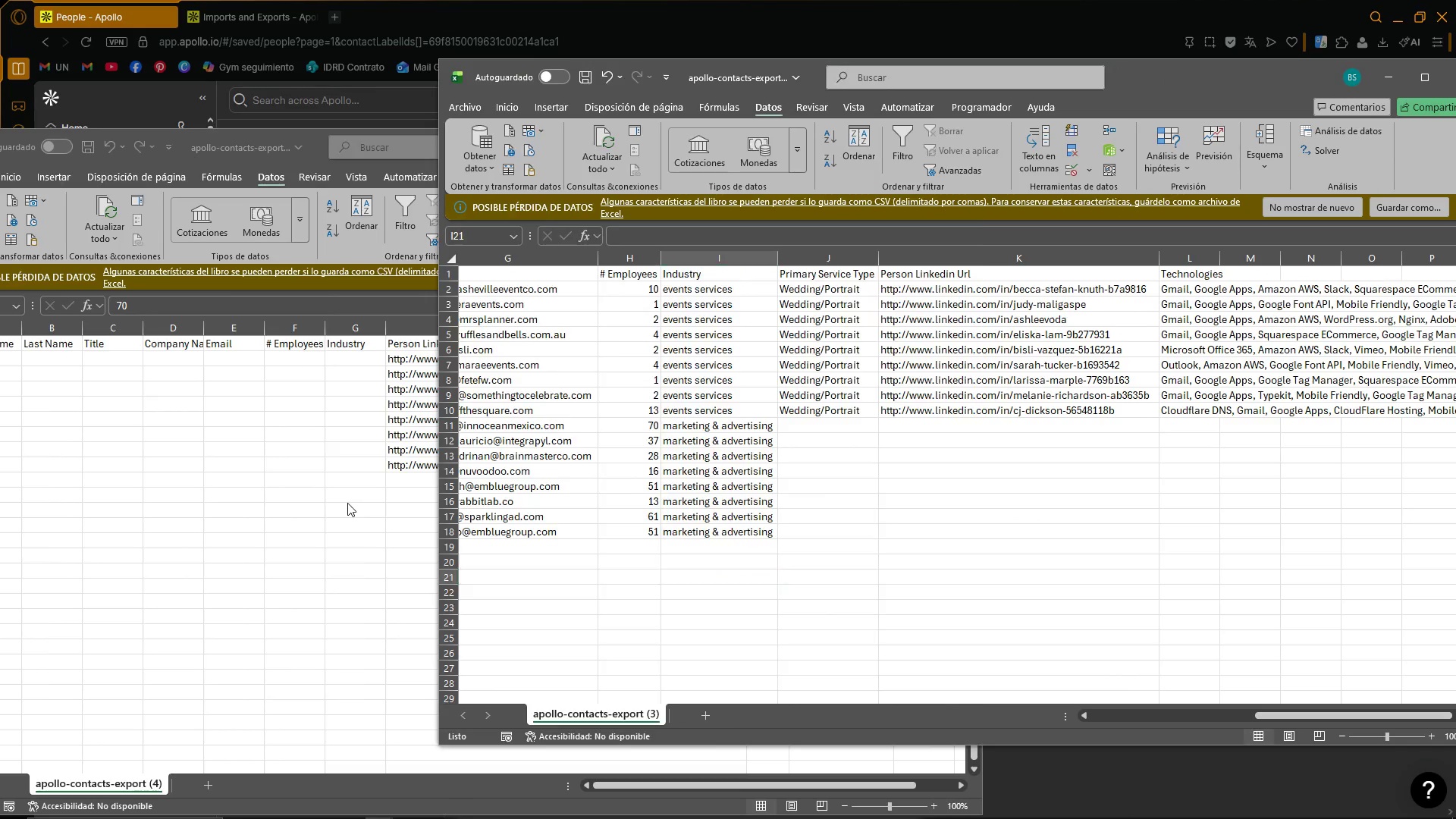 
double_click([635, 563])
 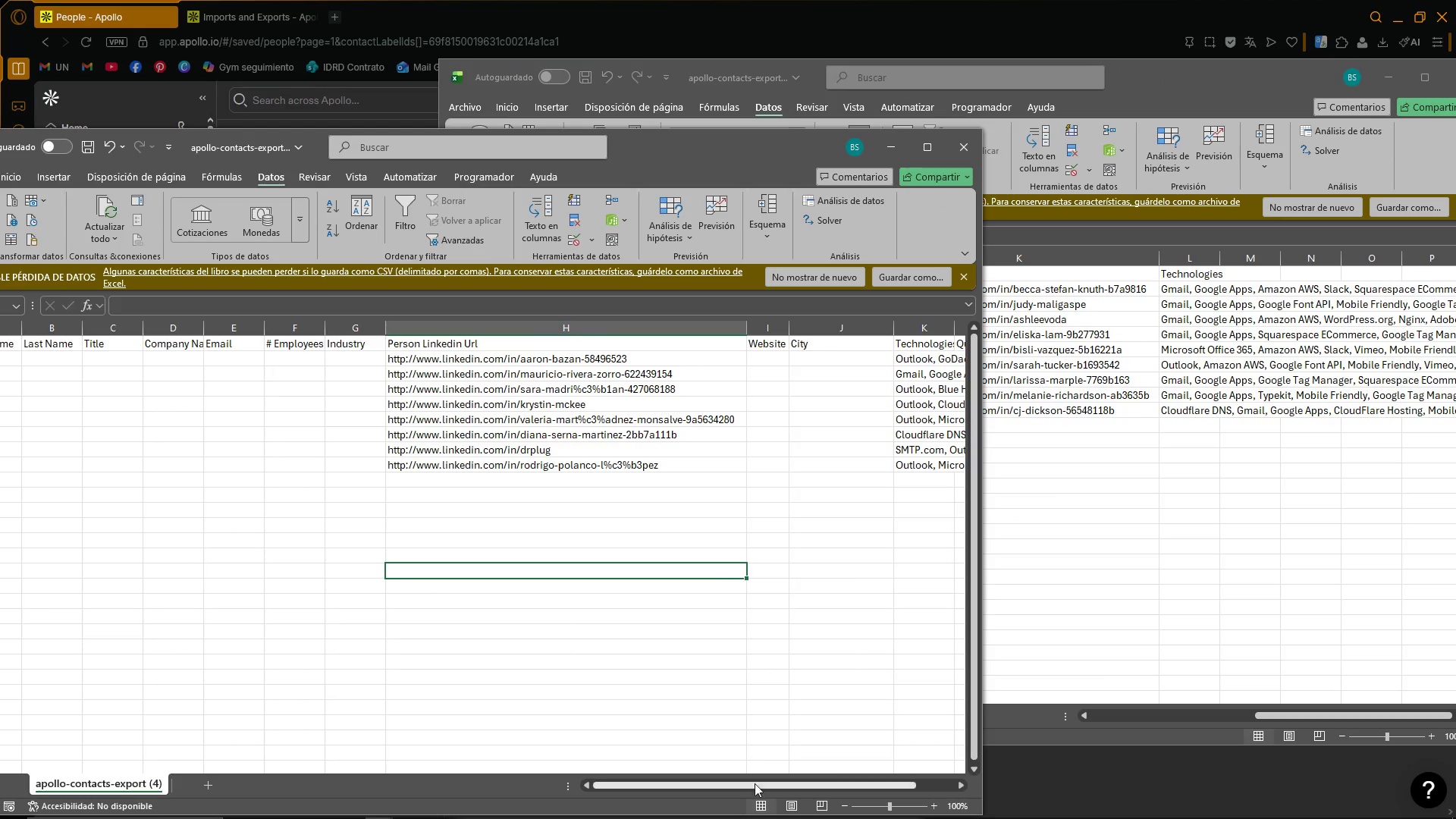 
left_click_drag(start_coordinate=[755, 786], to_coordinate=[857, 791])
 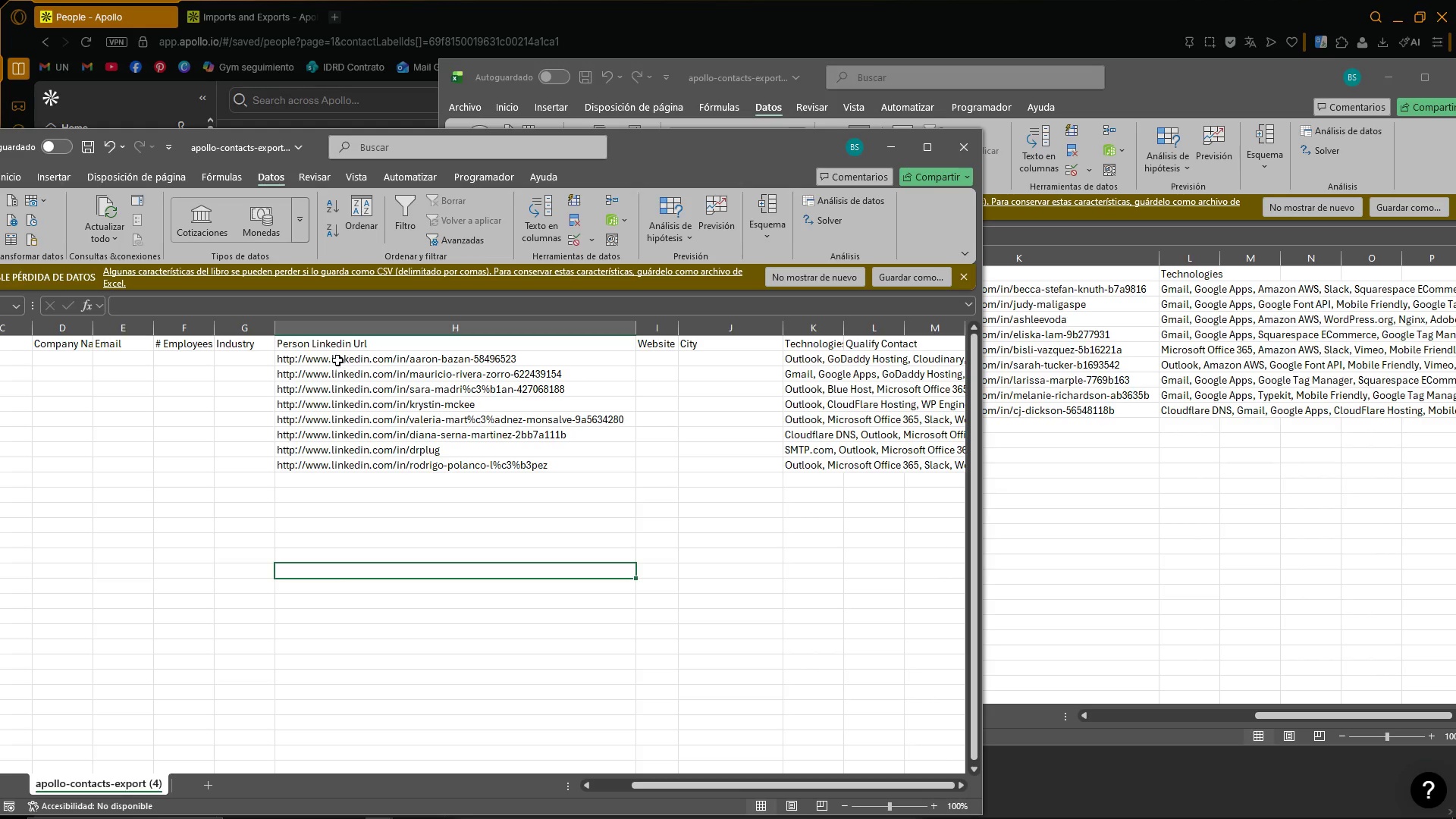 
left_click_drag(start_coordinate=[340, 355], to_coordinate=[367, 471])
 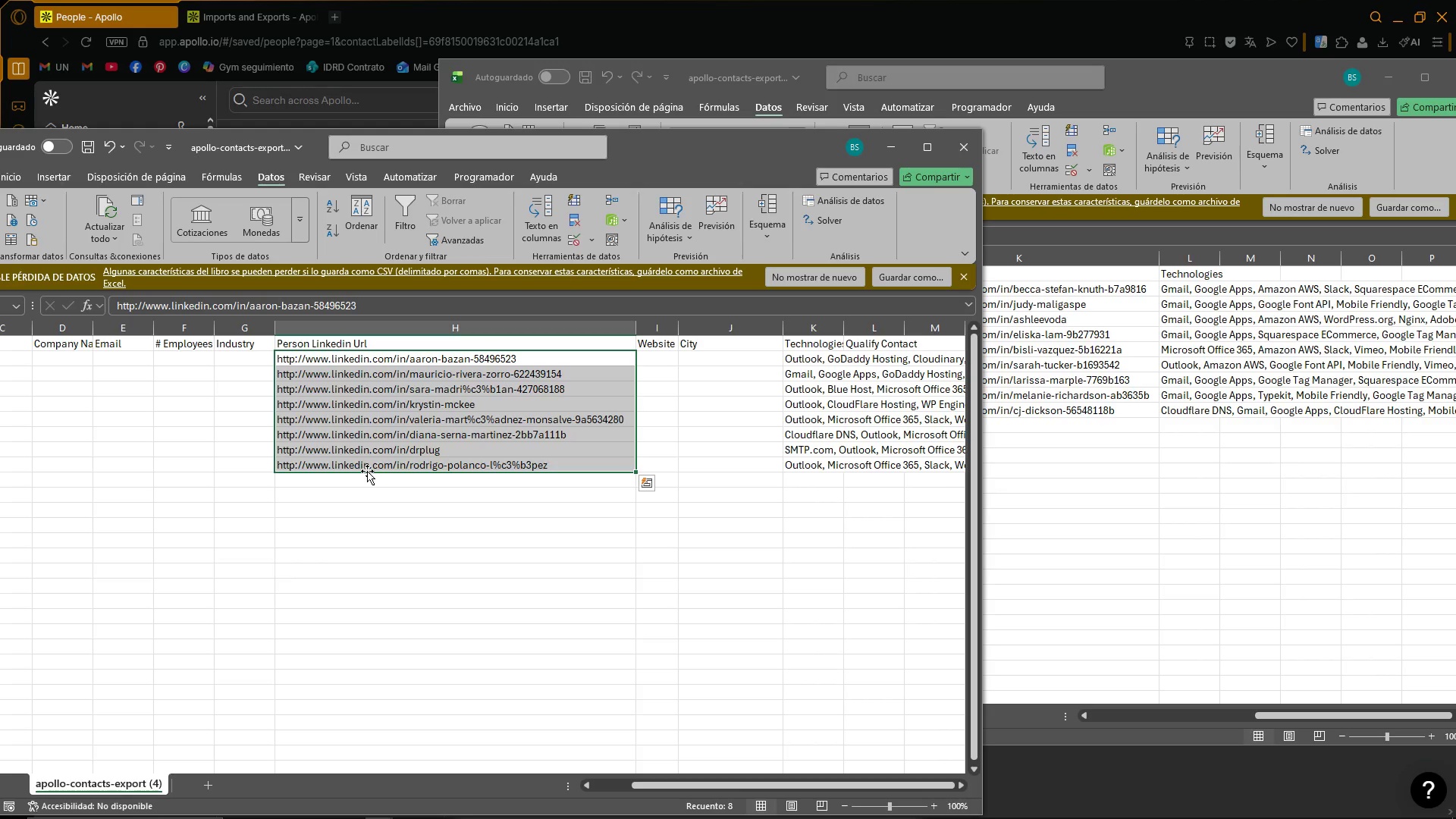 
key(Control+X)
 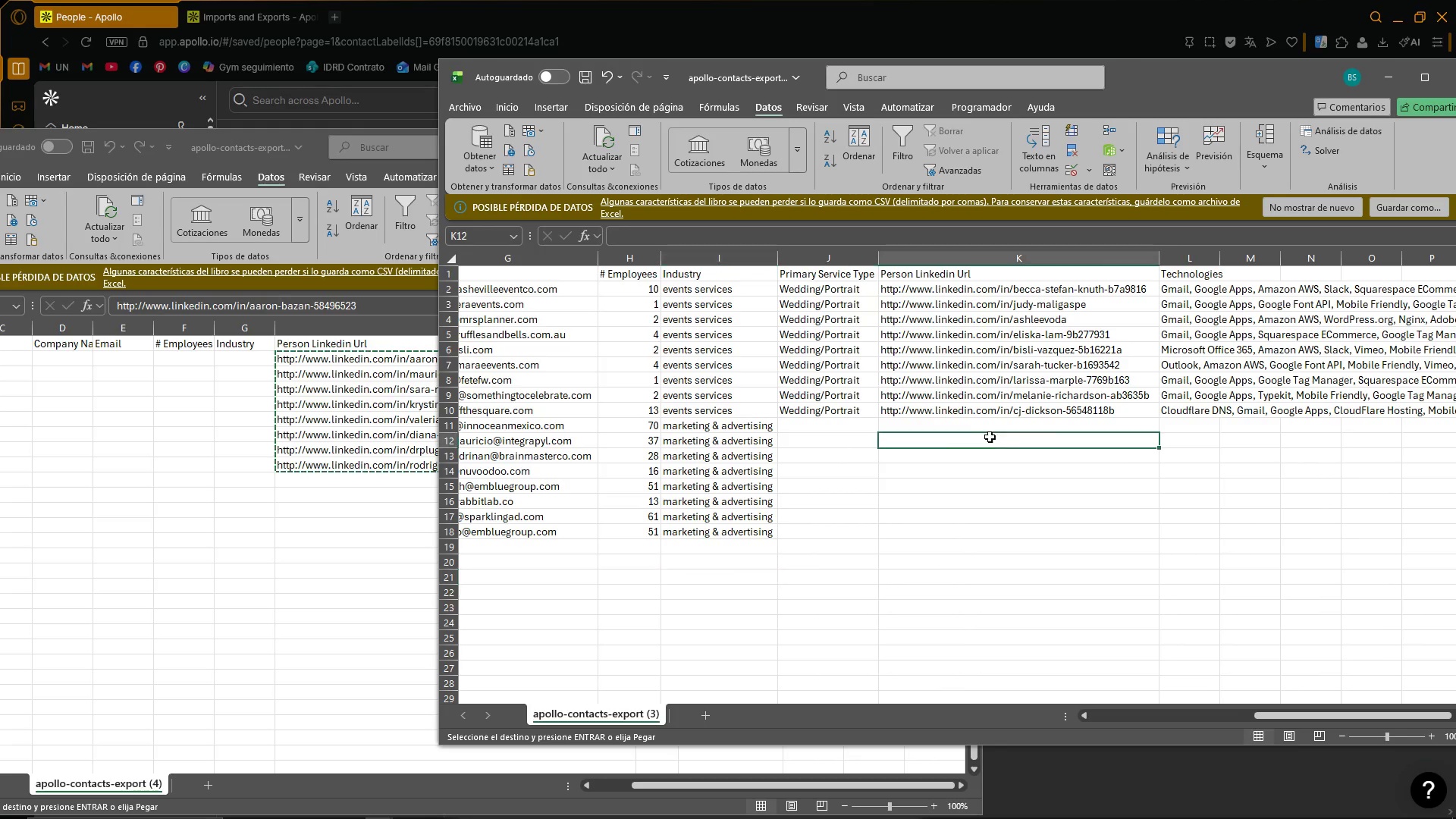 
left_click([947, 427])
 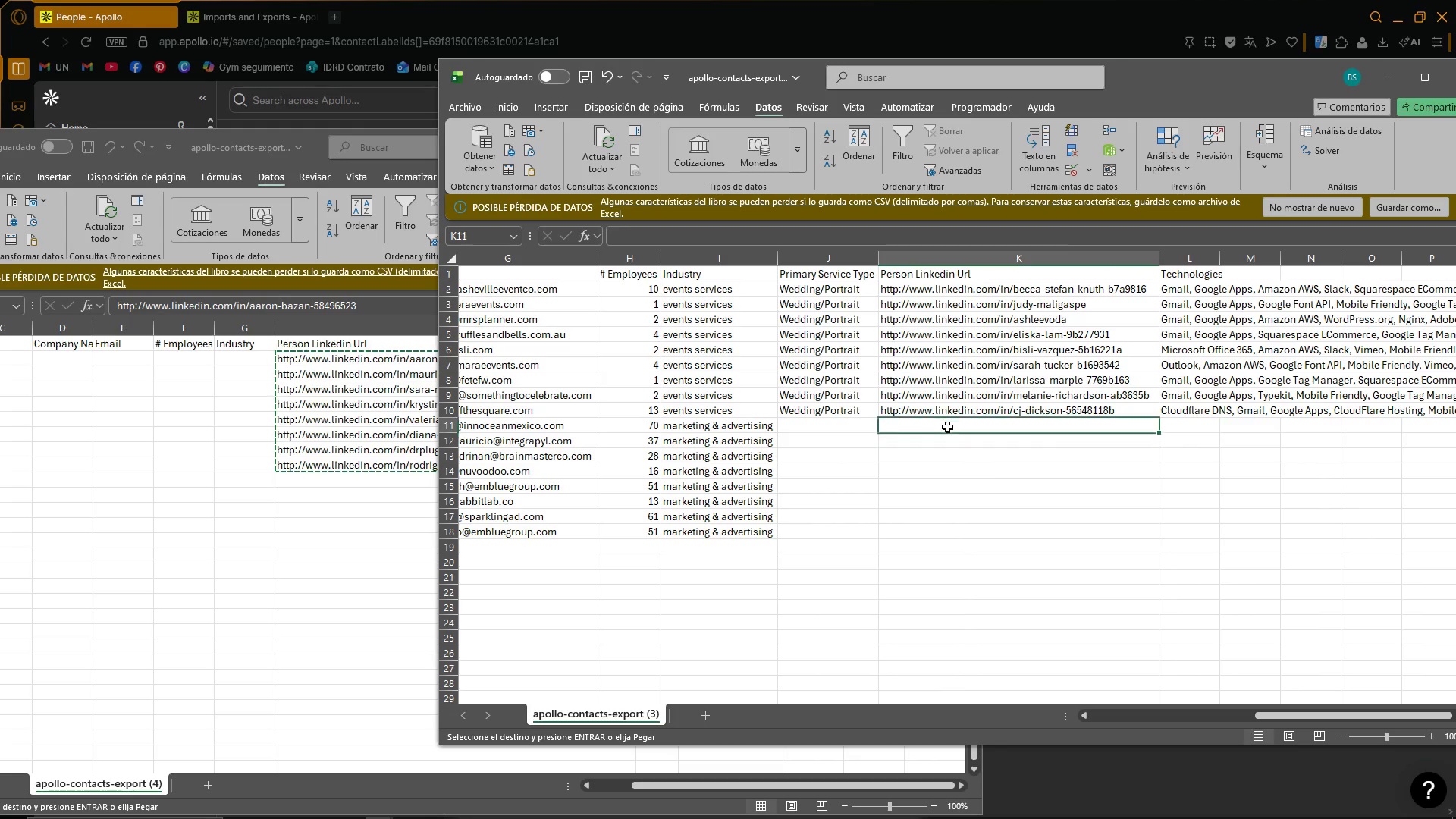 
key(Control+ControlLeft)
 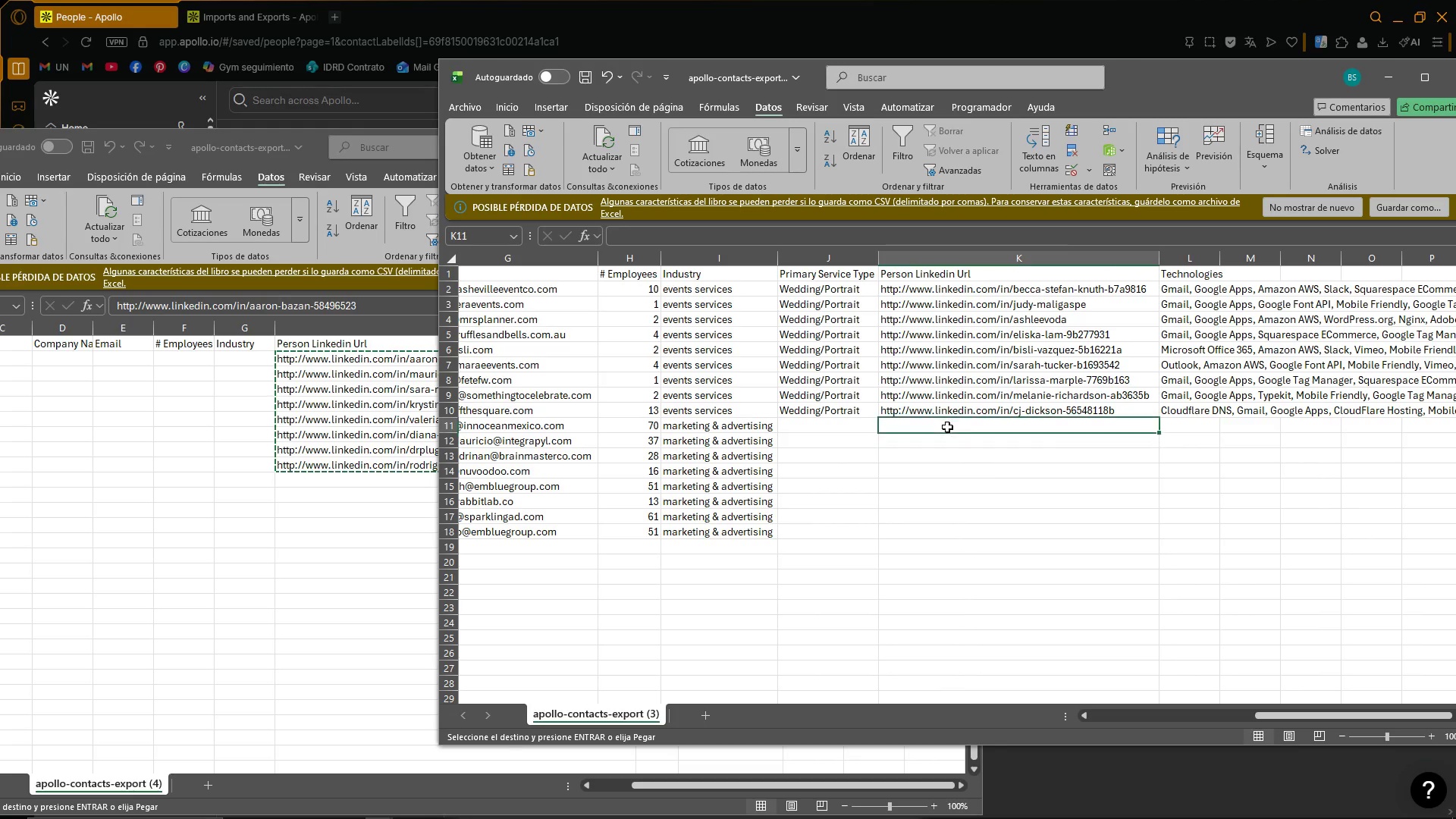 
key(Control+V)
 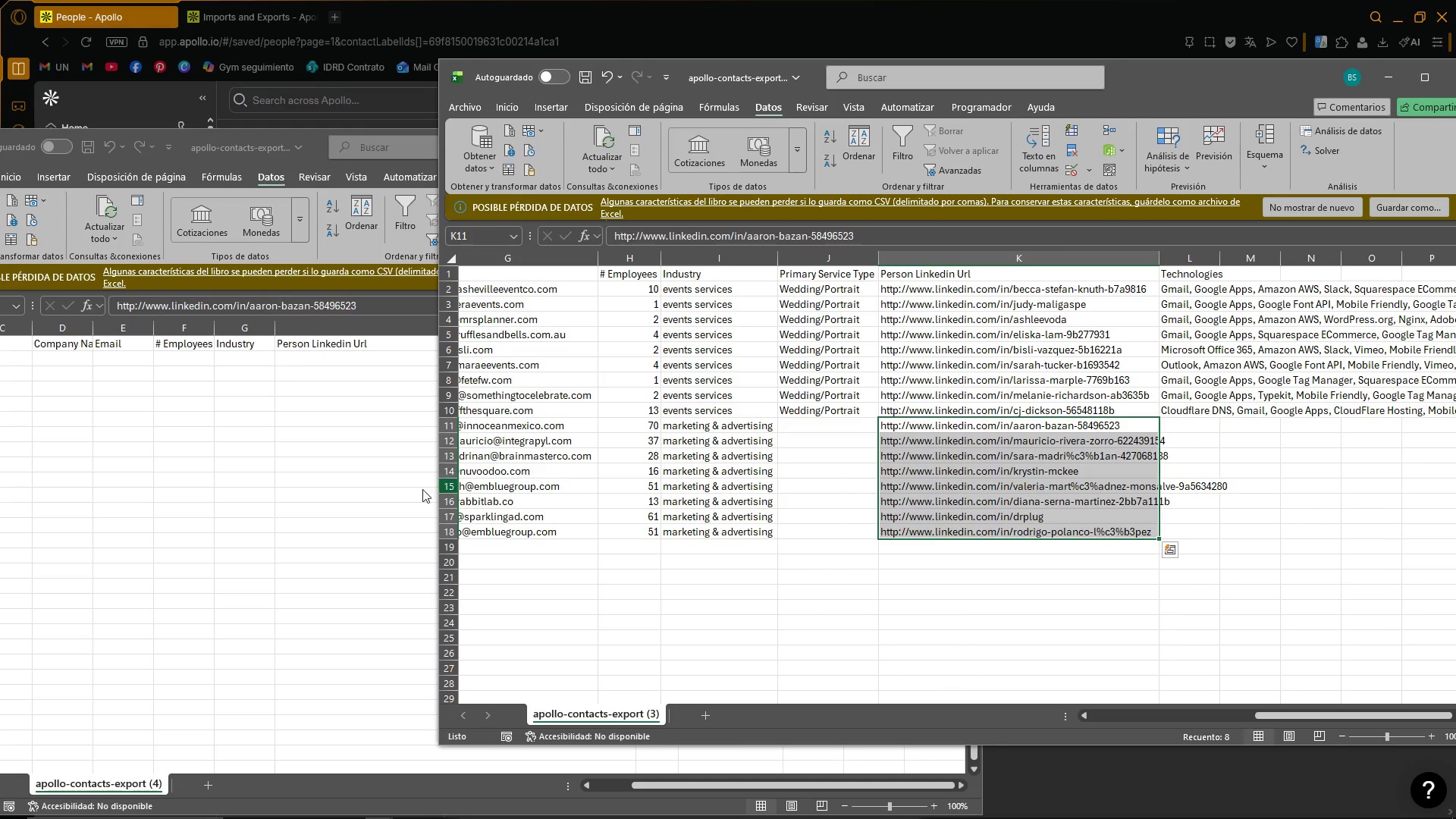 
left_click([272, 532])
 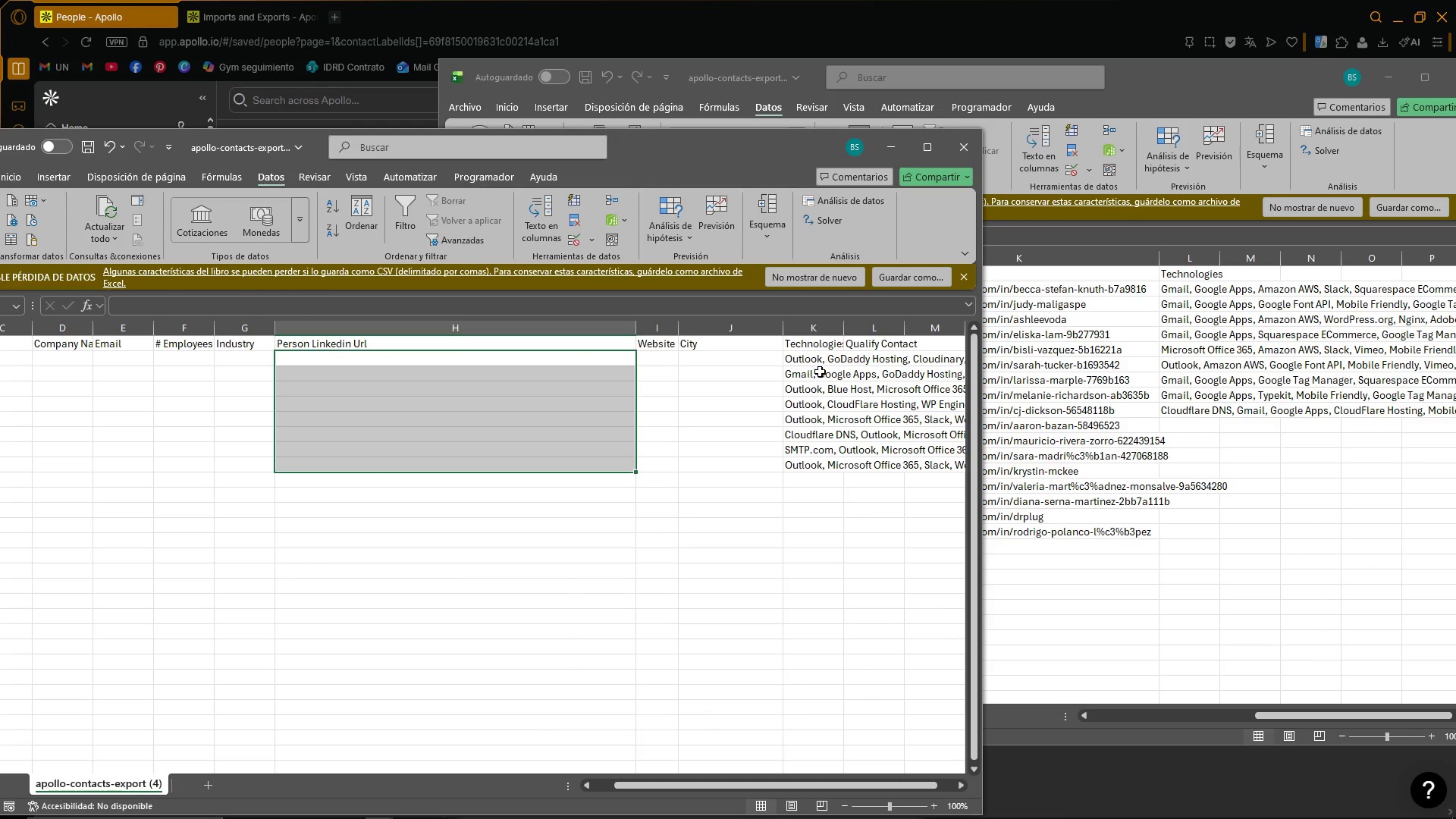 
left_click_drag(start_coordinate=[824, 363], to_coordinate=[830, 471])
 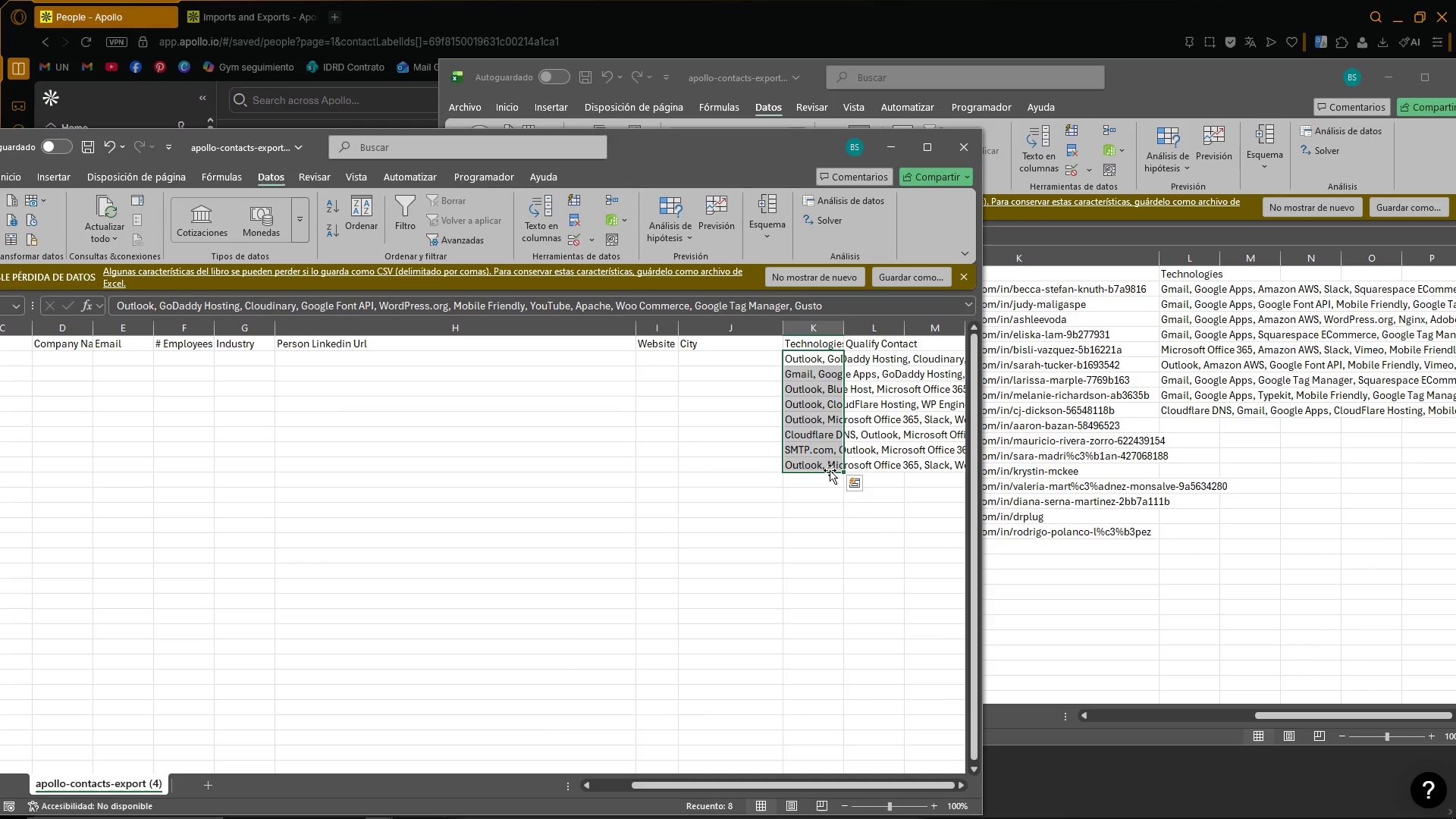 
key(Control+ControlLeft)
 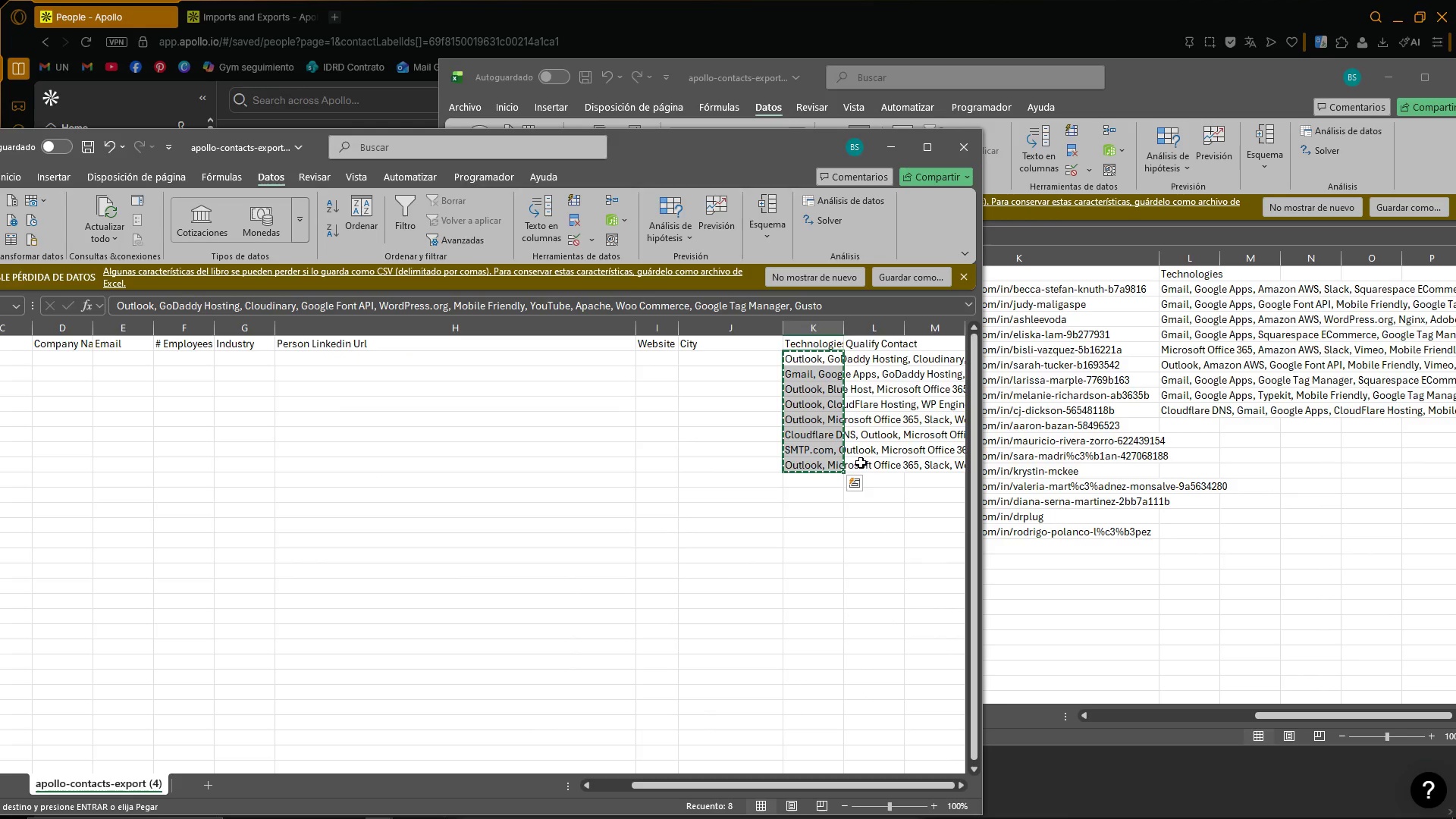 
key(Control+X)
 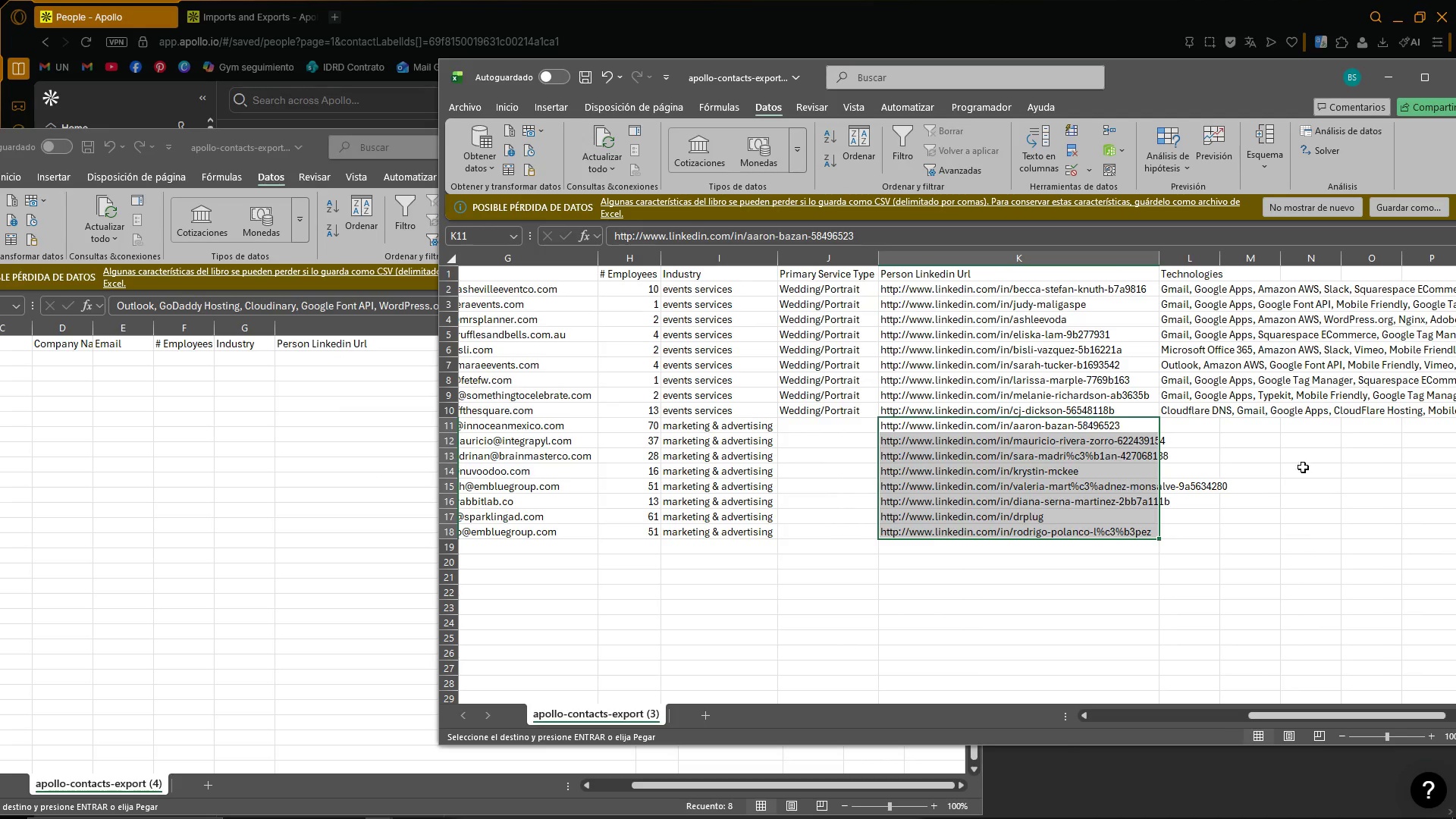 
double_click([1219, 424])
 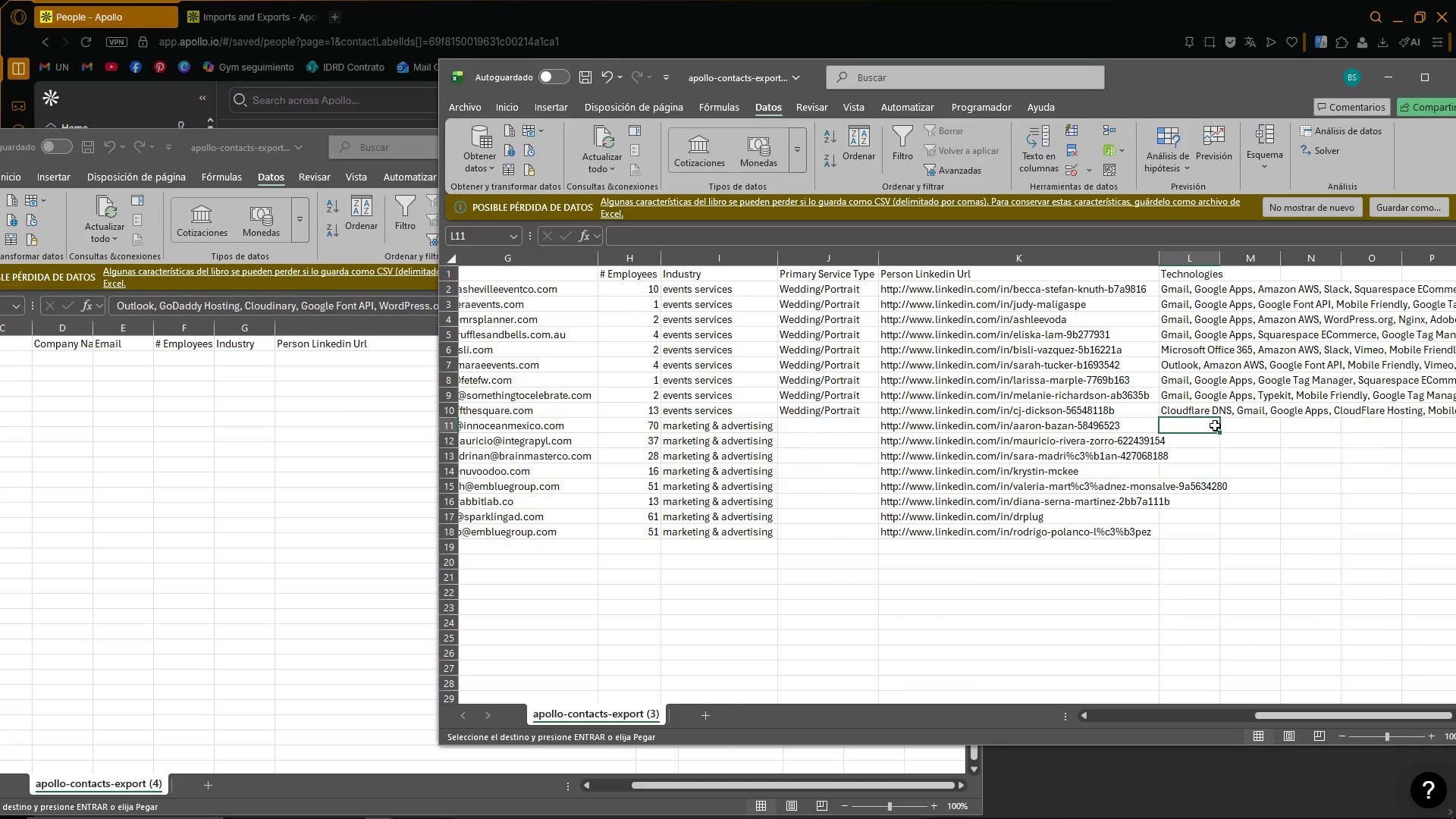 
key(Control+ControlLeft)
 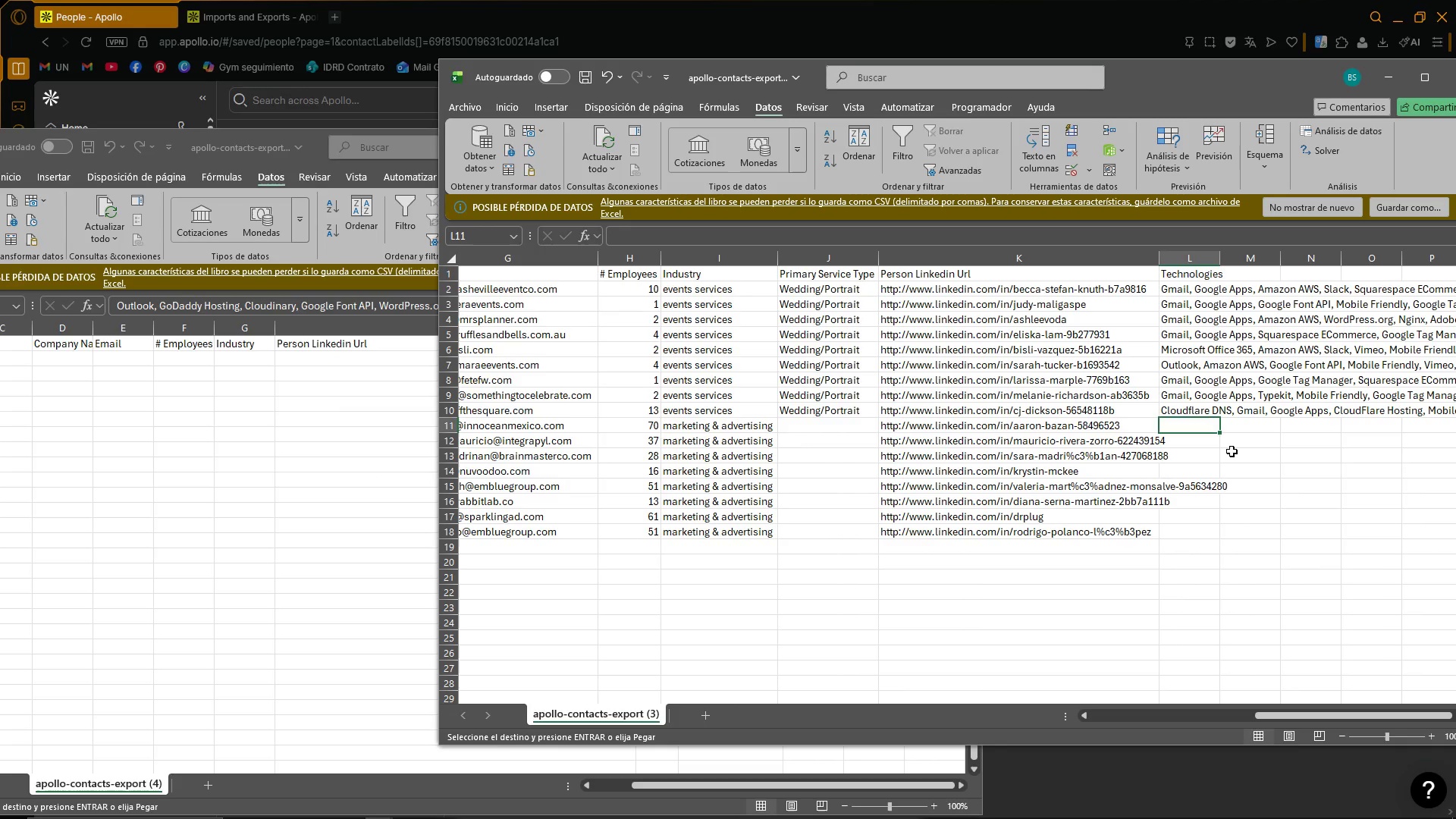 
key(Control+V)
 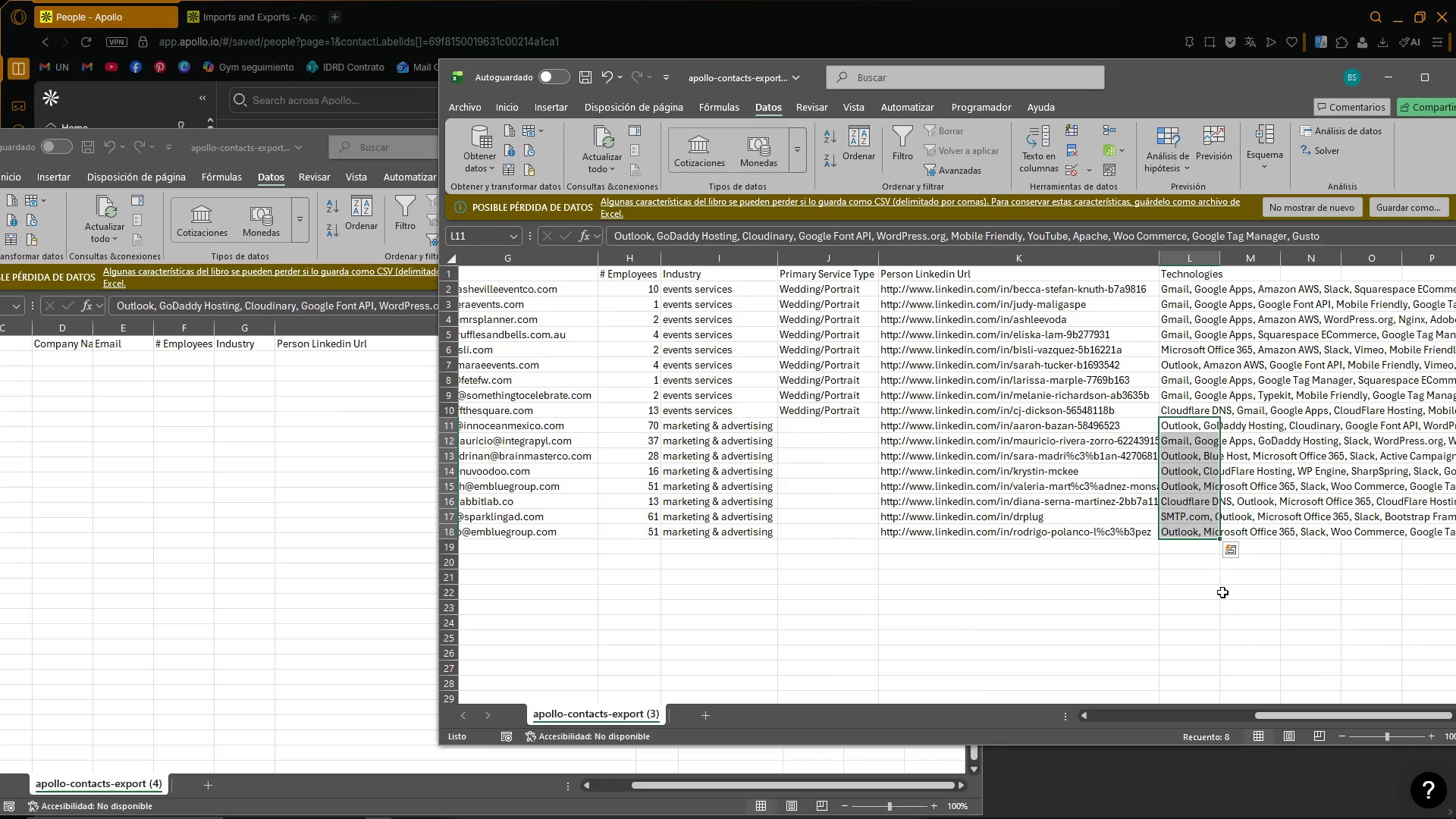 
left_click([1219, 610])
 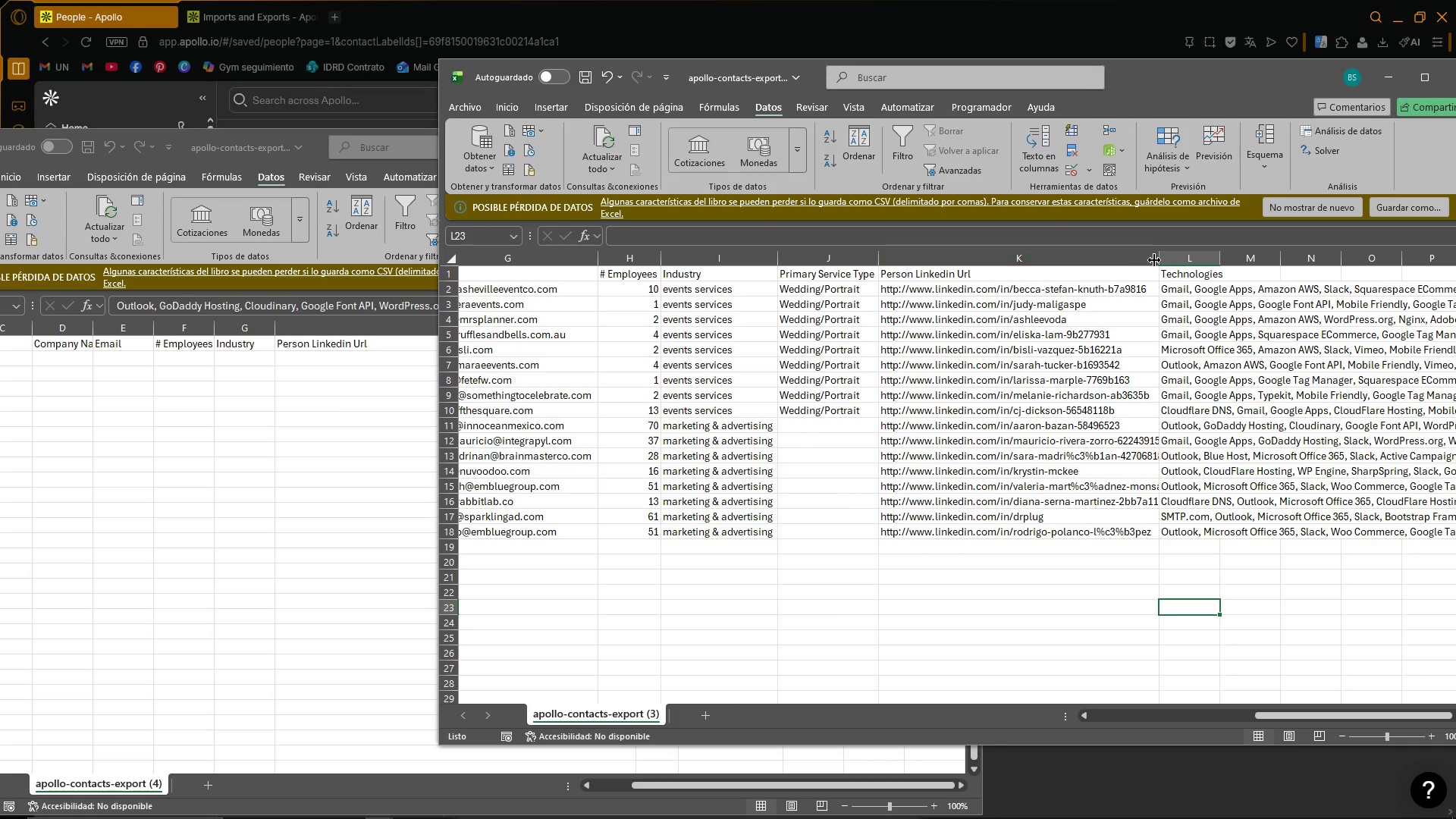 
double_click([1159, 261])
 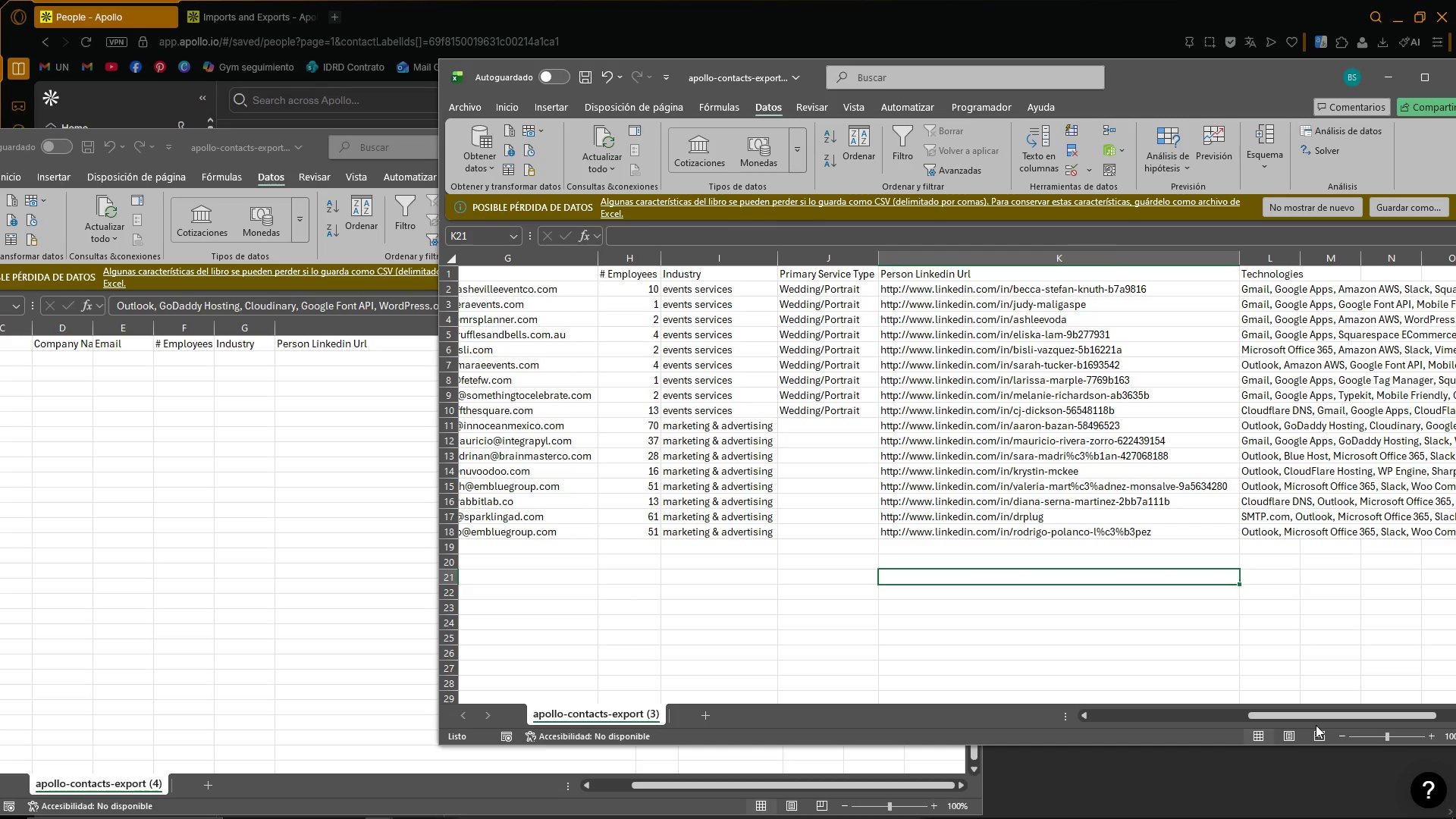 
left_click_drag(start_coordinate=[1316, 715], to_coordinate=[1254, 724])
 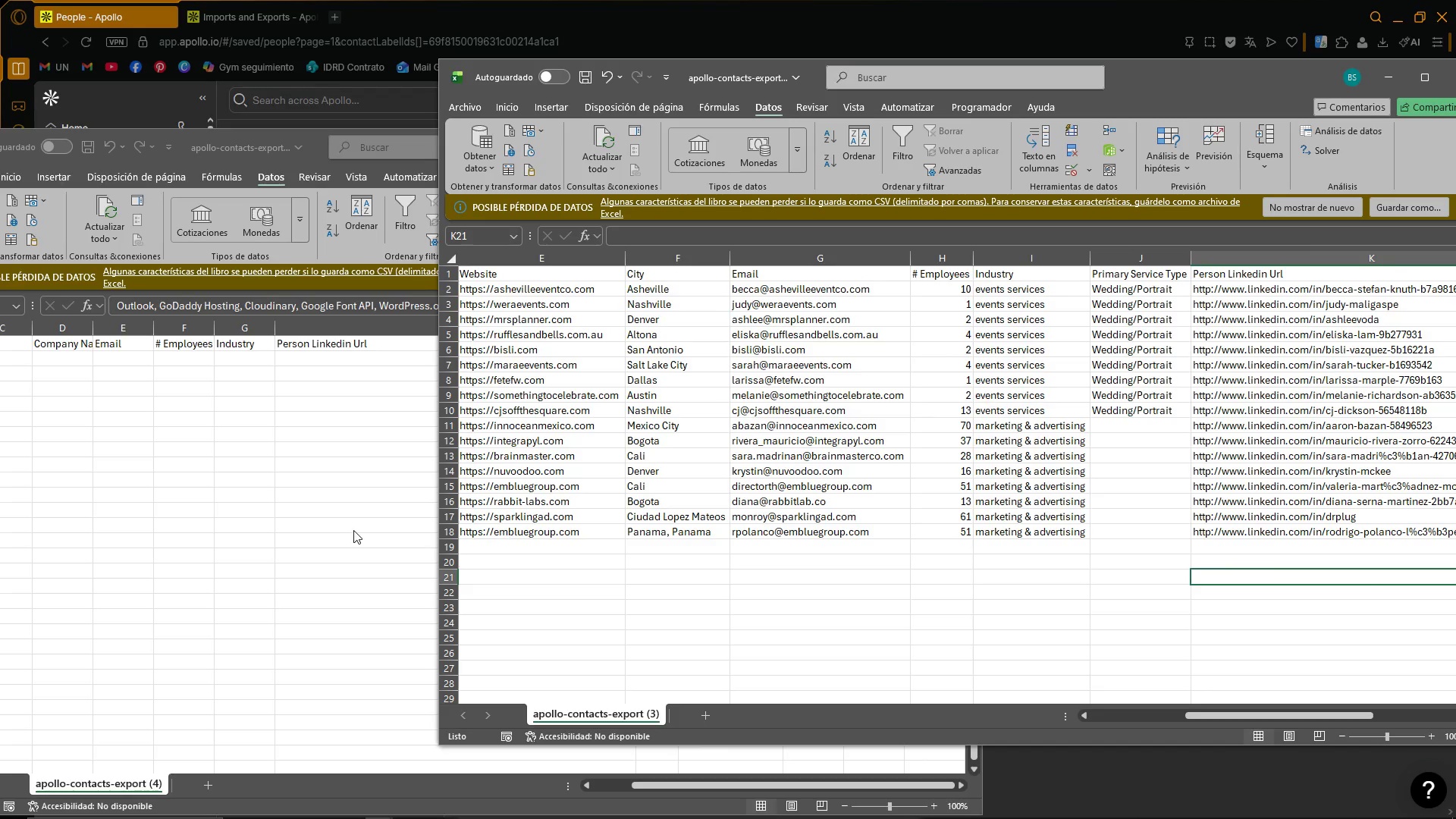 
left_click([341, 513])
 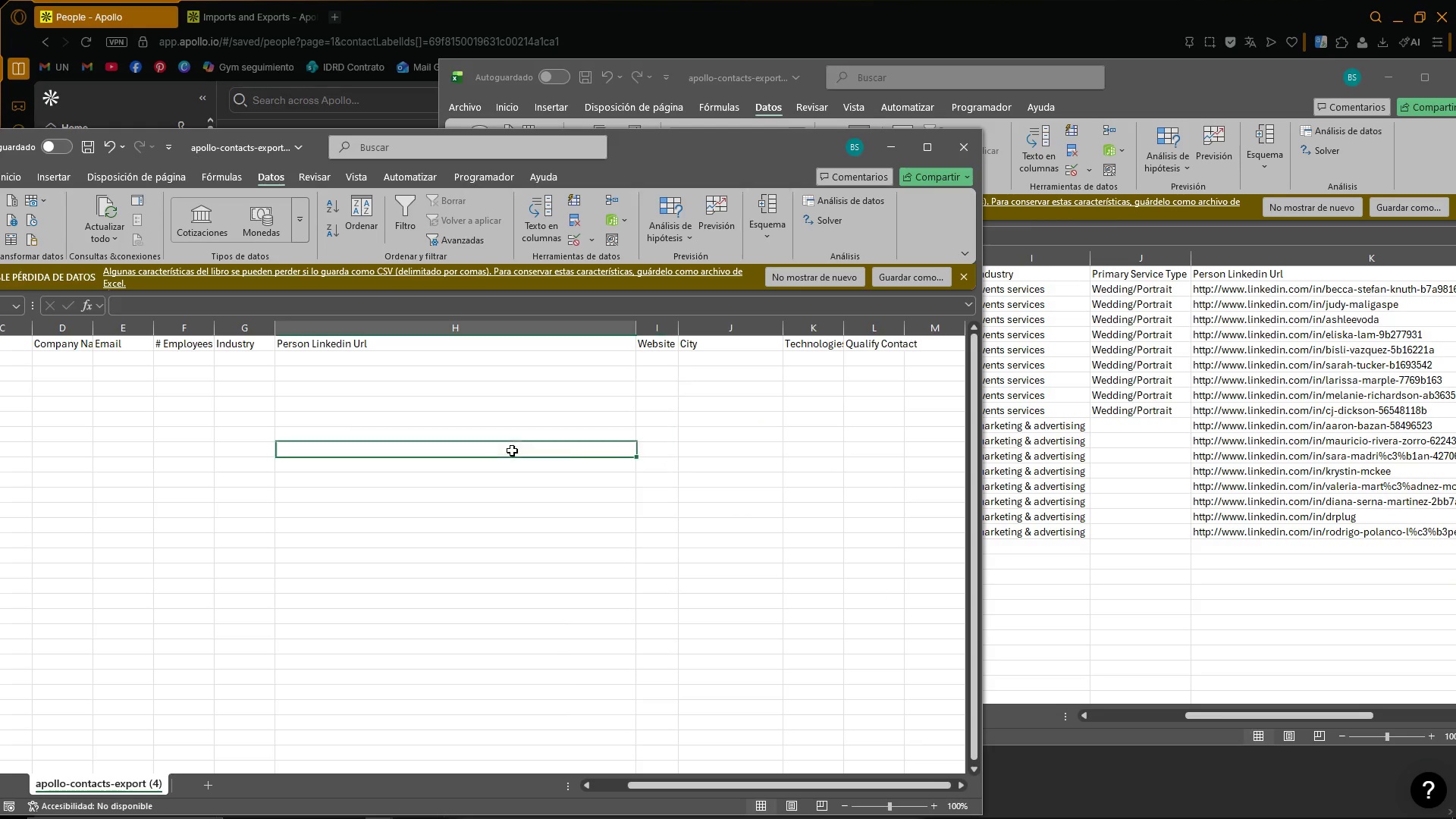 
triple_click([777, 435])
 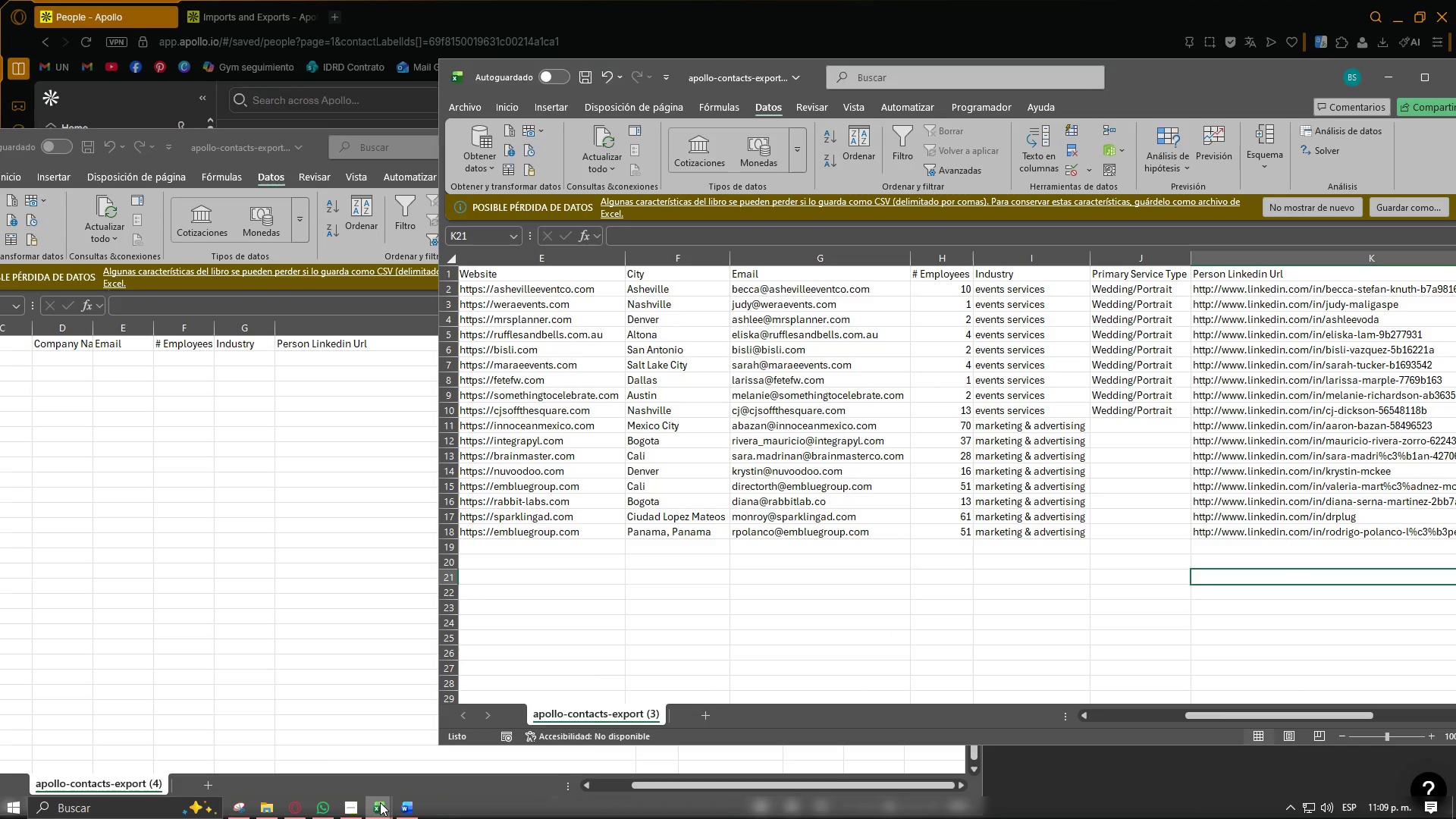 
left_click([253, 723])
 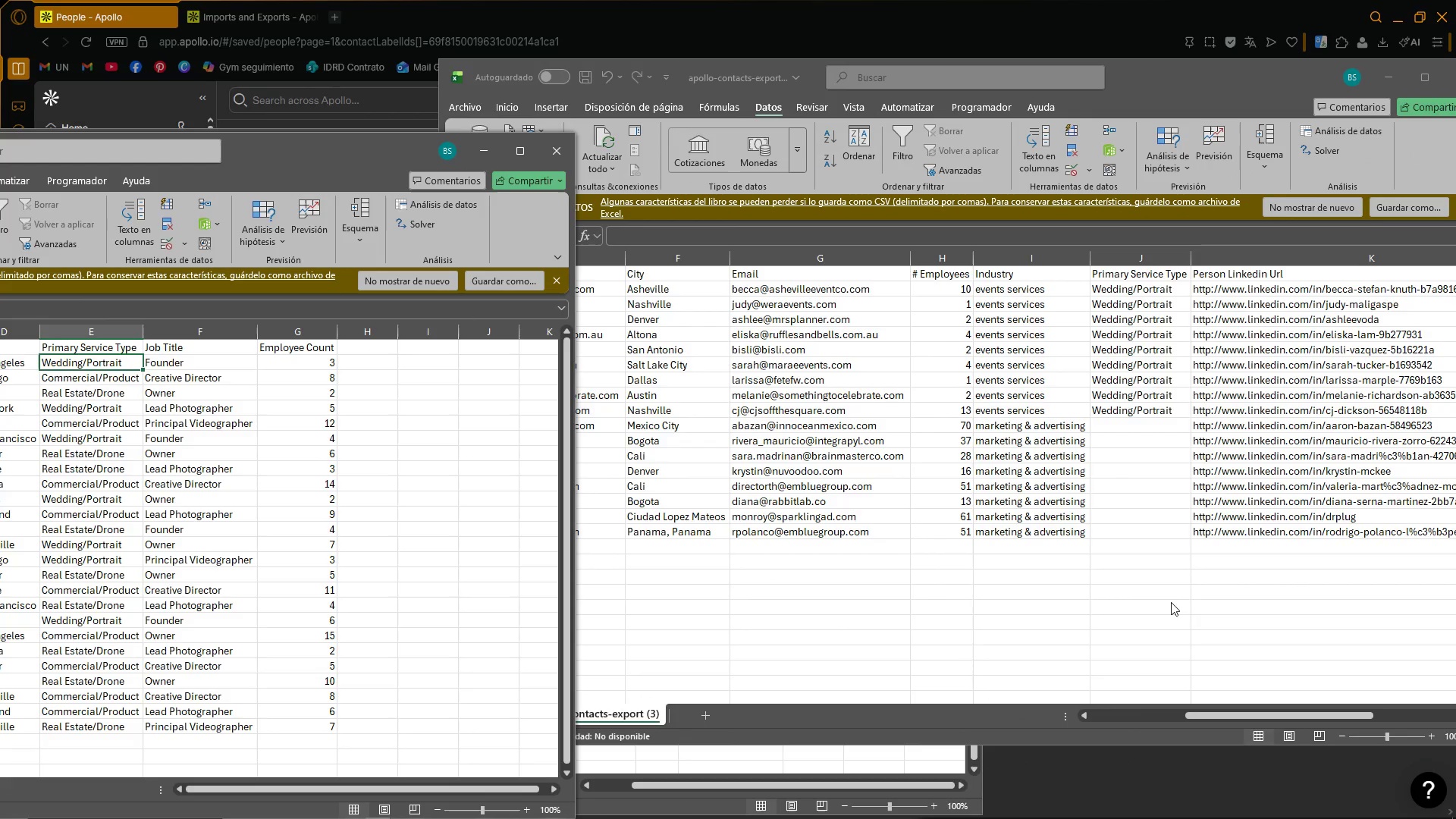 
left_click([1171, 601])
 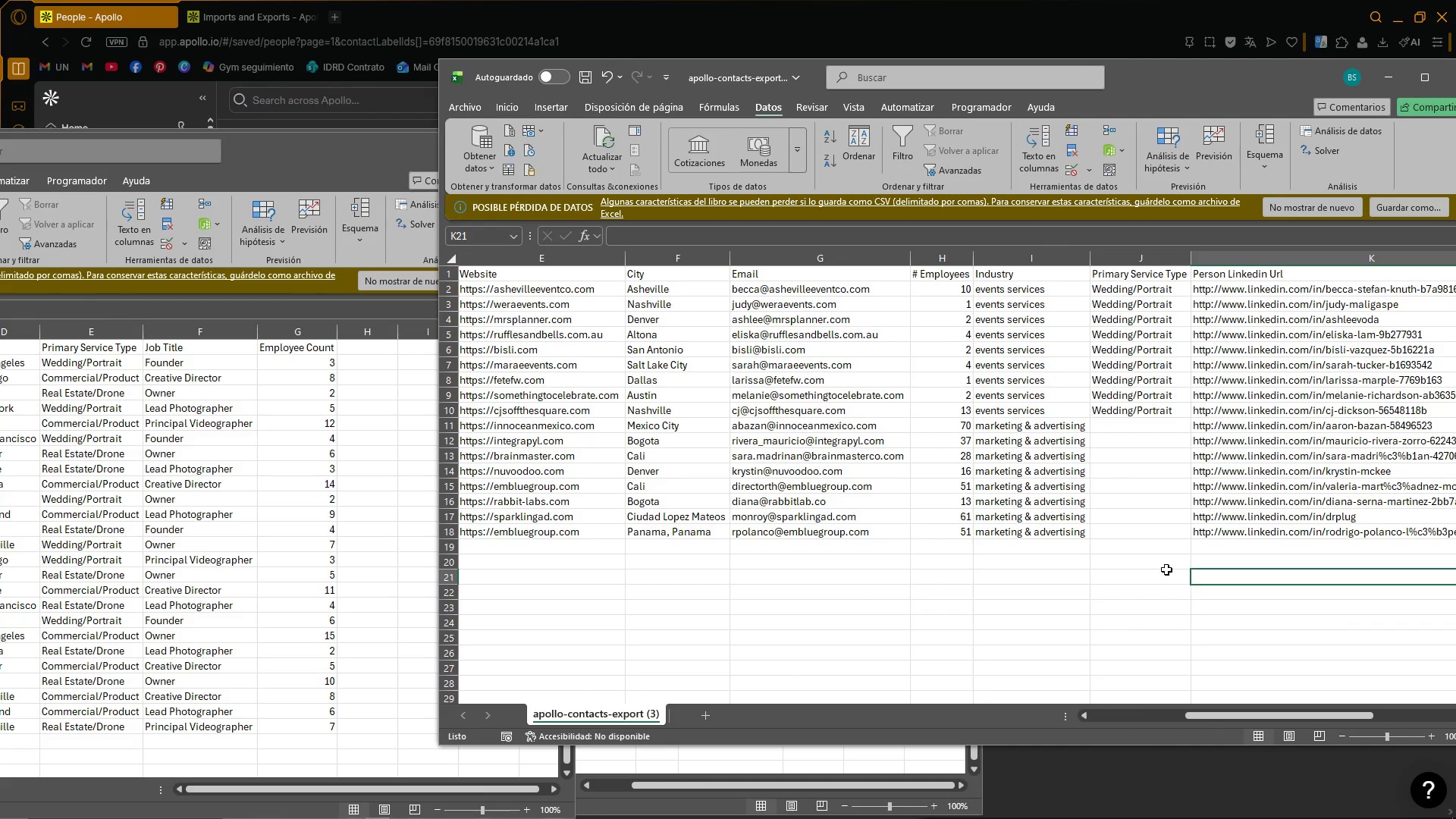 
left_click([1138, 517])
 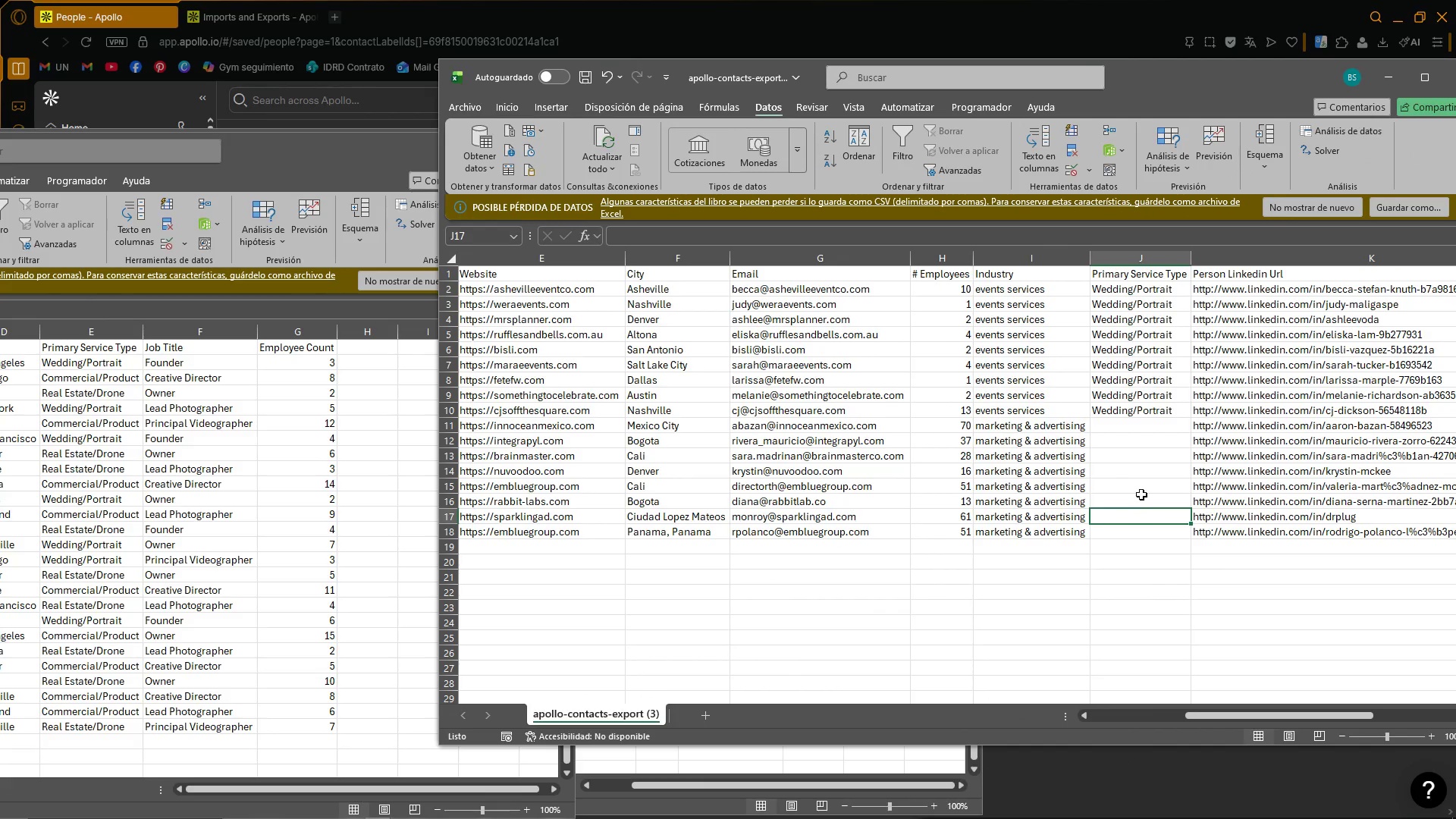 
scroll: coordinate [1140, 485], scroll_direction: up, amount: 8.0
 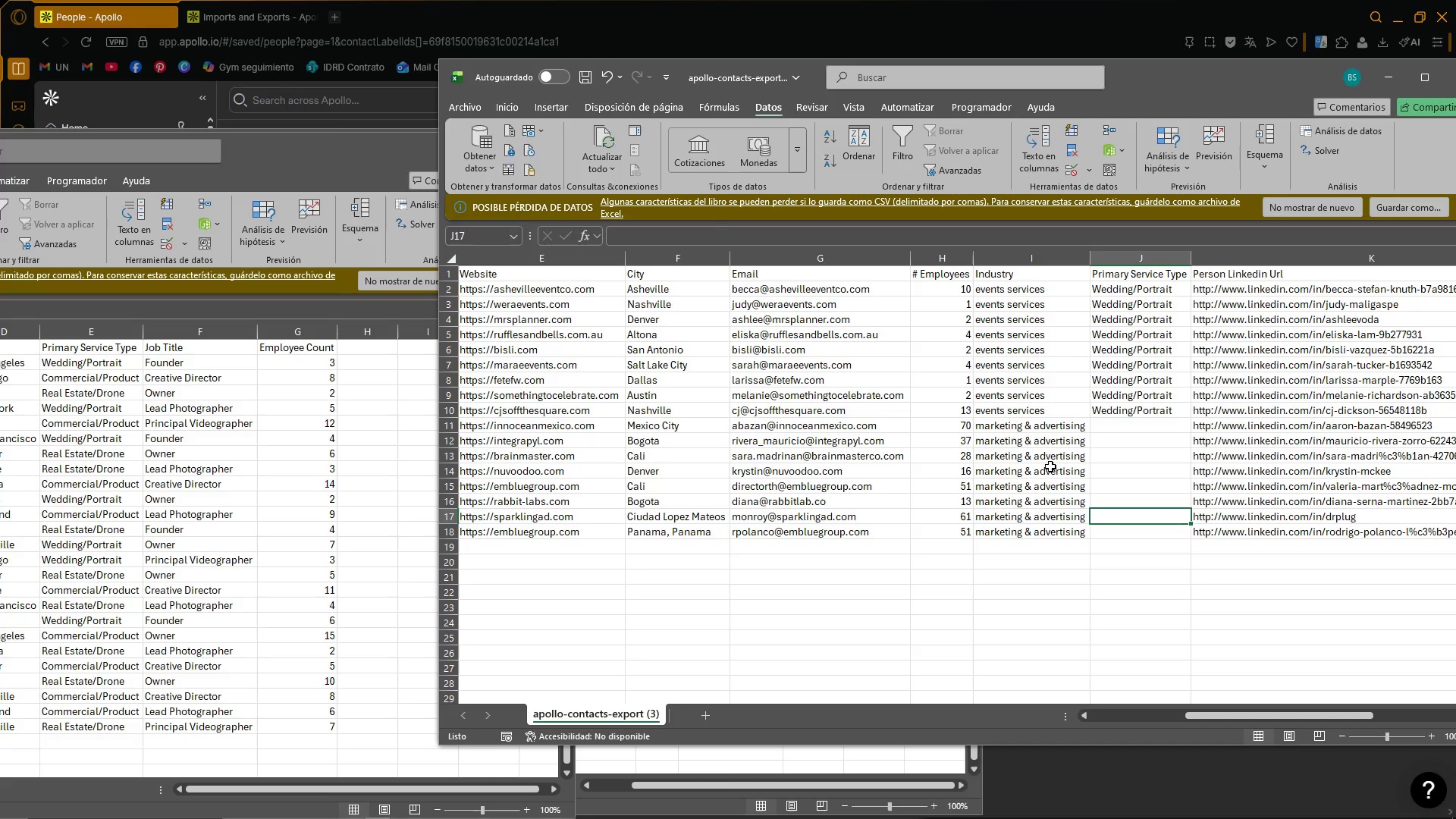 
left_click([382, 811])
 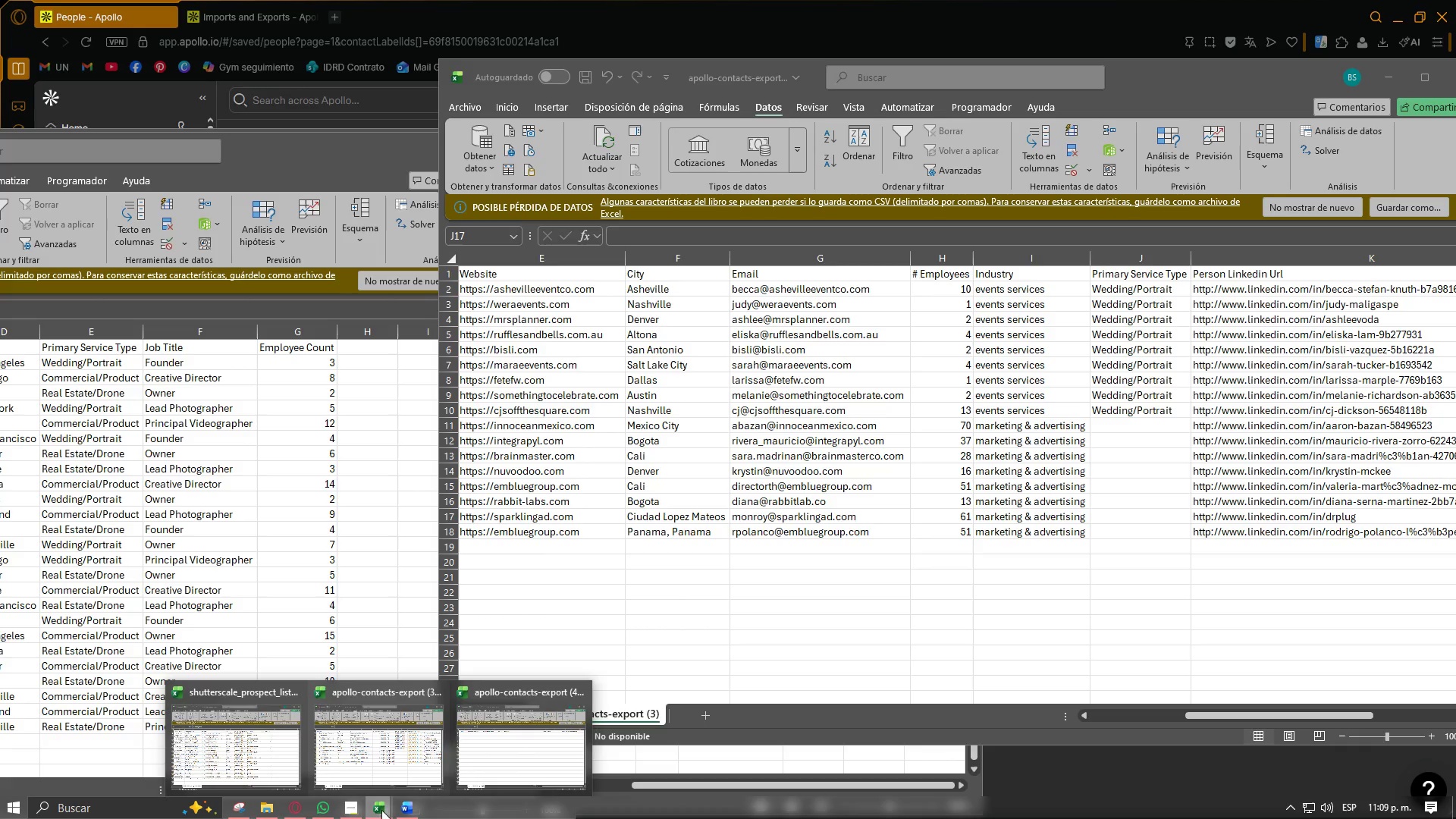 
left_click([212, 736])
 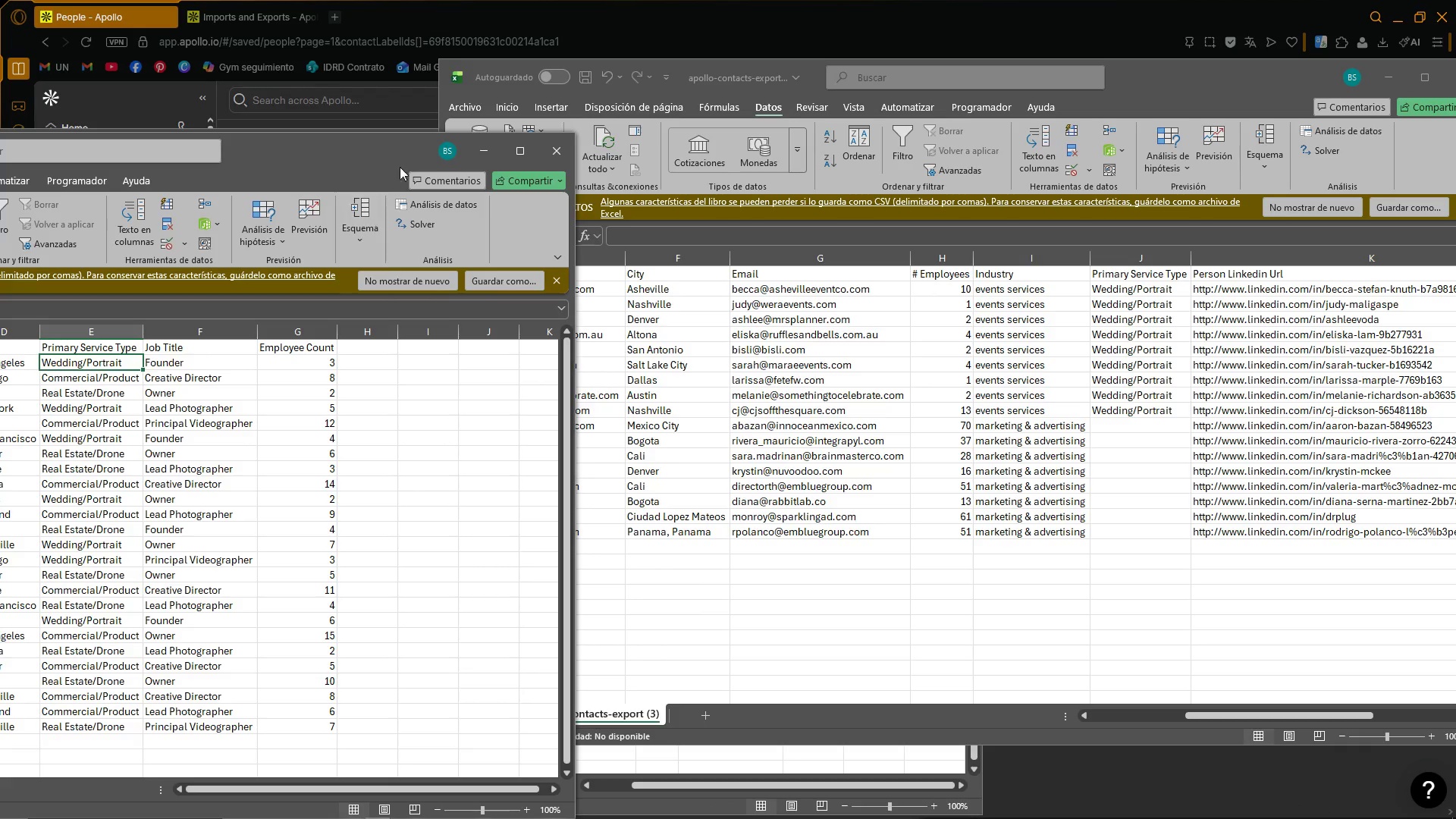 
left_click_drag(start_coordinate=[369, 146], to_coordinate=[789, 108])
 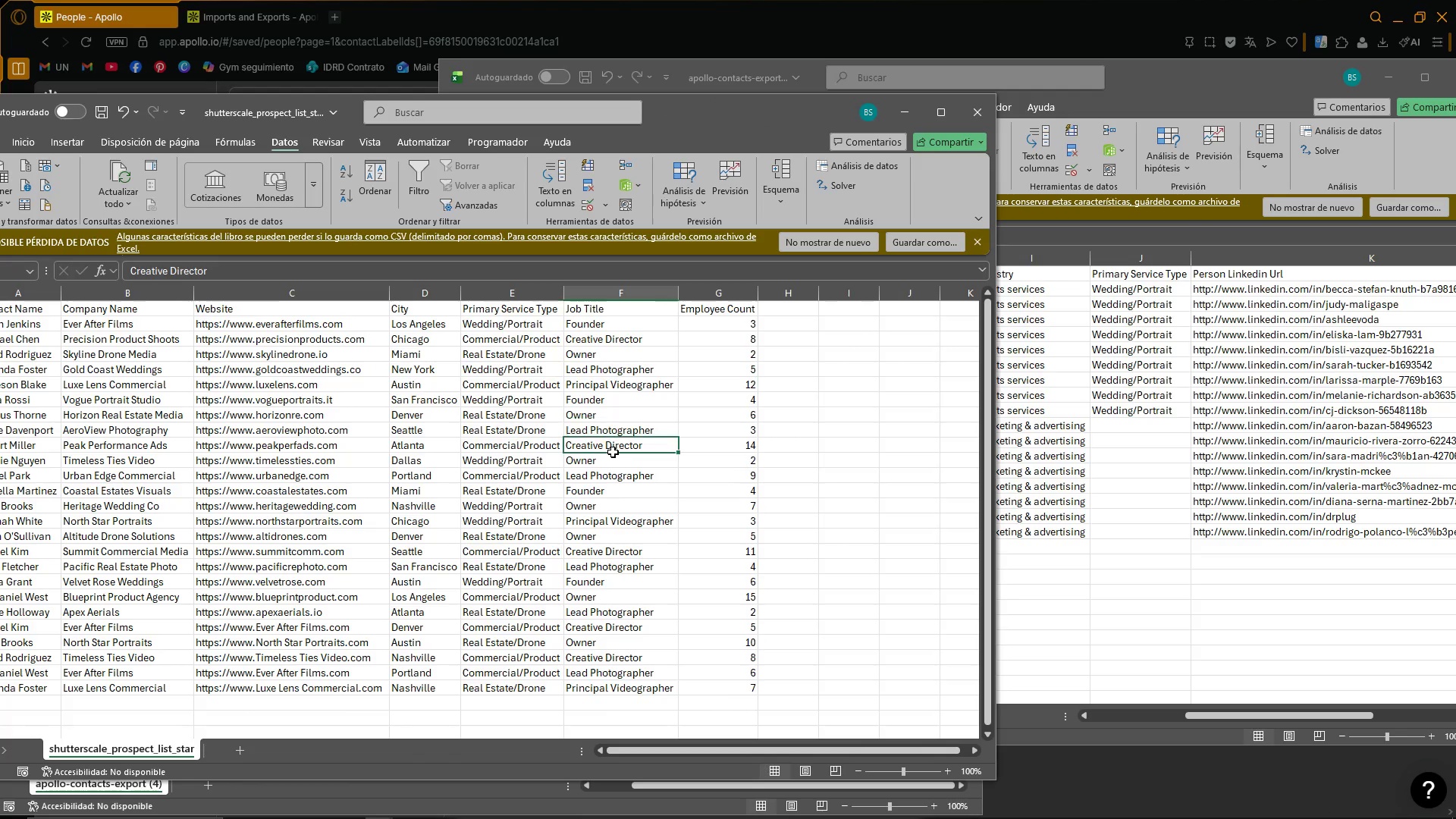 
double_click([479, 381])
 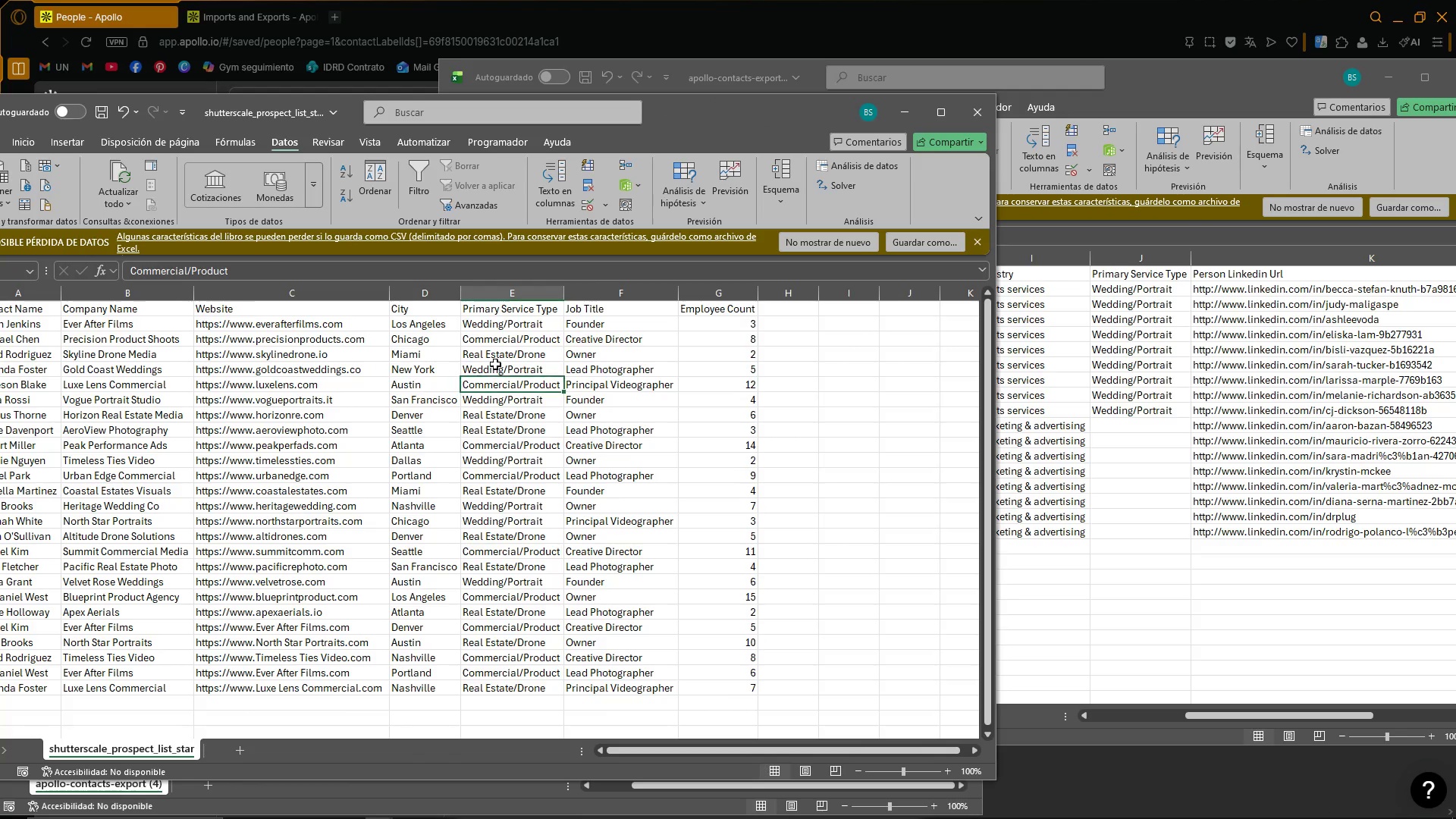 
triple_click([511, 348])
 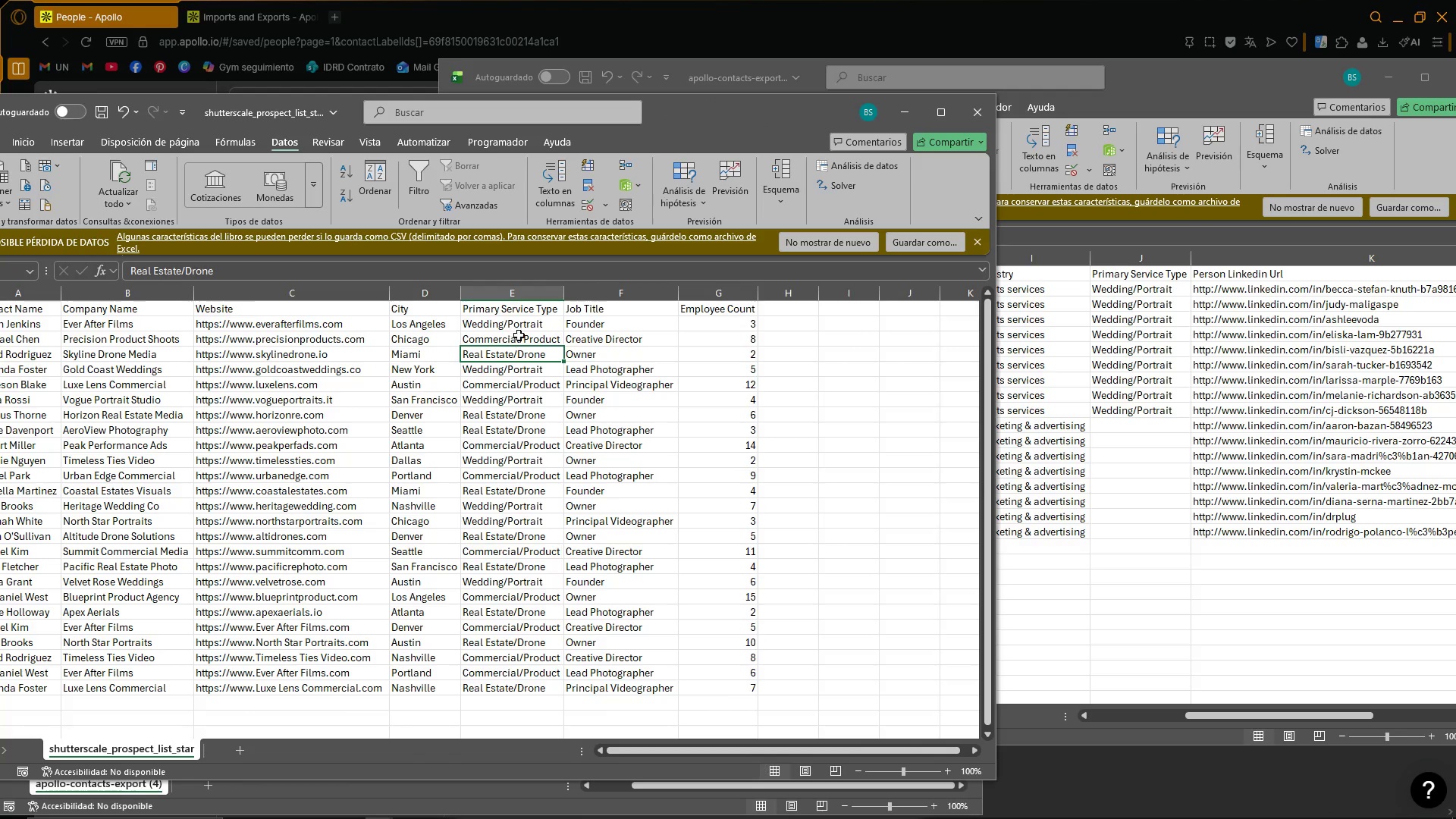 
left_click([516, 340])
 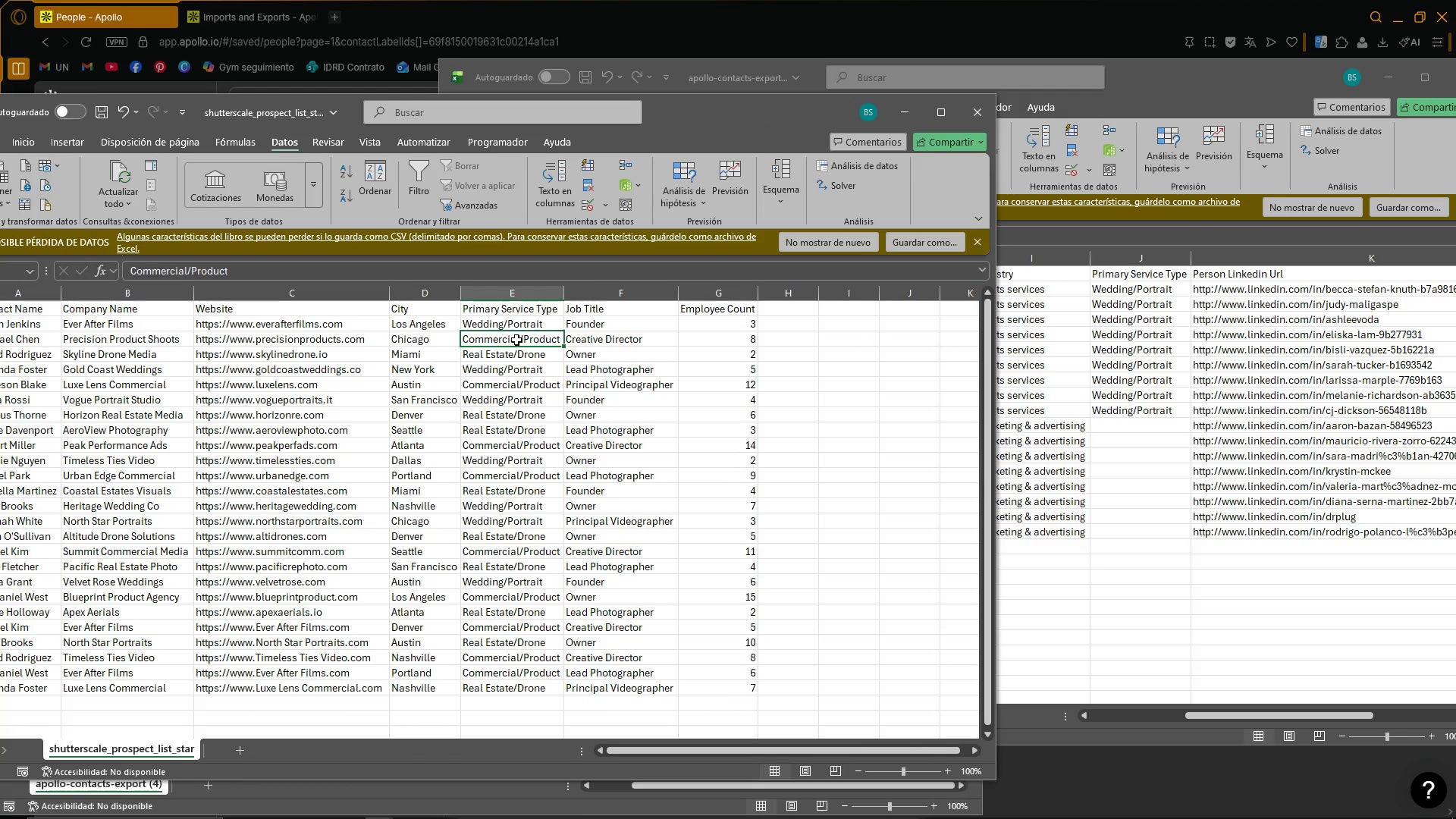 
key(Control+C)
 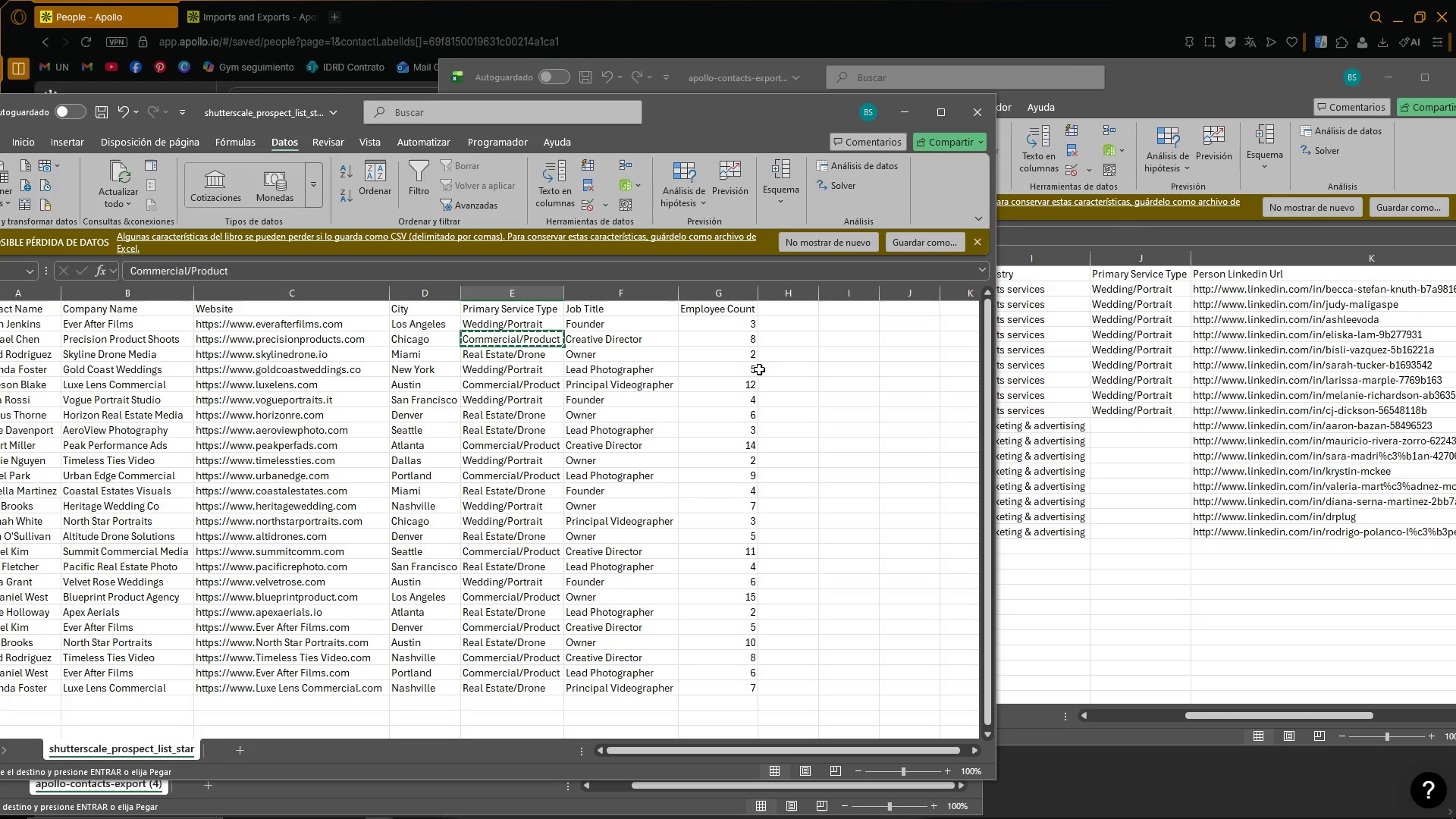 
left_click_drag(start_coordinate=[758, 113], to_coordinate=[396, 334])
 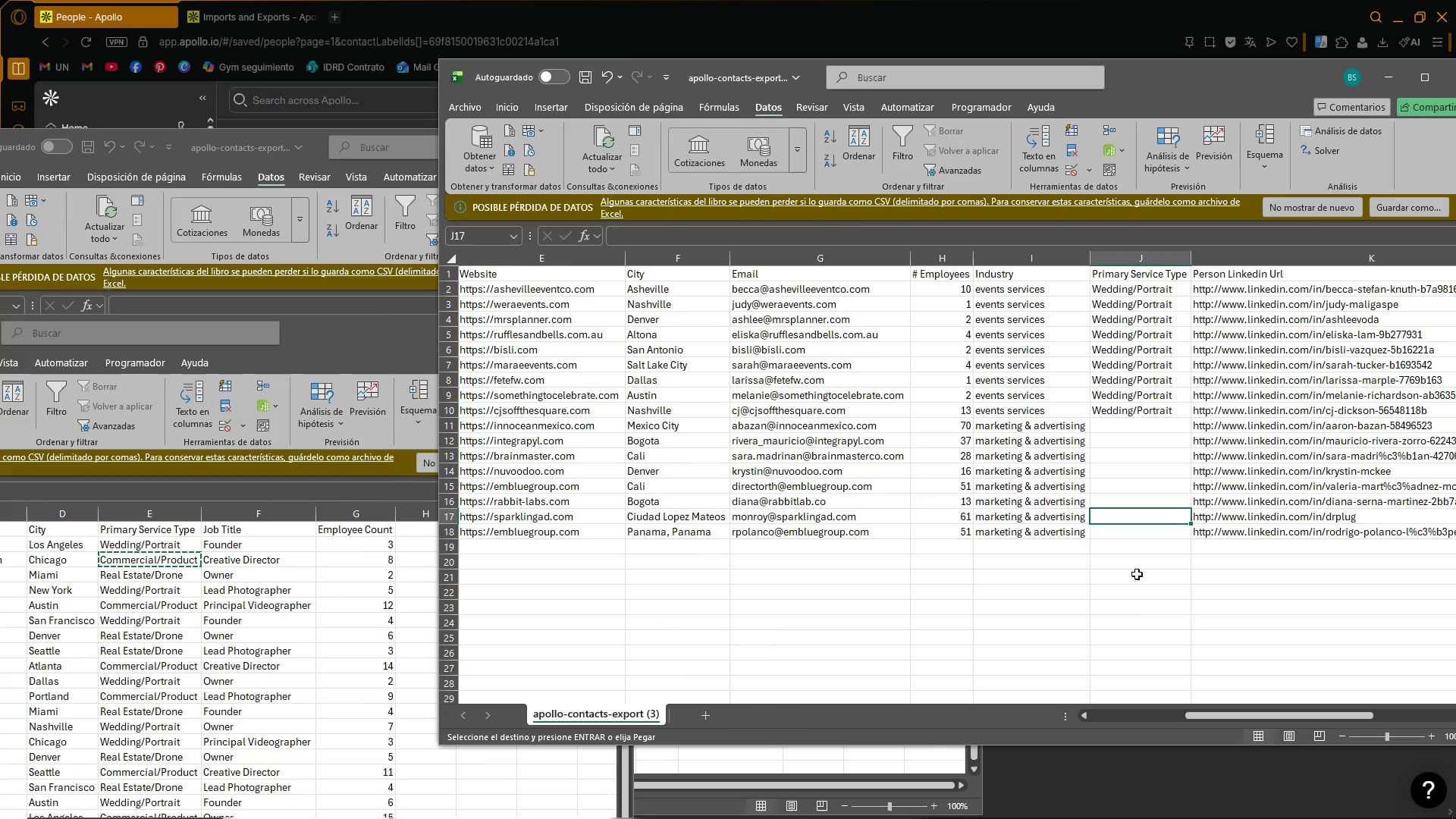 
double_click([1161, 478])
 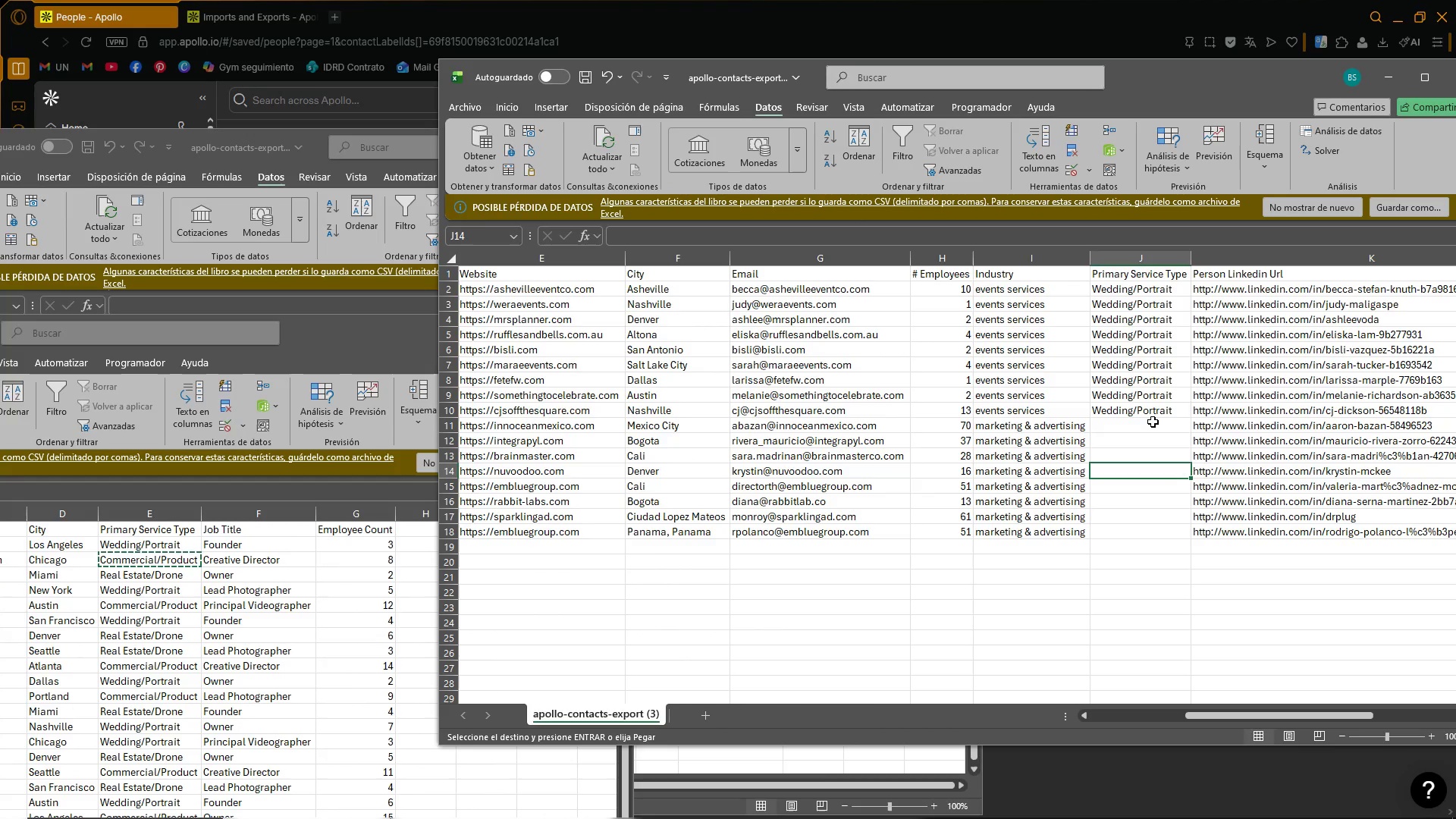 
triple_click([1153, 420])
 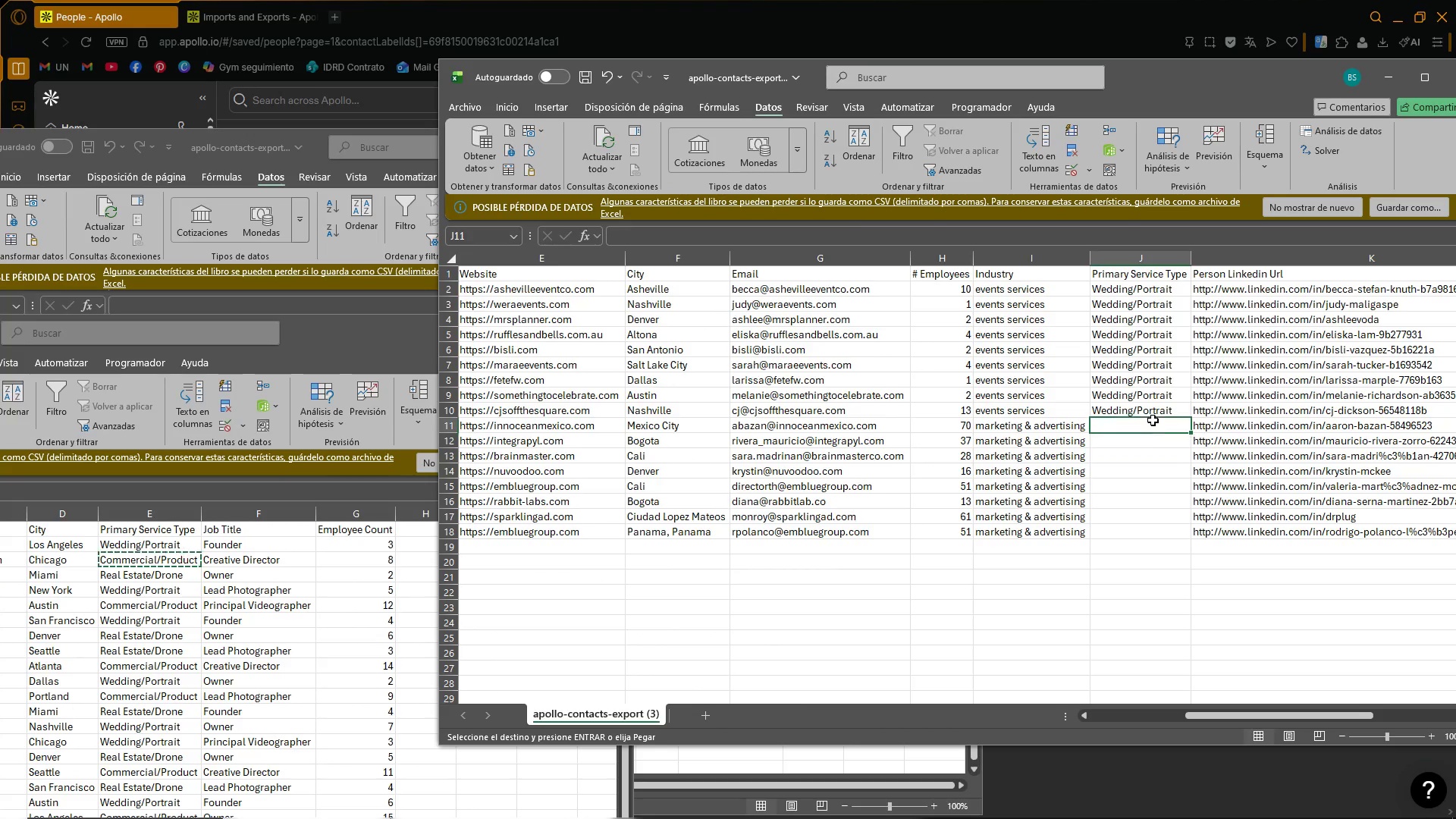 
key(Control+ControlLeft)
 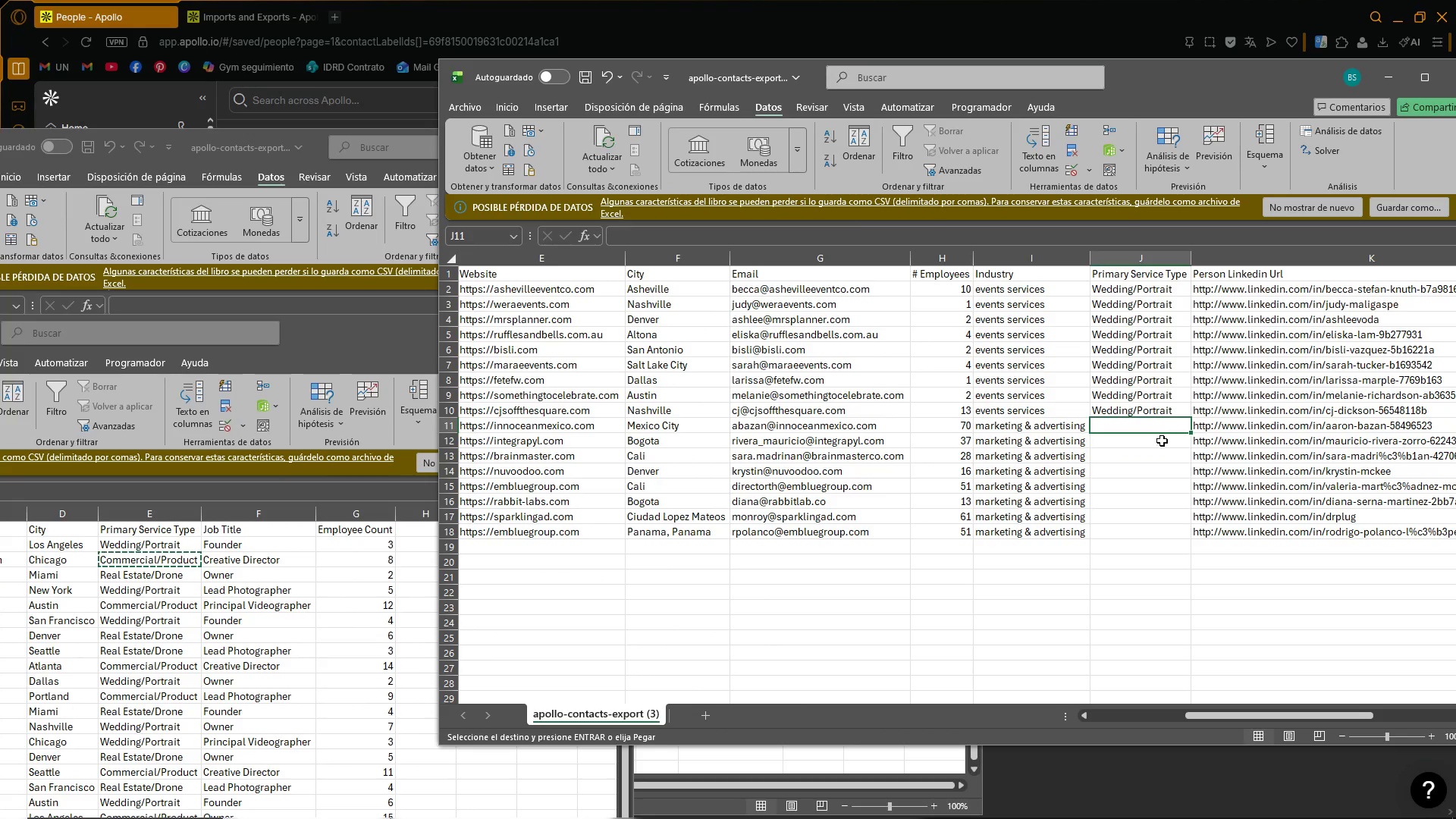 
left_click_drag(start_coordinate=[1199, 555], to_coordinate=[1197, 551])
 